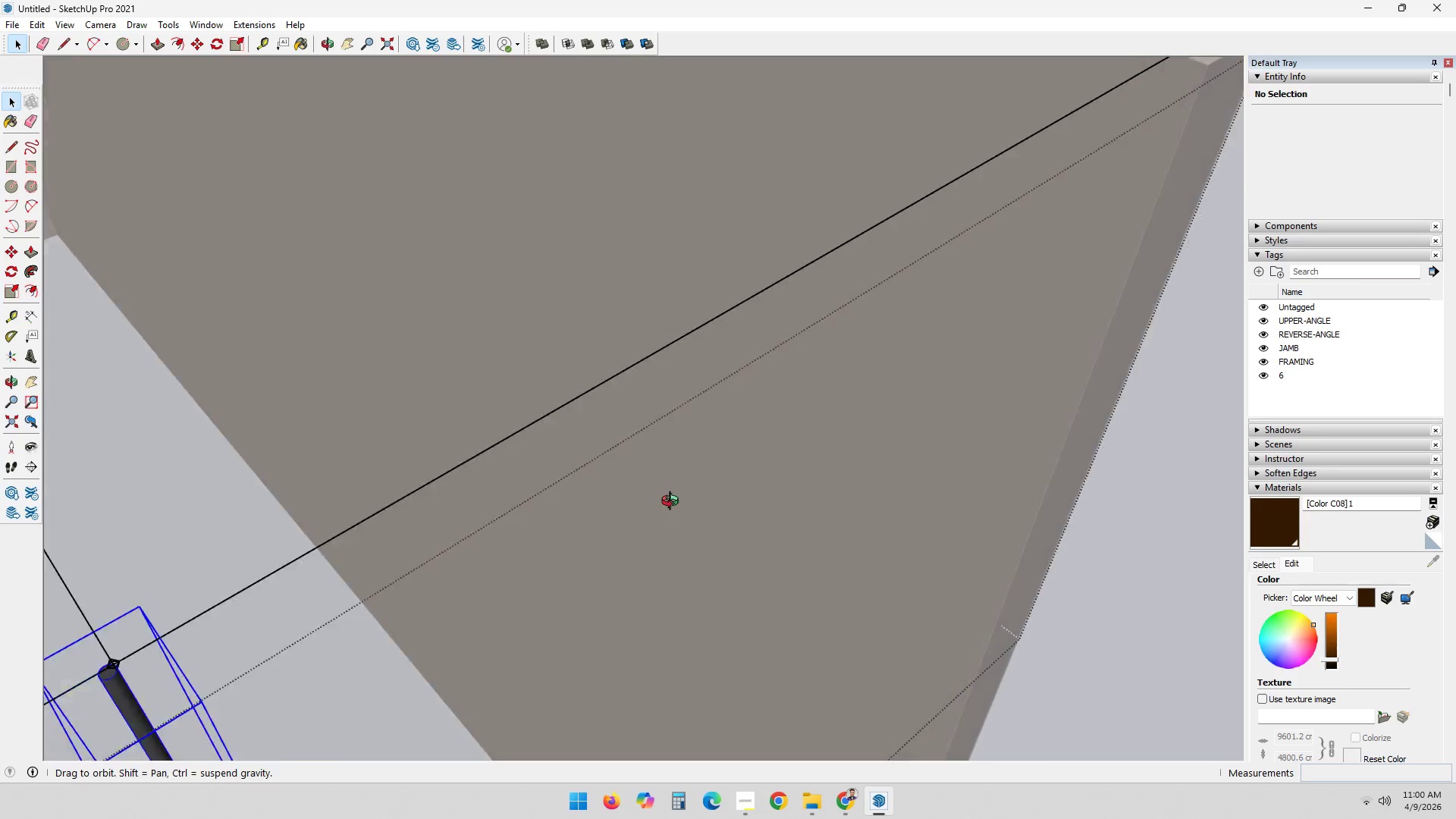 
hold_key(key=ShiftLeft, duration=0.67)
 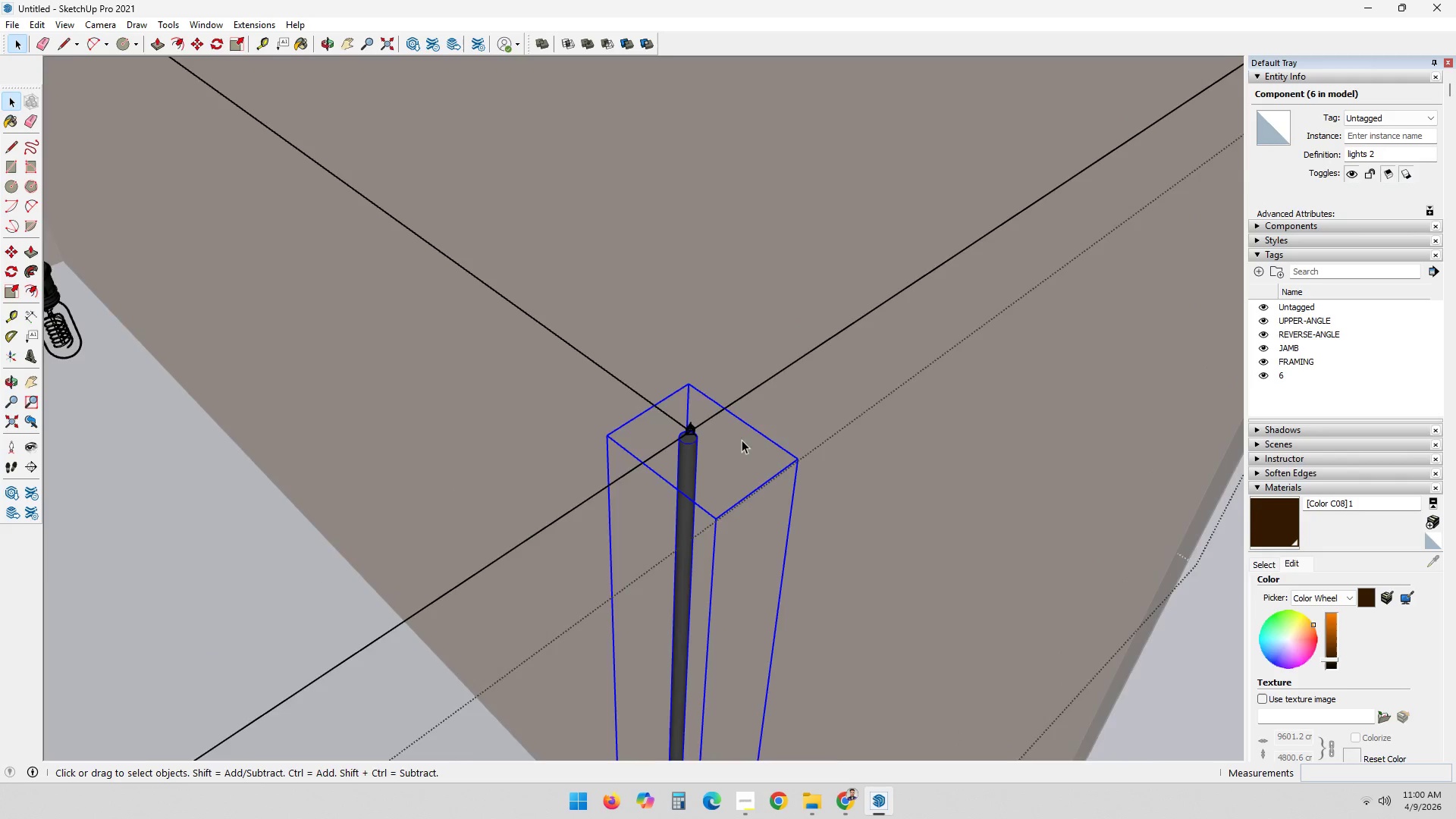 
scroll: coordinate [479, 438], scroll_direction: down, amount: 1.0
 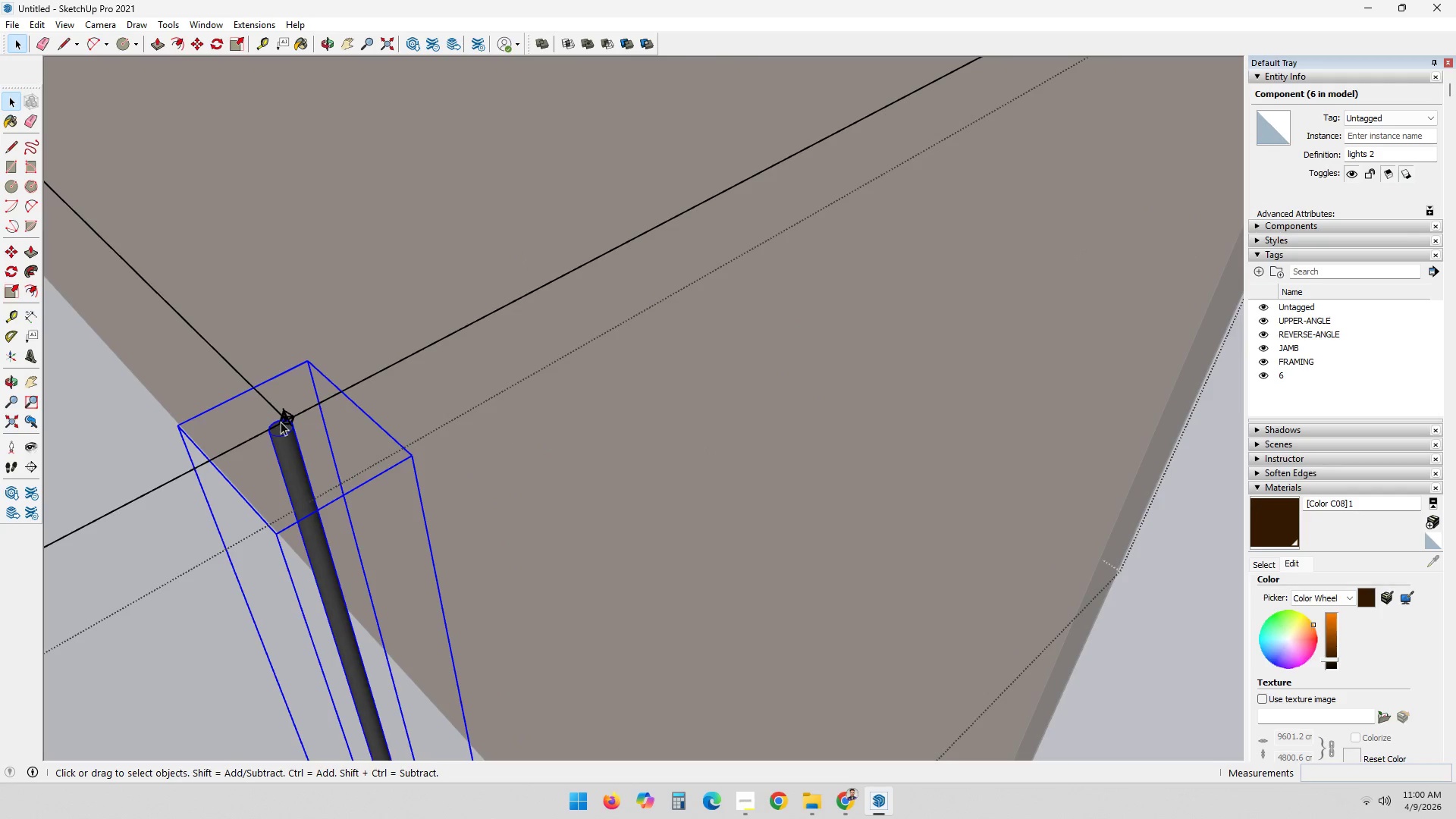 
scroll: coordinate [273, 442], scroll_direction: none, amount: 0.0
 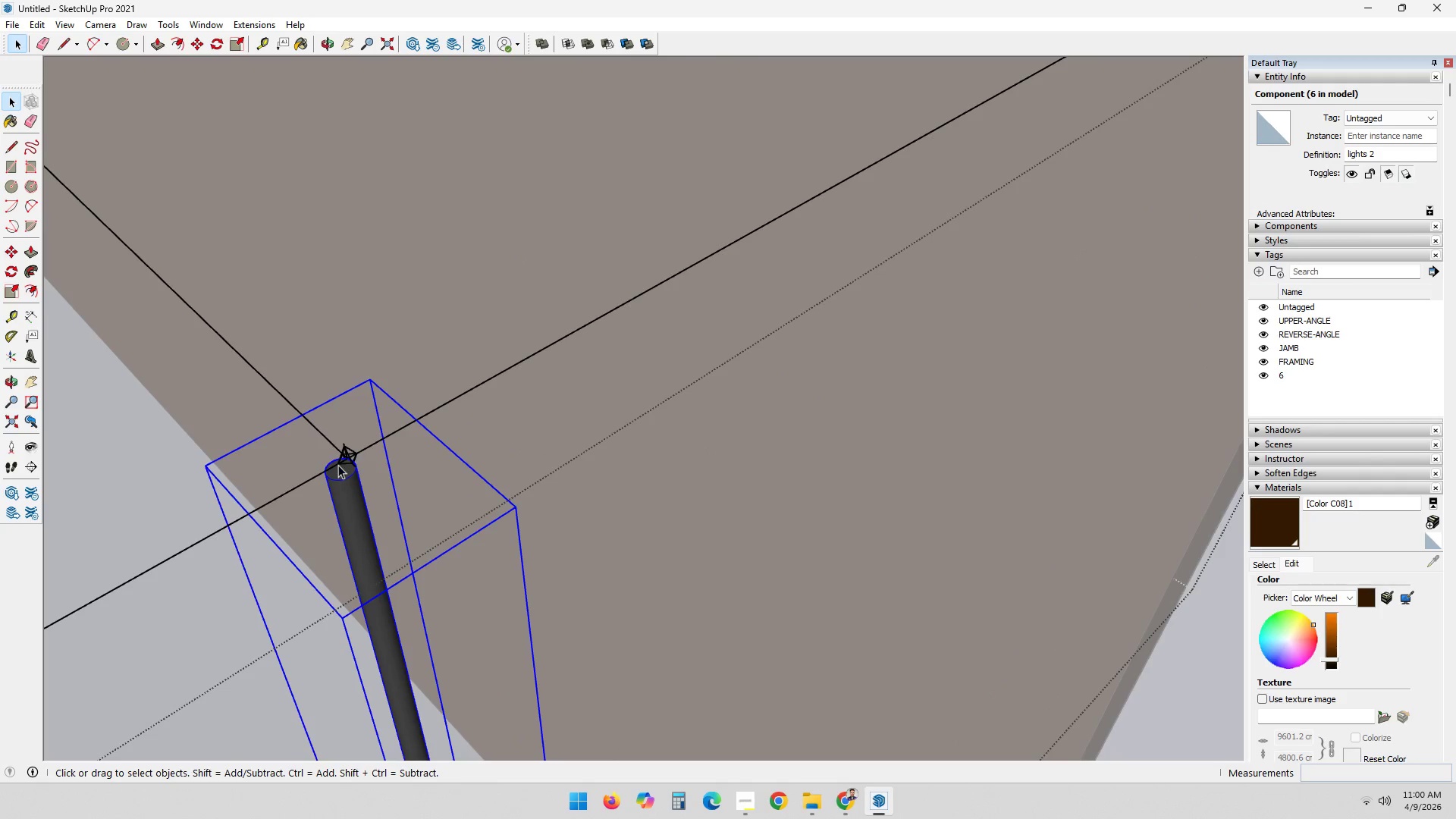 
left_click([344, 483])
 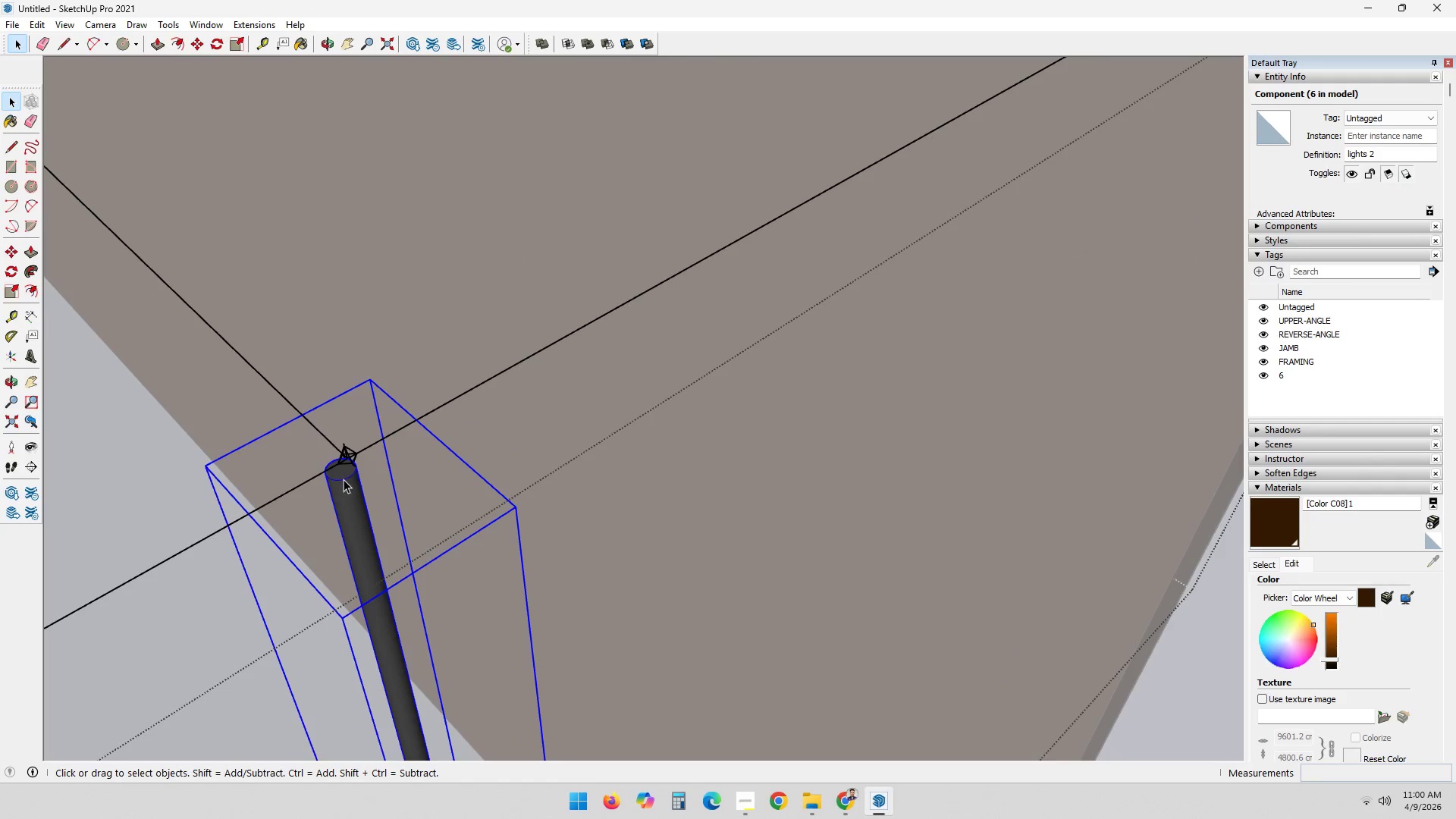 
scroll: coordinate [349, 461], scroll_direction: up, amount: 9.0
 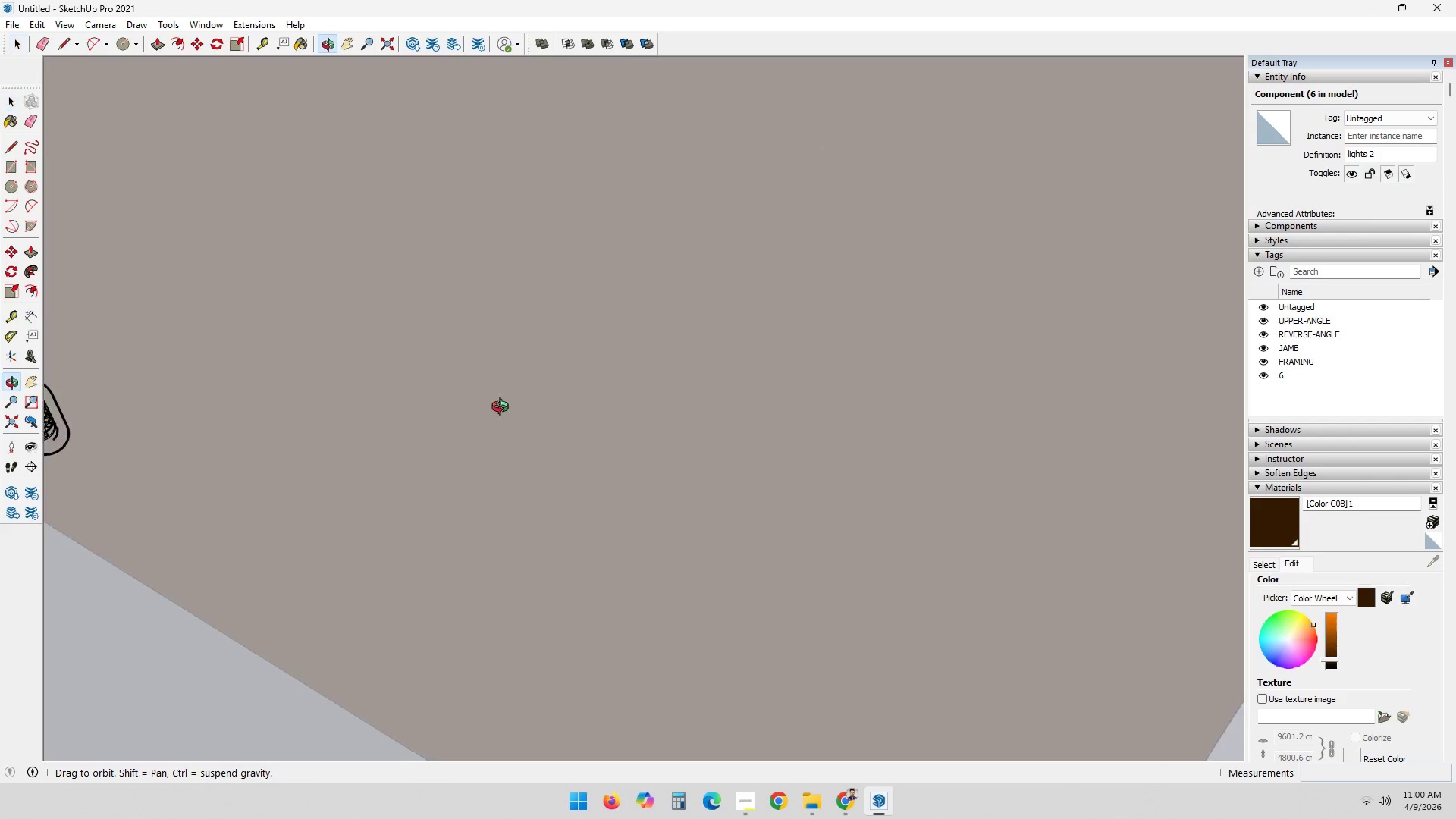 
hold_key(key=ShiftLeft, duration=0.58)
 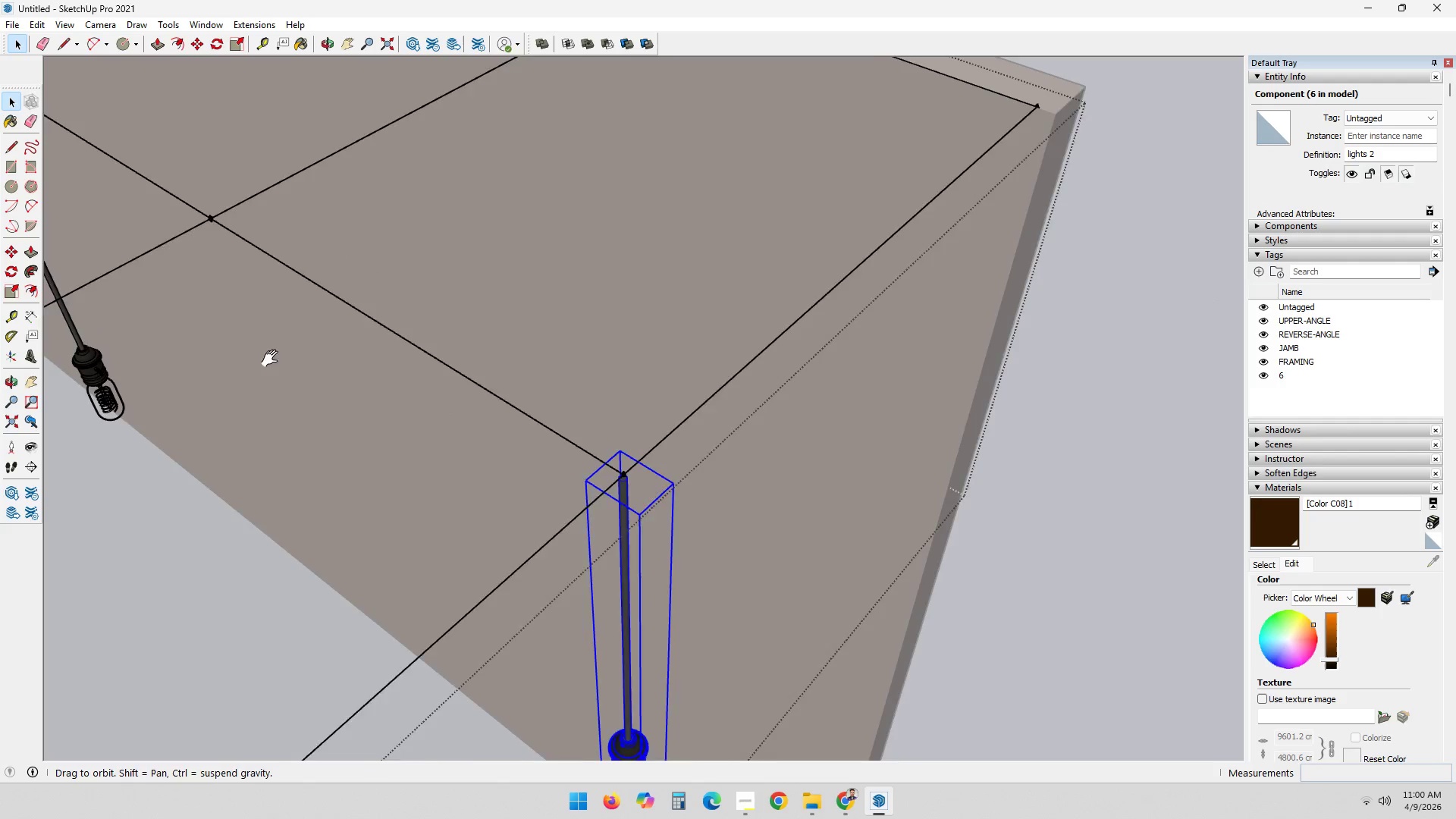 
hold_key(key=ShiftLeft, duration=1.51)
 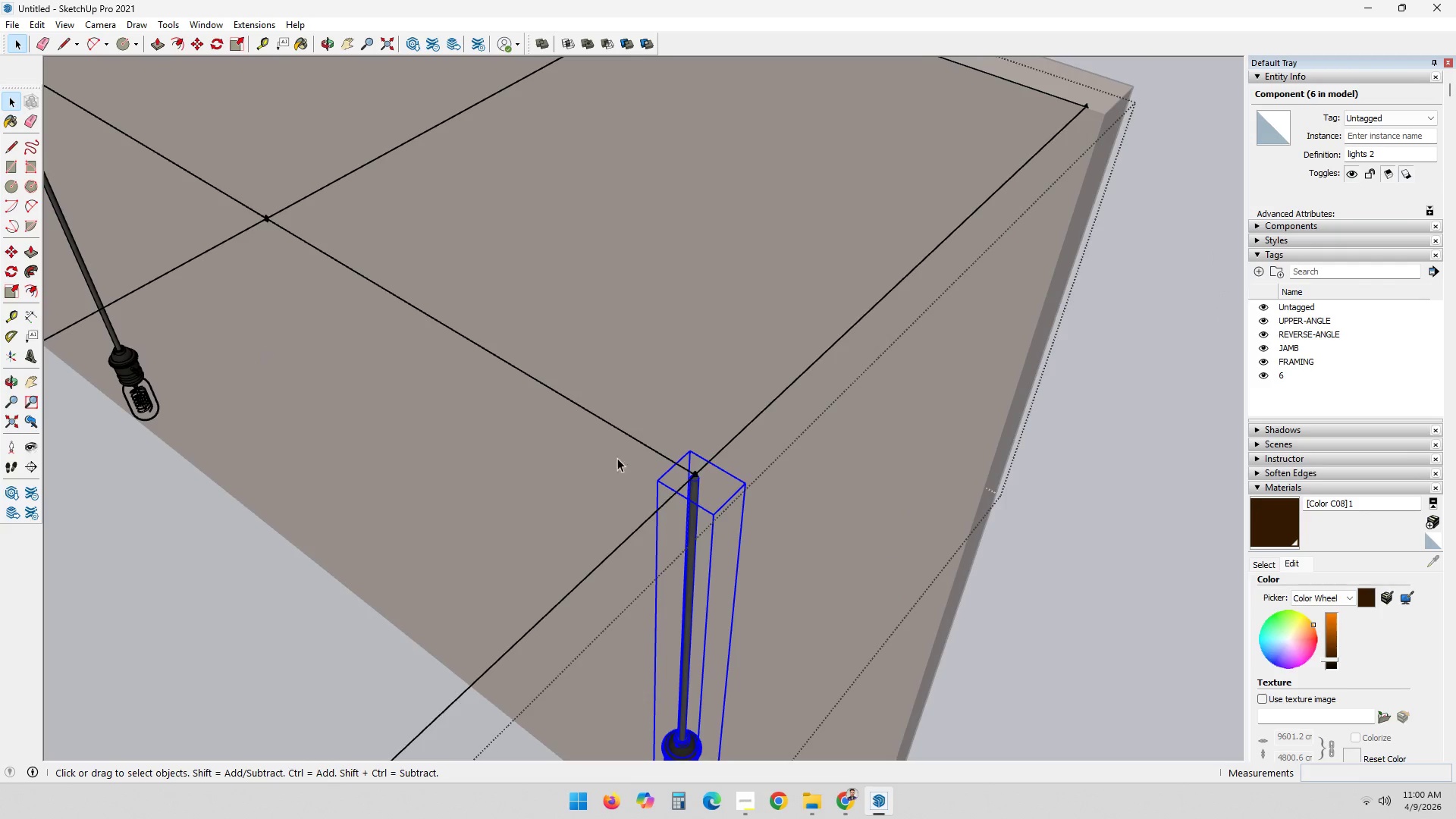 
scroll: coordinate [210, 348], scroll_direction: down, amount: 5.0
 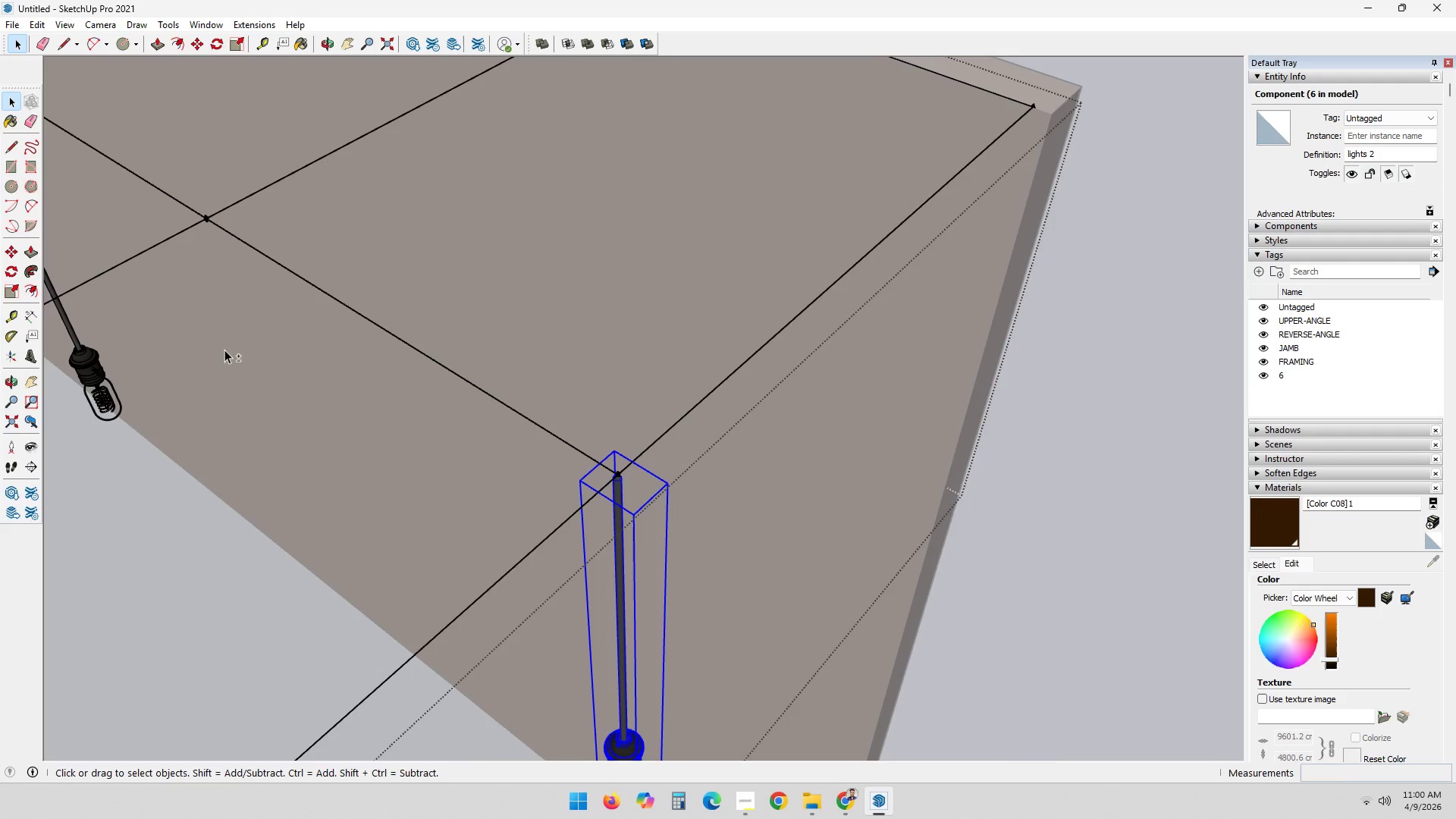 
scroll: coordinate [693, 477], scroll_direction: up, amount: 4.0
 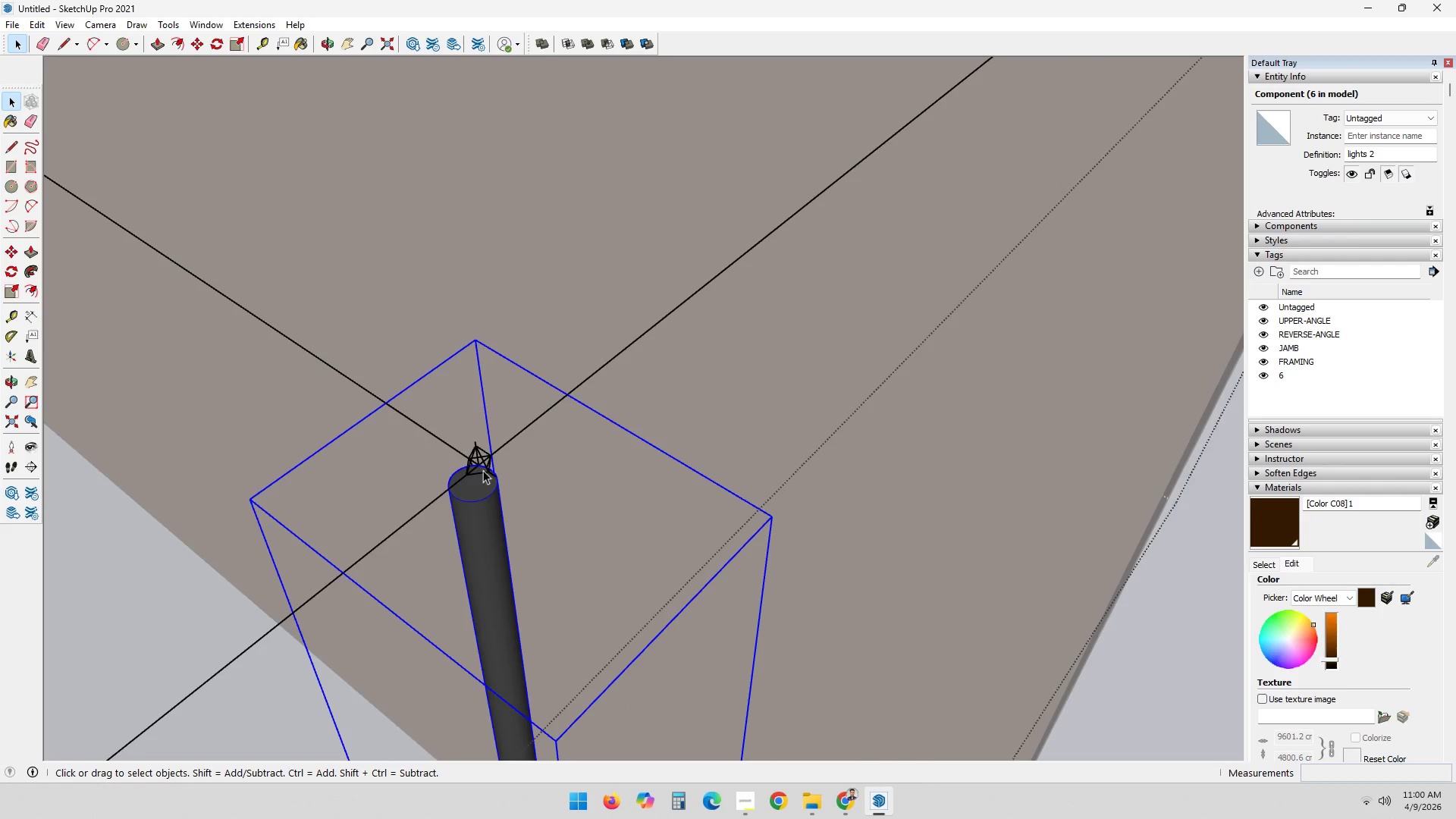 
scroll: coordinate [474, 483], scroll_direction: none, amount: 0.0
 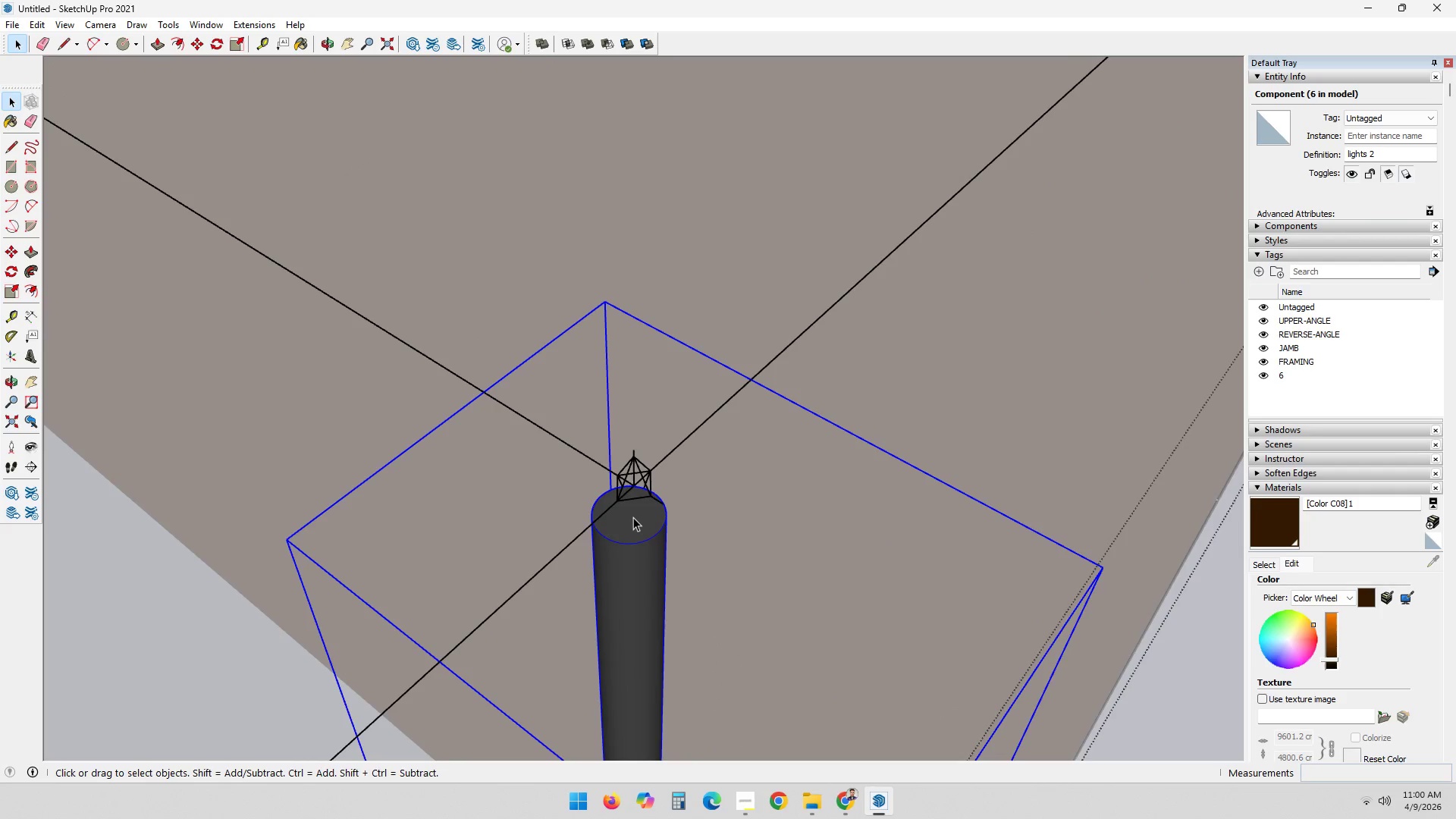 
left_click([633, 517])
 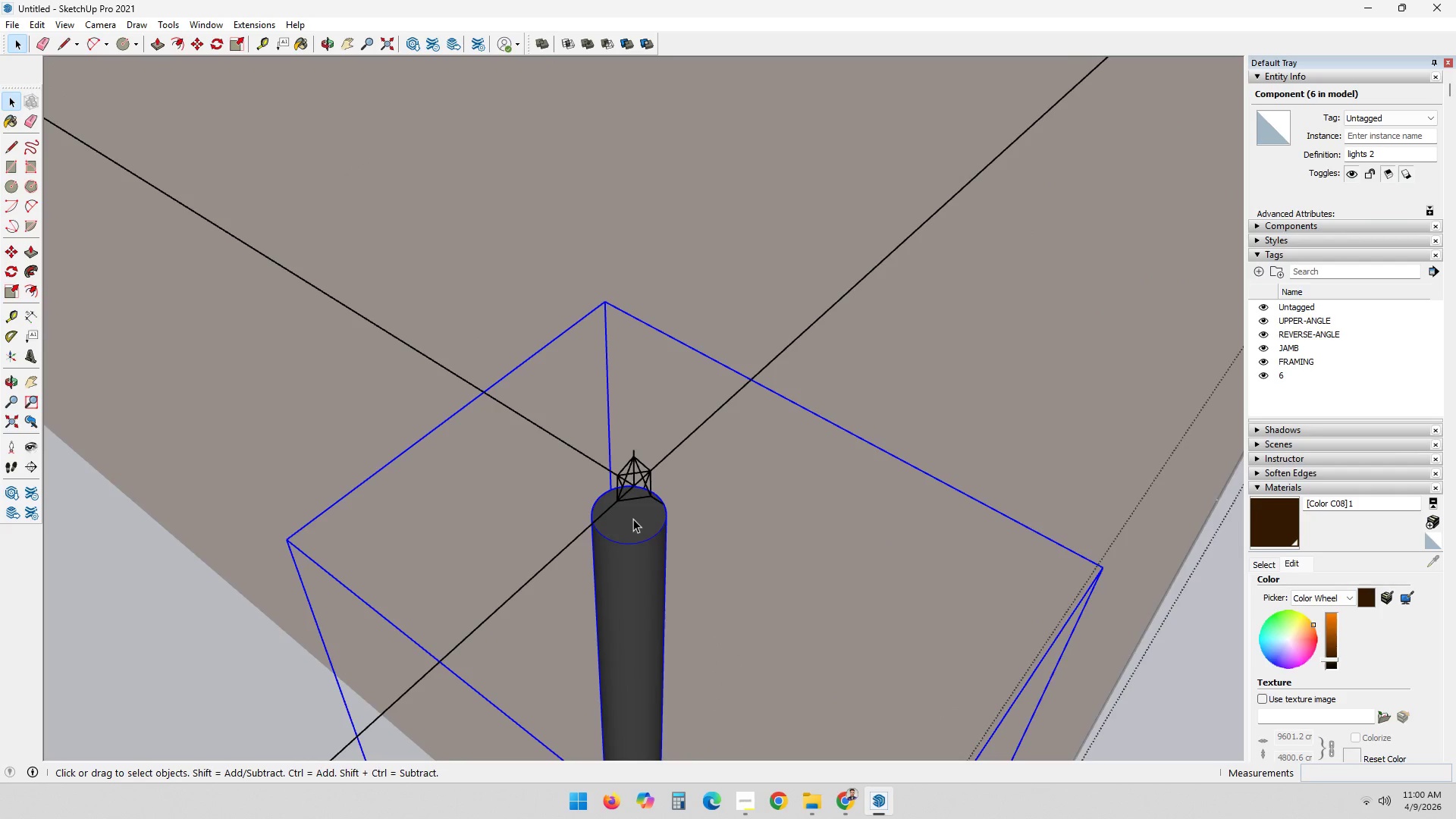 
key(M)
 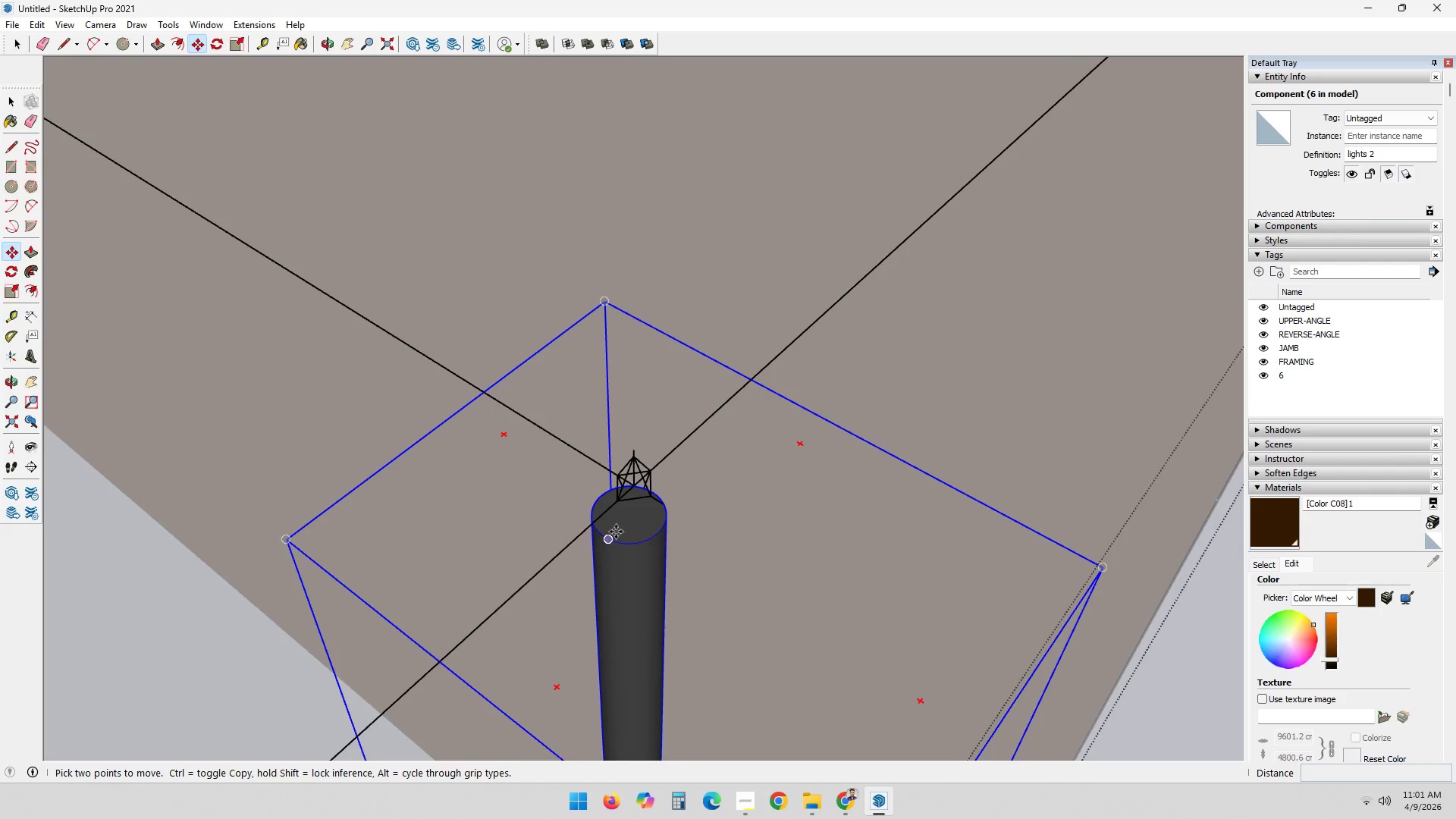 
left_click([631, 516])
 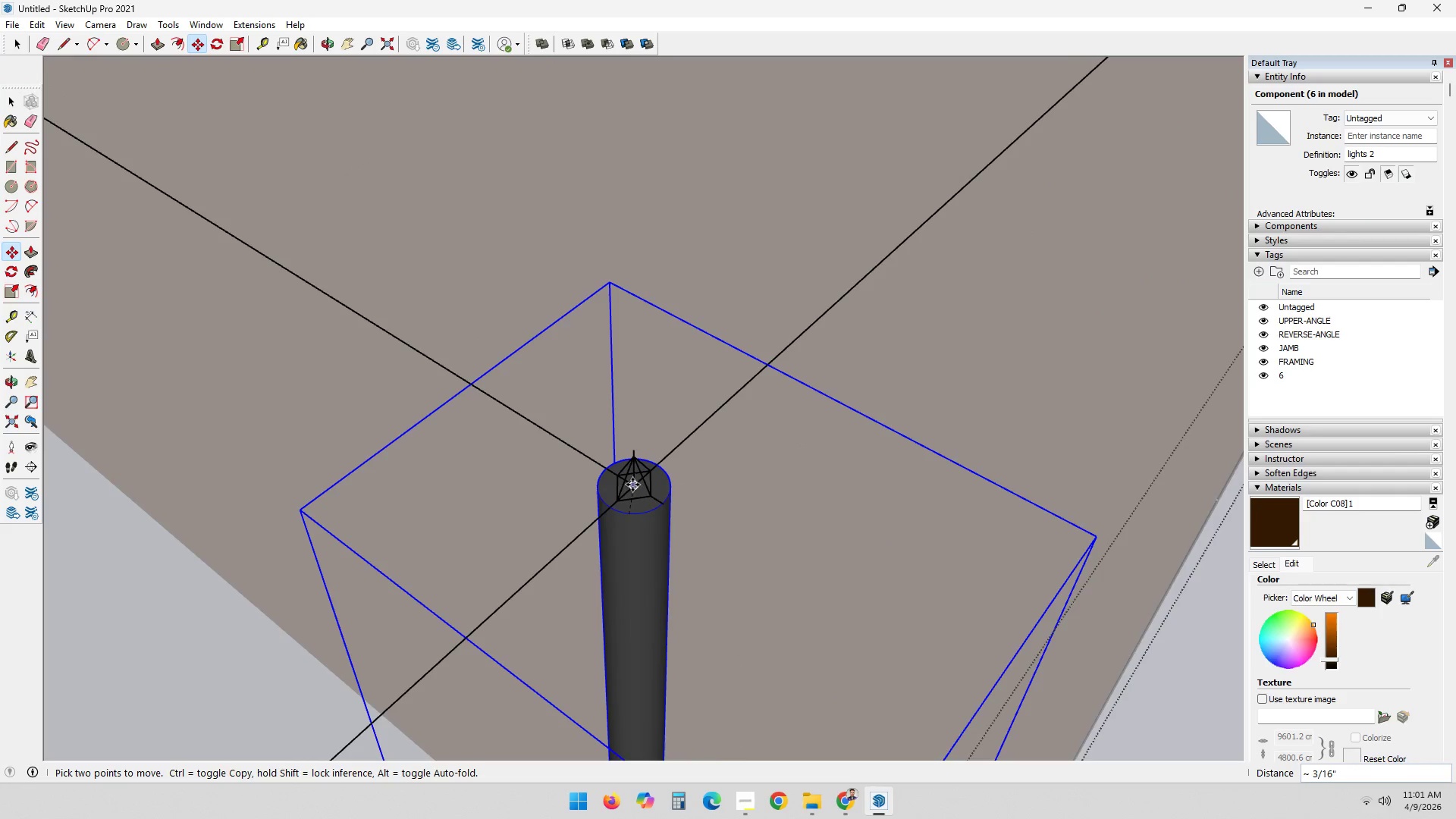 
left_click([632, 485])
 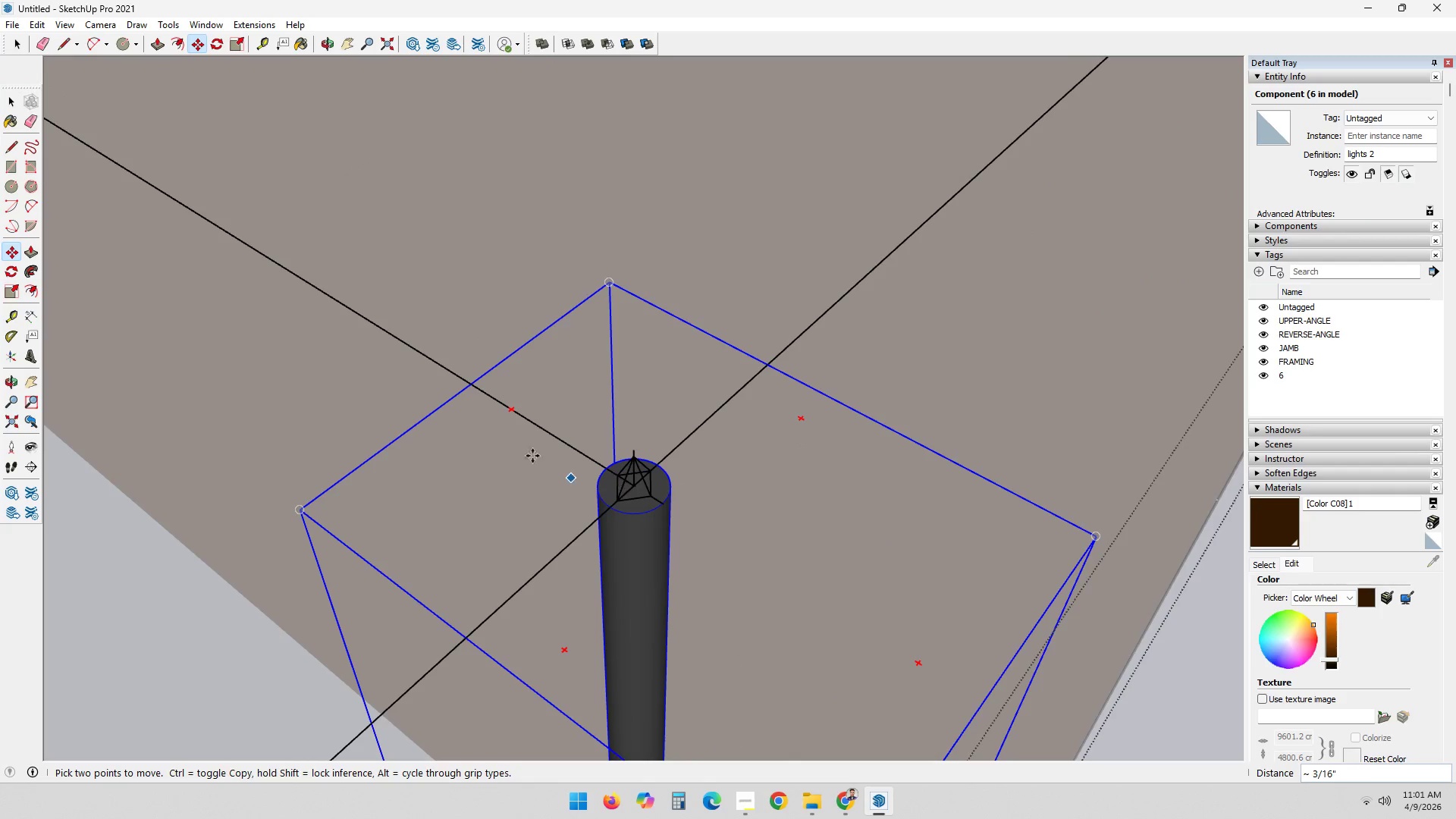 
hold_key(key=ShiftLeft, duration=0.69)
 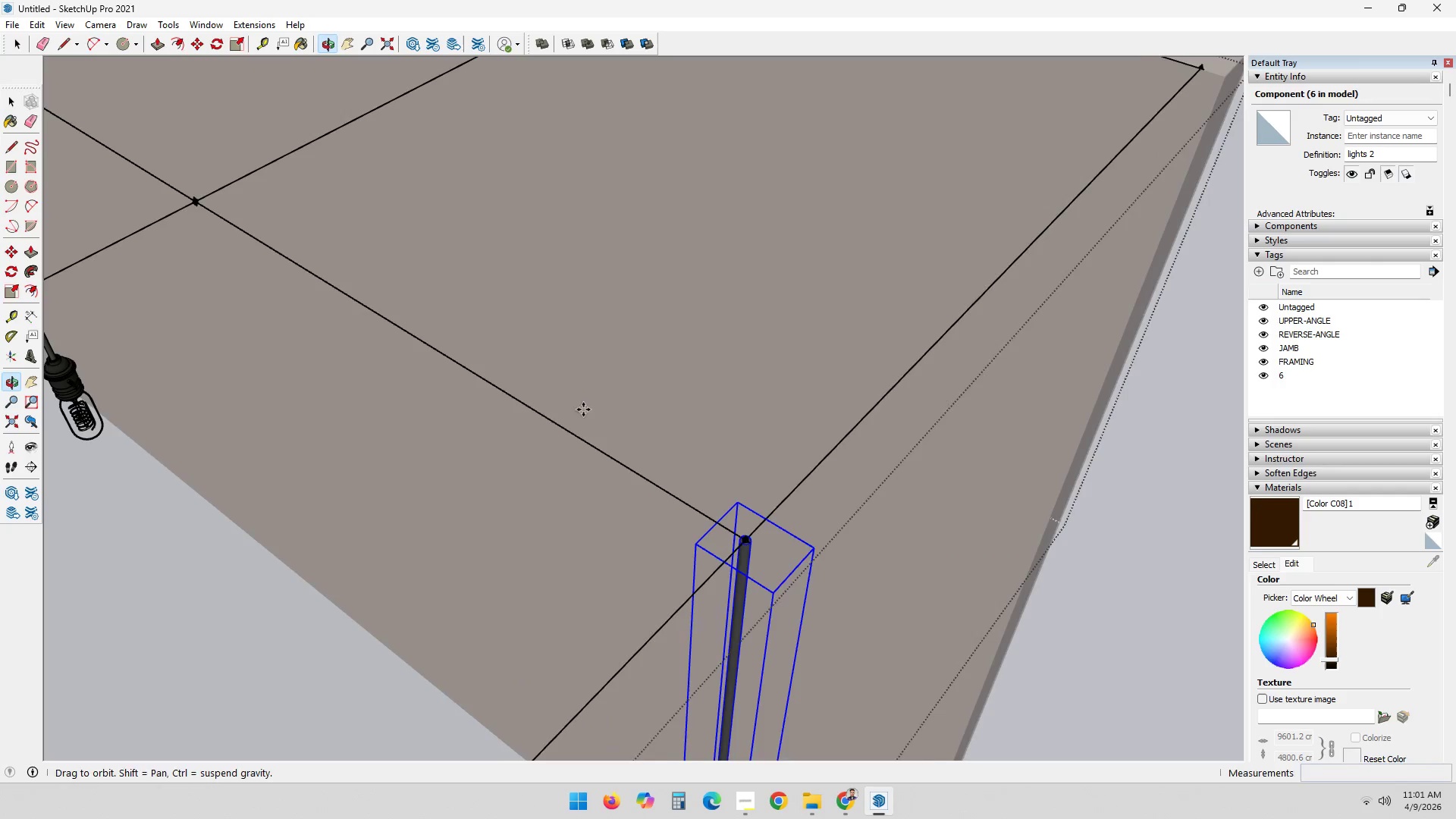 
scroll: coordinate [521, 436], scroll_direction: down, amount: 5.0
 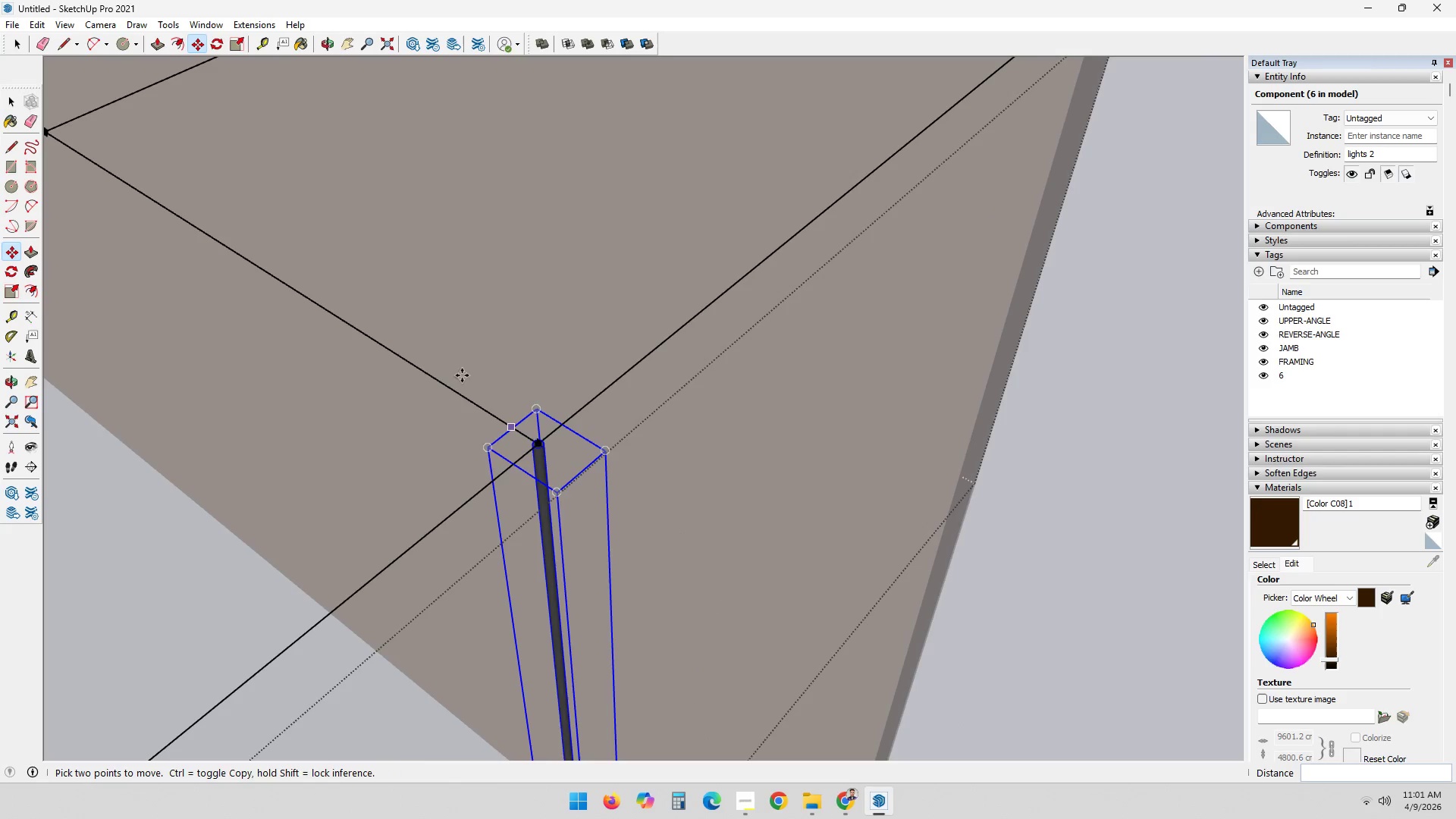 
key(Space)
 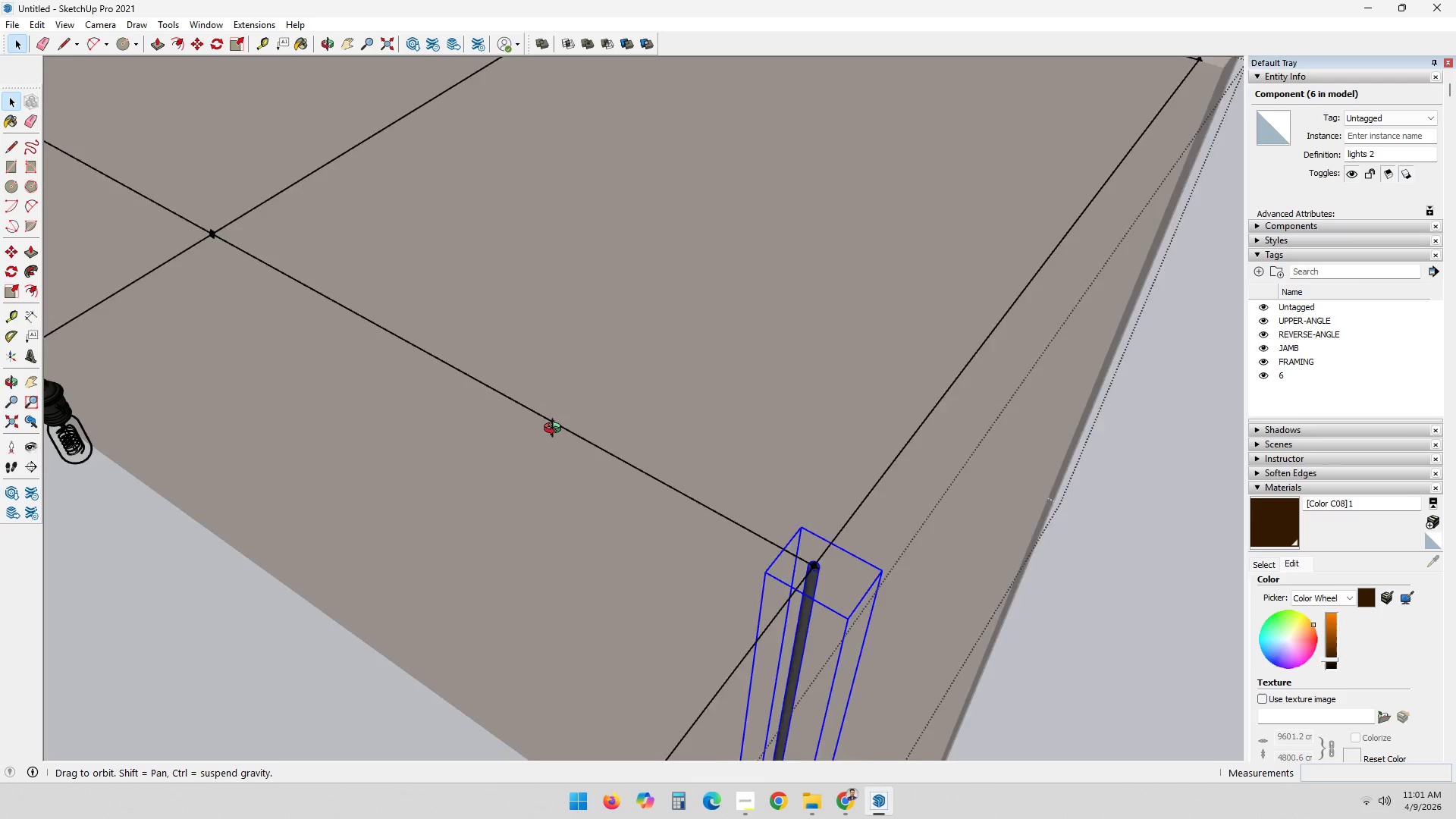 
key(Escape)
 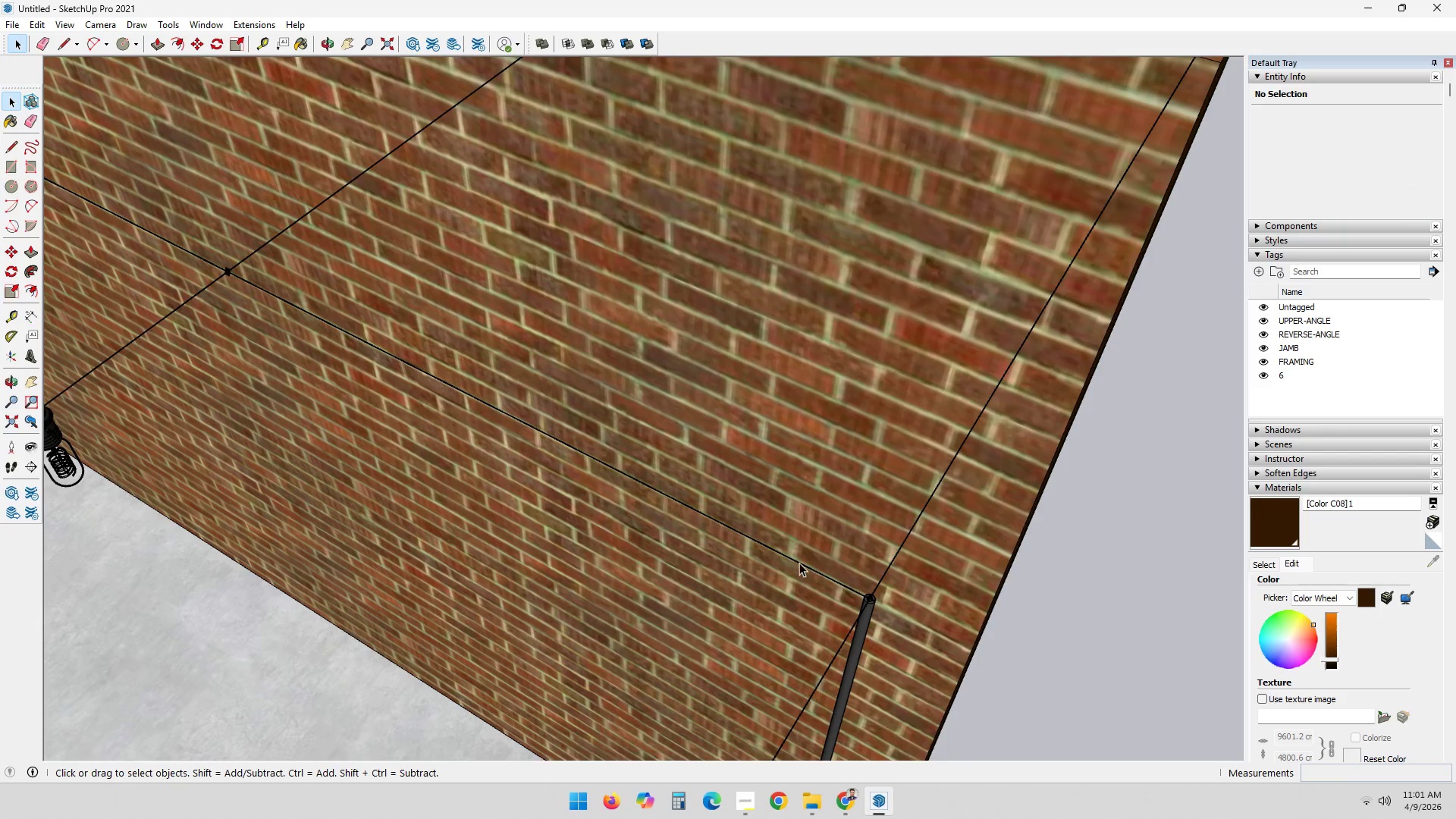 
double_click([799, 563])
 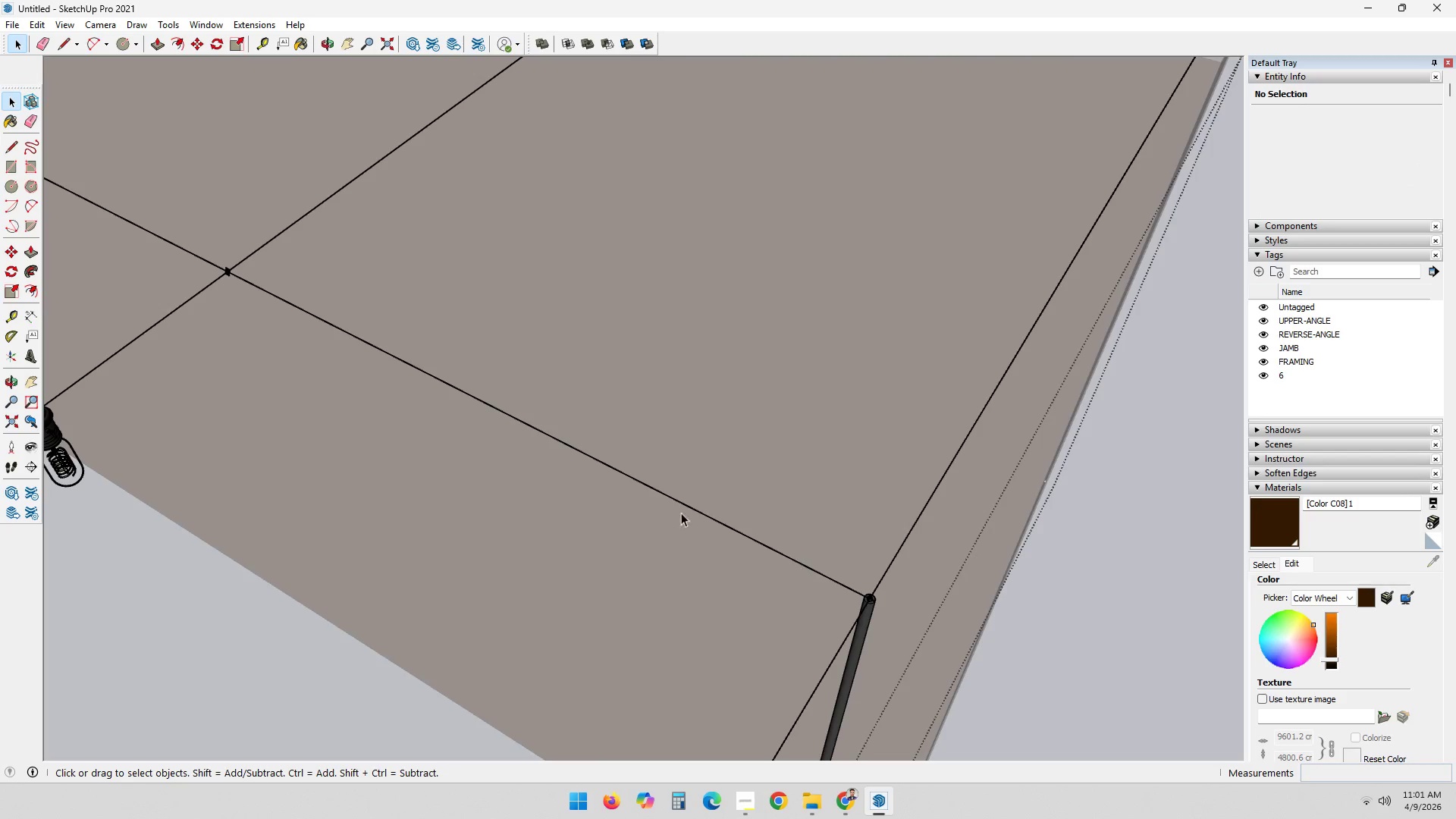 
hold_key(key=ShiftLeft, duration=0.86)
 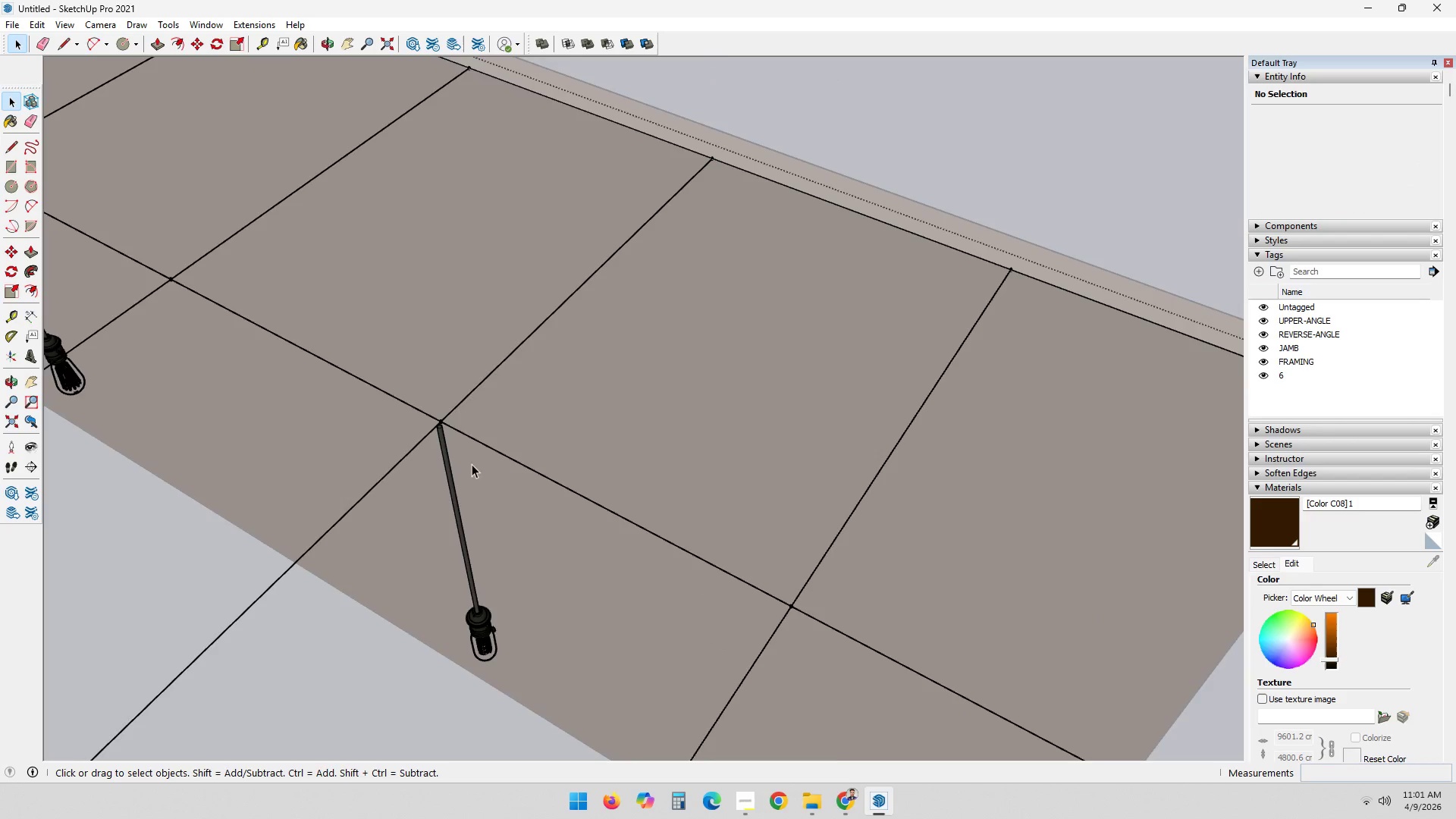 
scroll: coordinate [474, 403], scroll_direction: down, amount: 3.0
 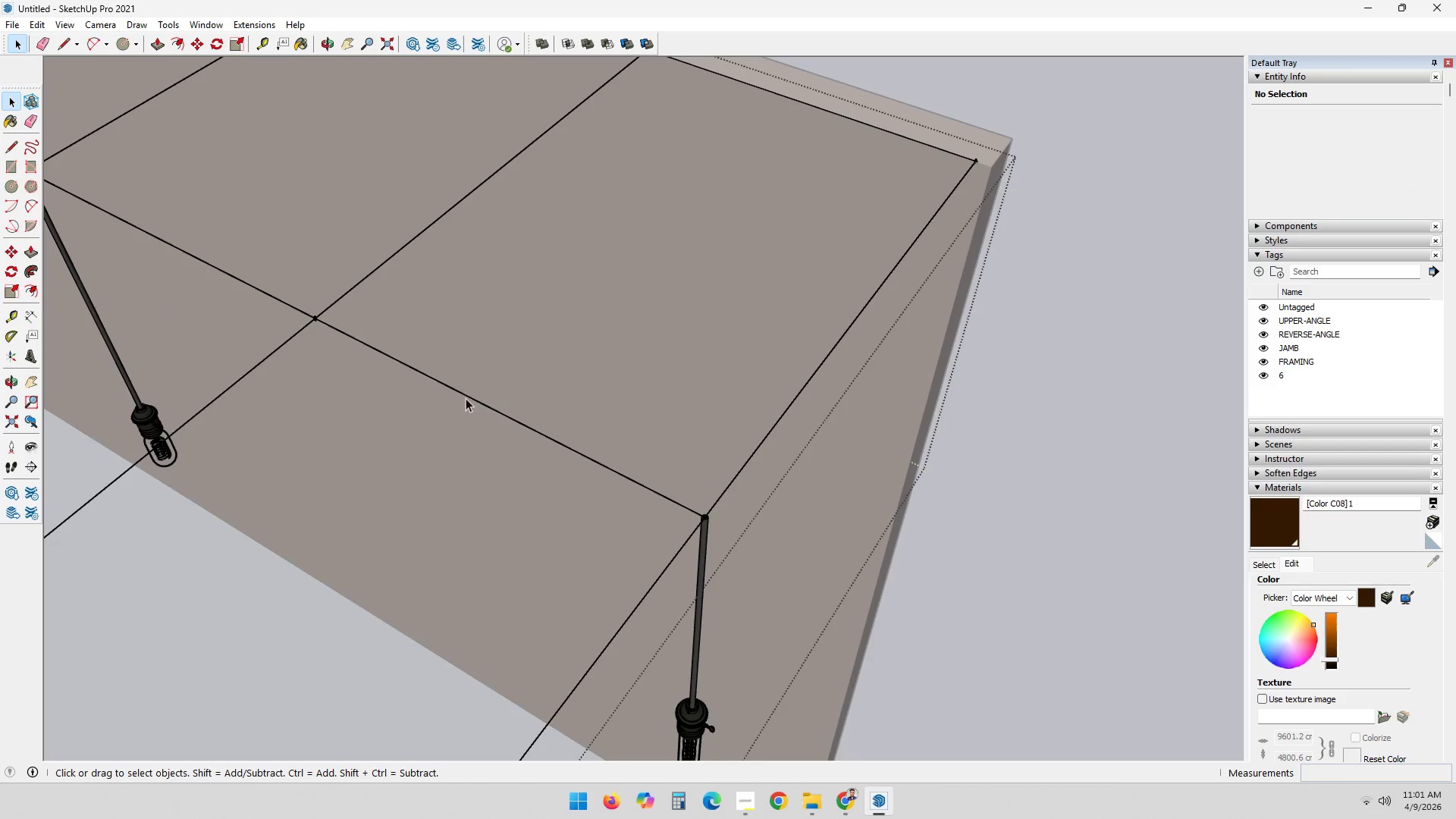 
scroll: coordinate [472, 426], scroll_direction: up, amount: 35.0
 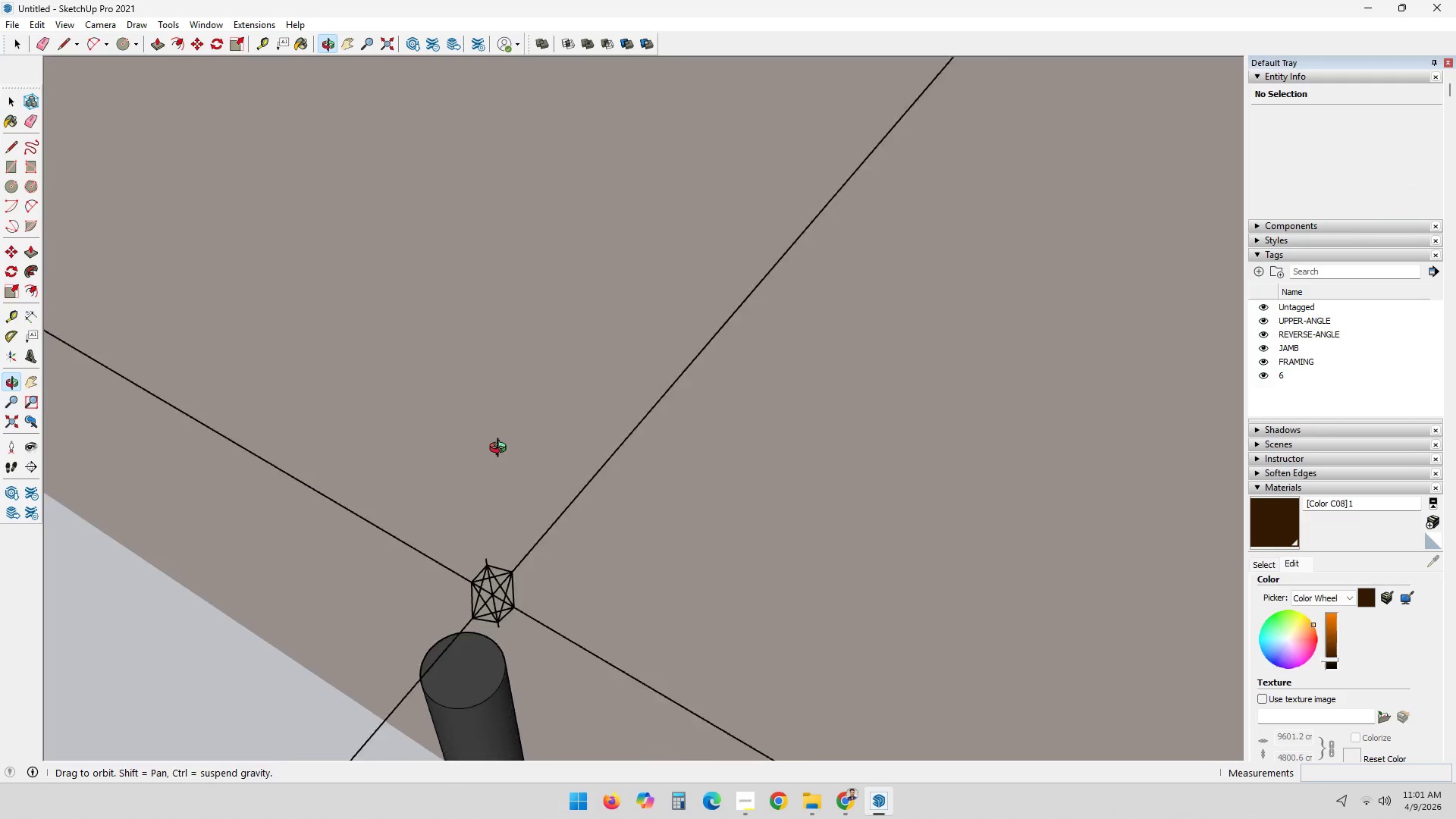 
left_click([393, 645])
 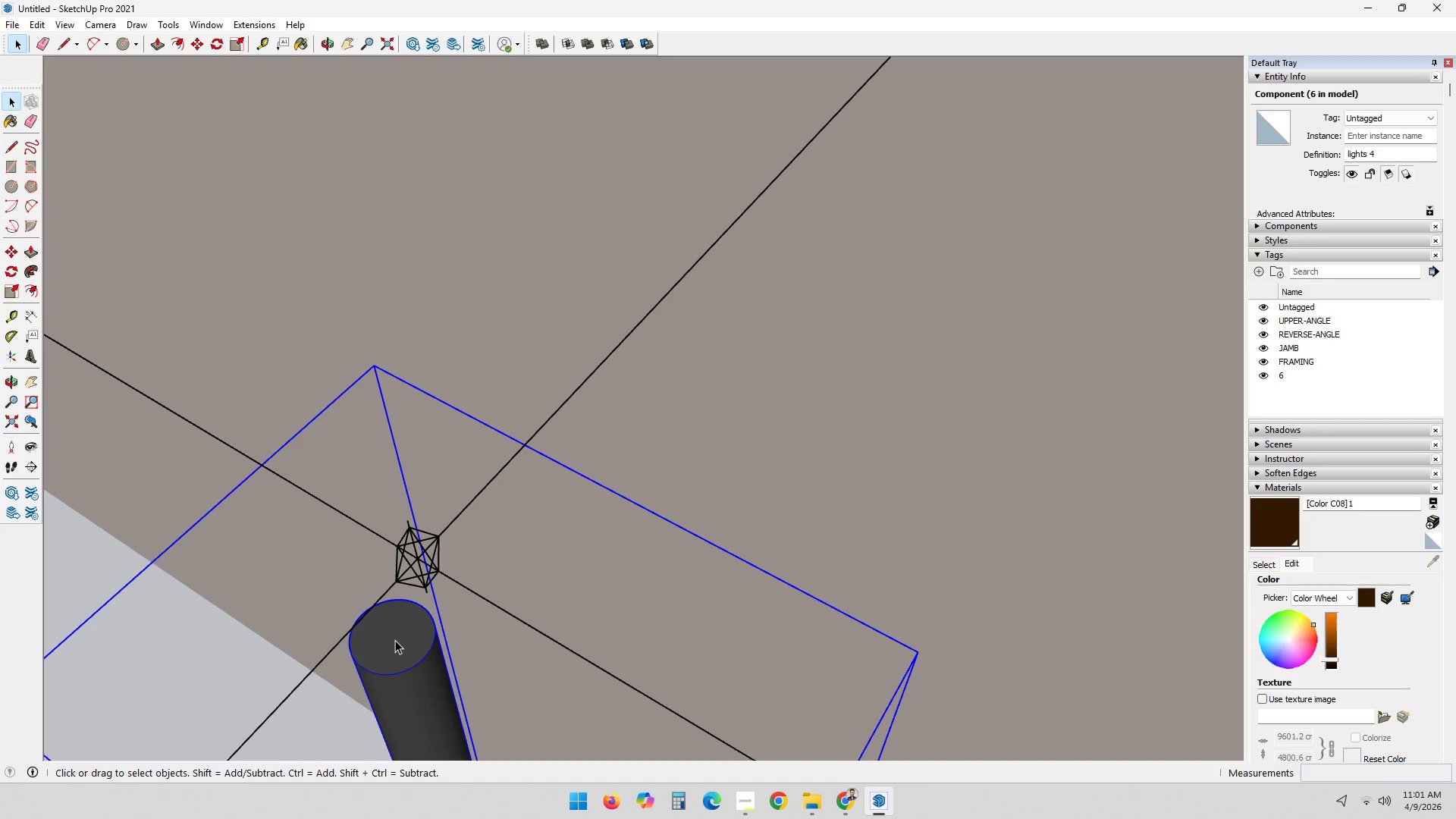 
key(M)
 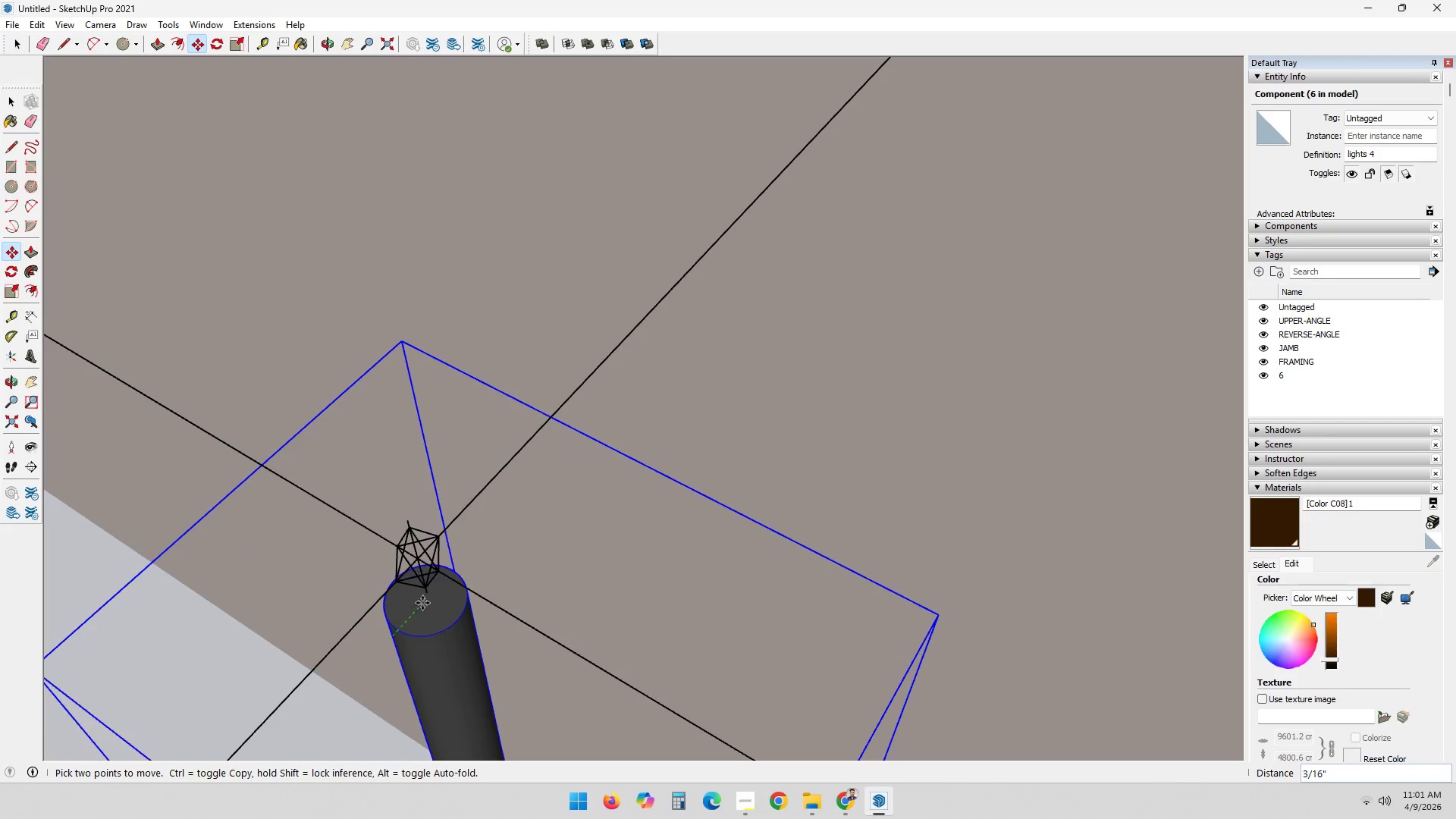 
left_click([426, 595])
 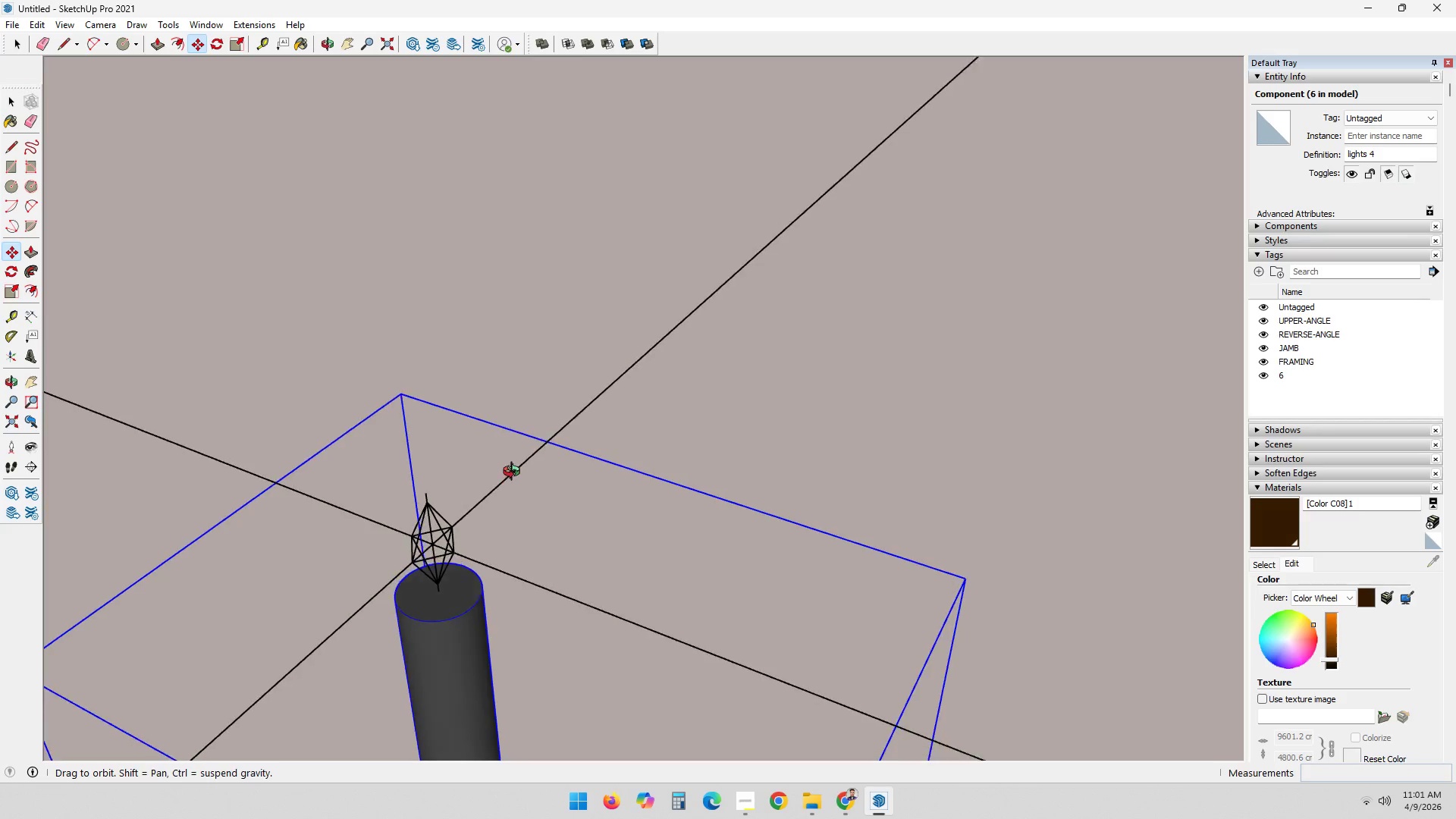 
key(Space)
 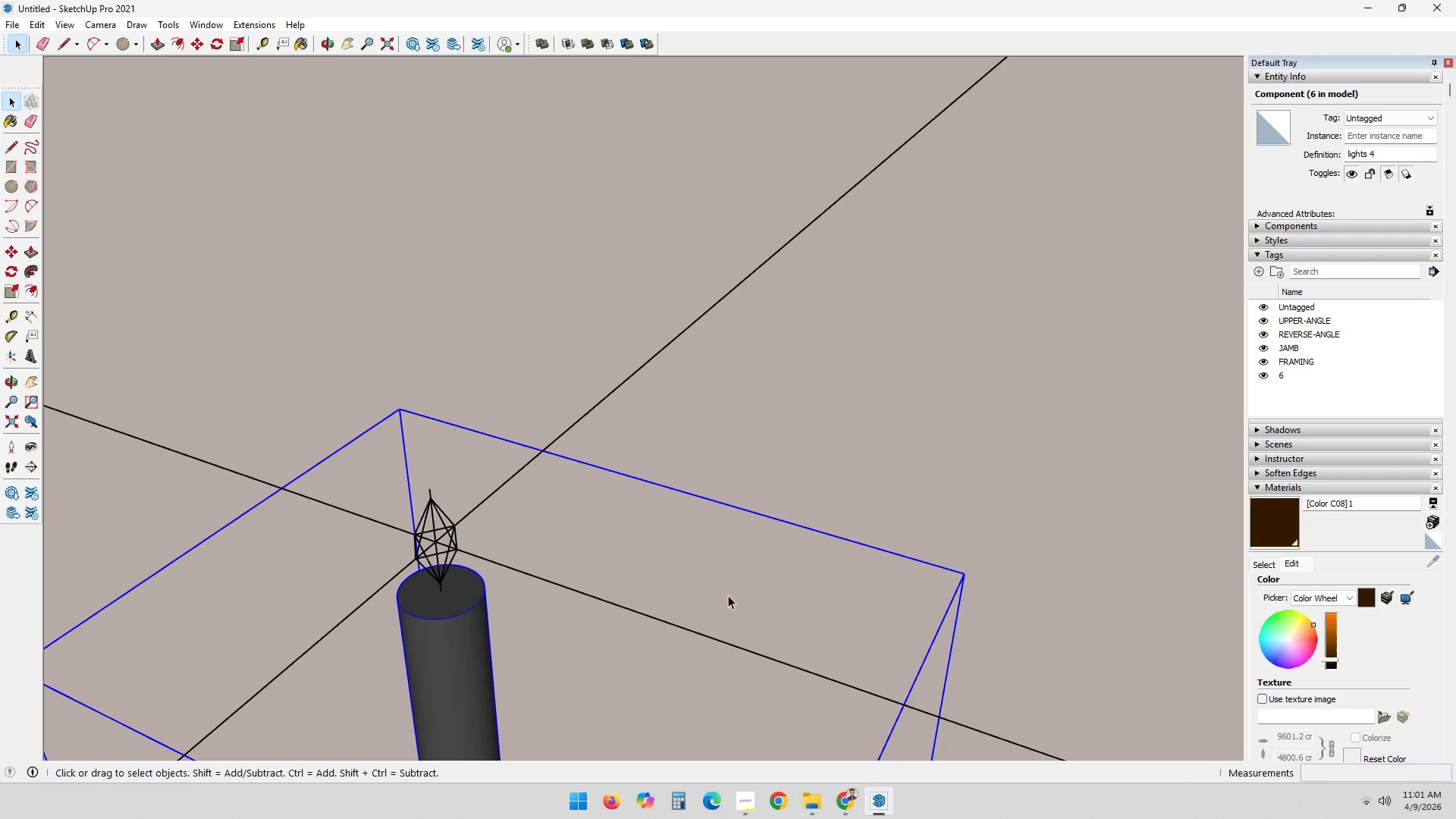 
hold_key(key=ShiftLeft, duration=1.19)
scroll: coordinate [938, 613], scroll_direction: down, amount: 2.0
 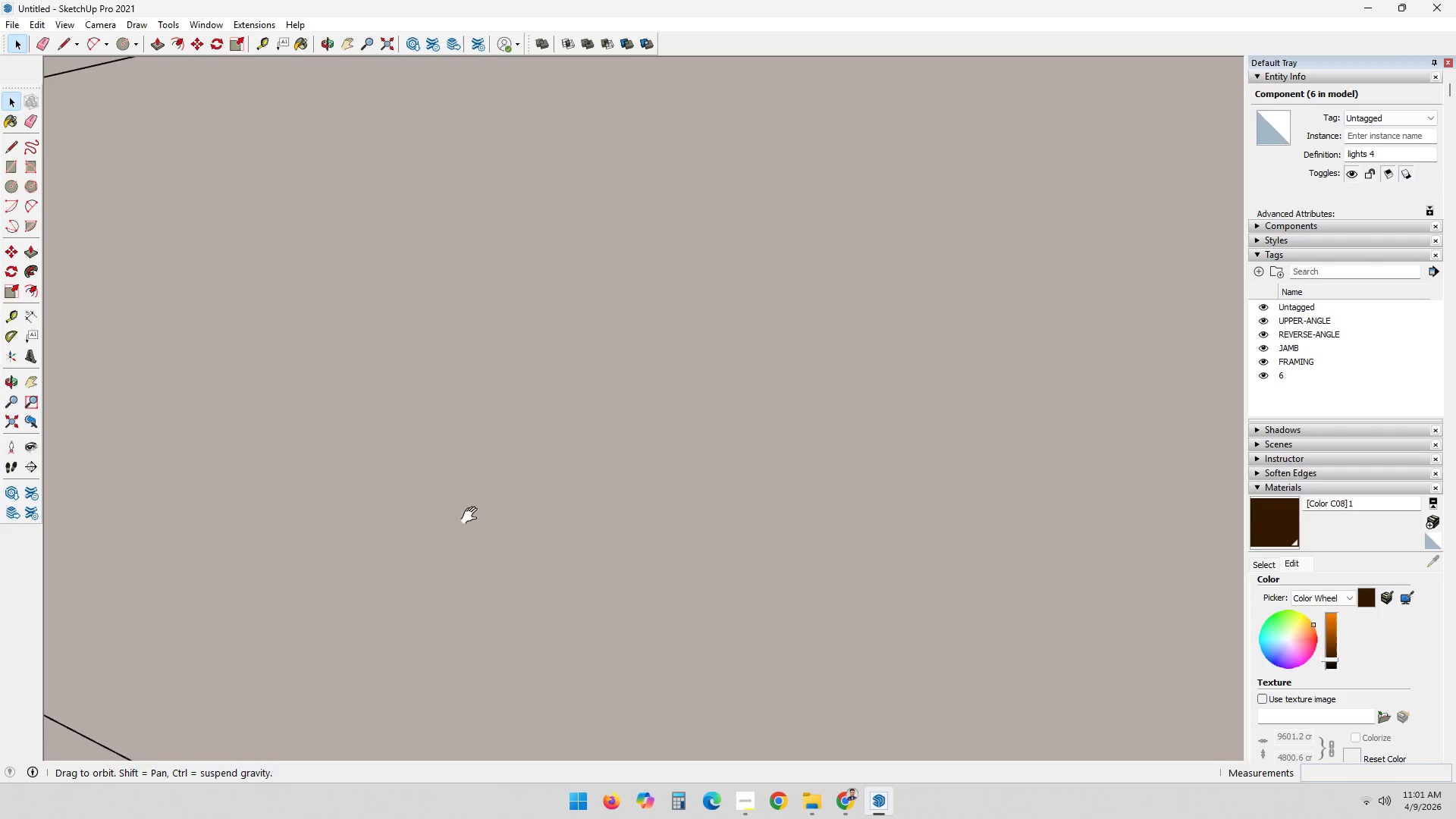 
hold_key(key=ShiftLeft, duration=1.48)
 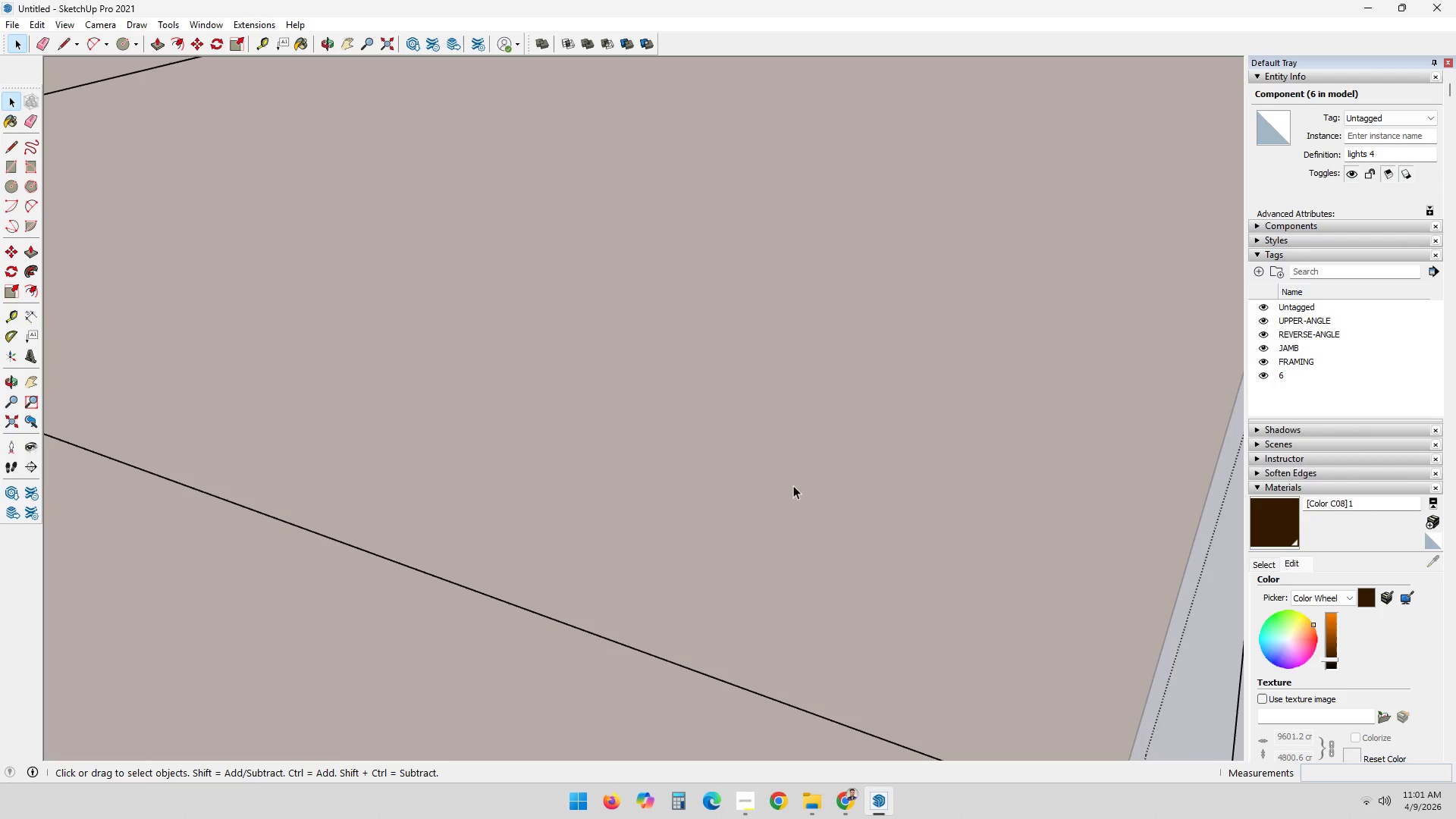 
scroll: coordinate [674, 493], scroll_direction: down, amount: 5.0
 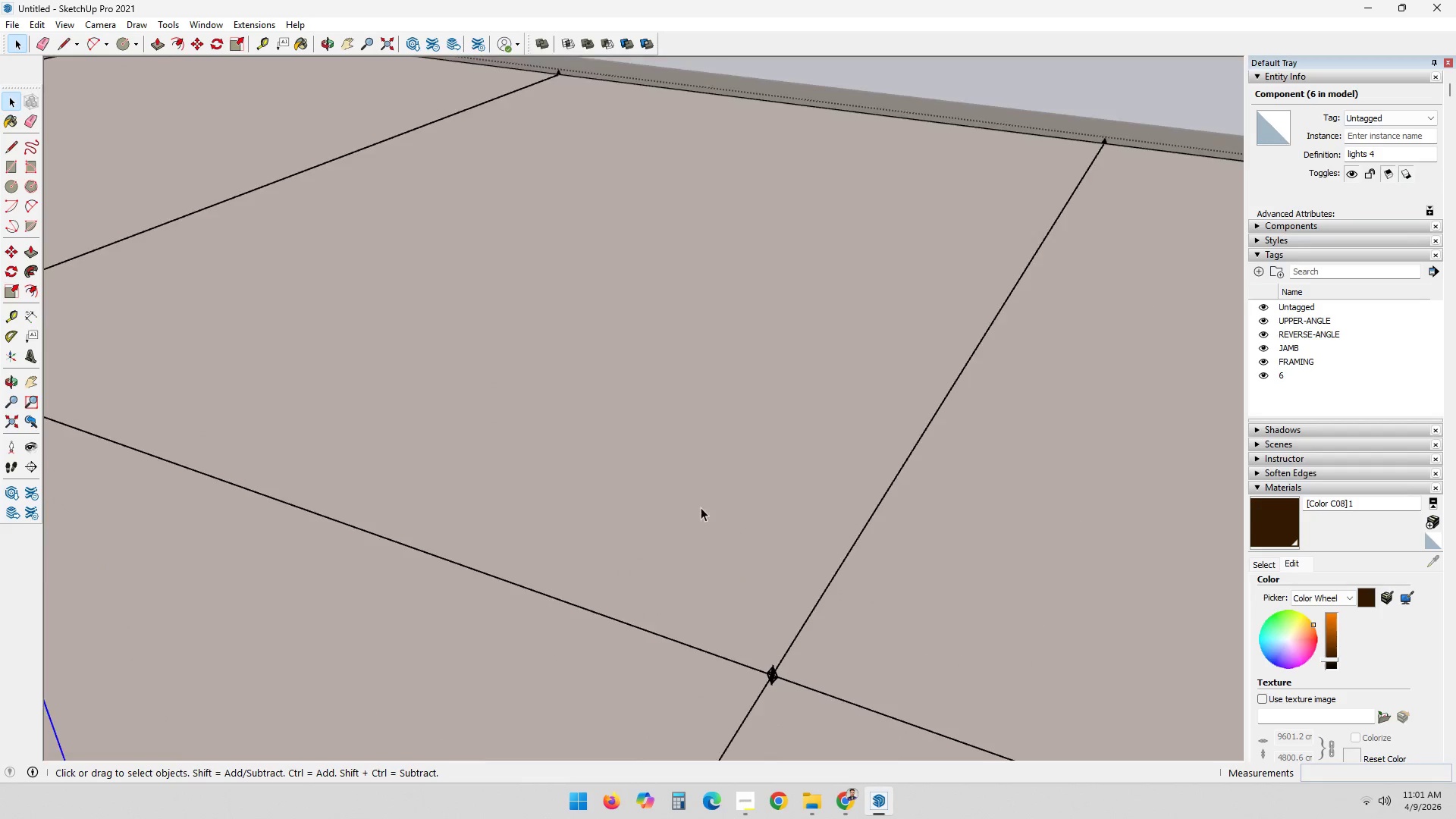 
hold_key(key=ShiftLeft, duration=0.56)
scroll: coordinate [823, 522], scroll_direction: down, amount: 2.0
 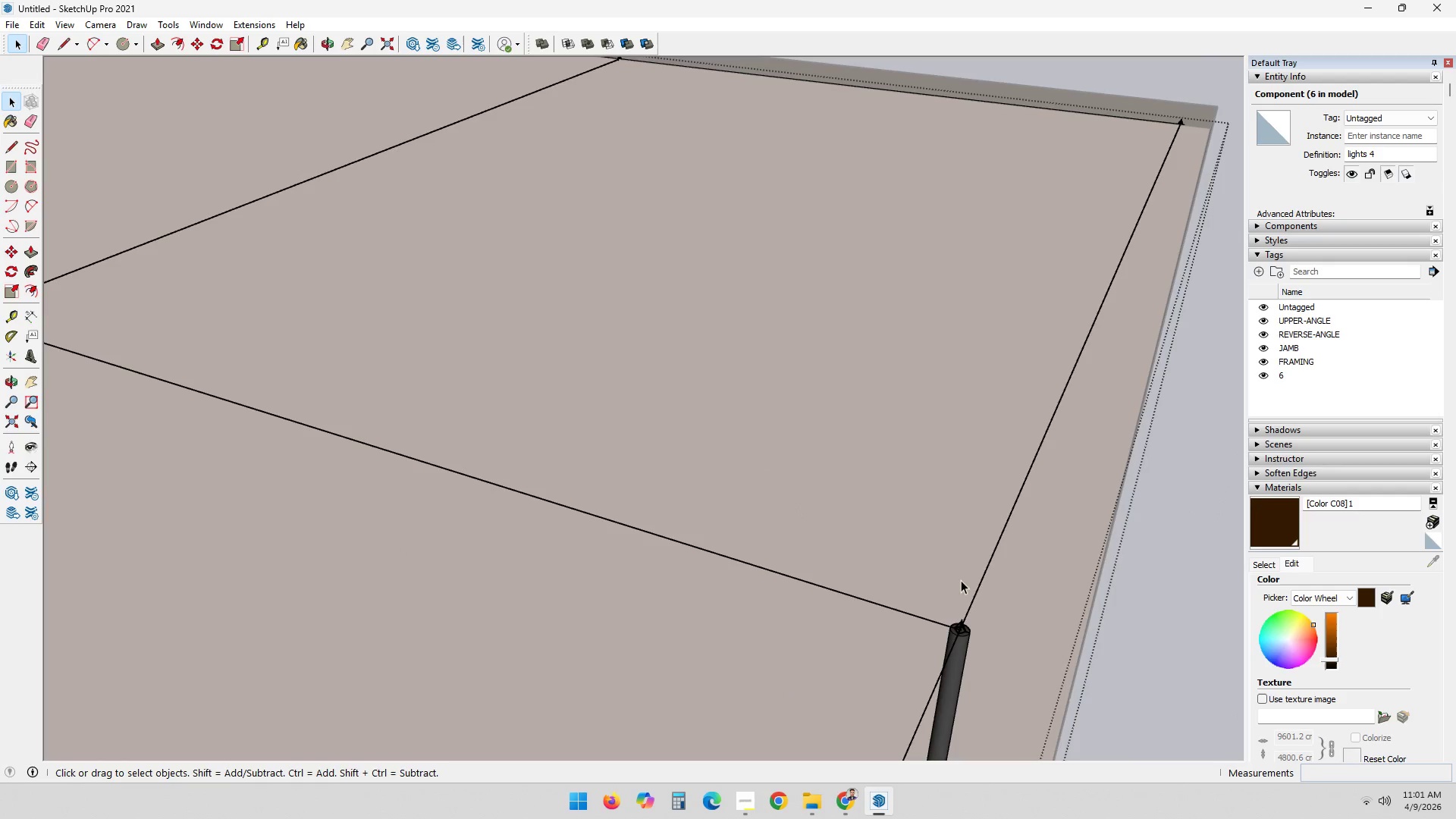 
scroll: coordinate [560, 617], scroll_direction: up, amount: 14.0
 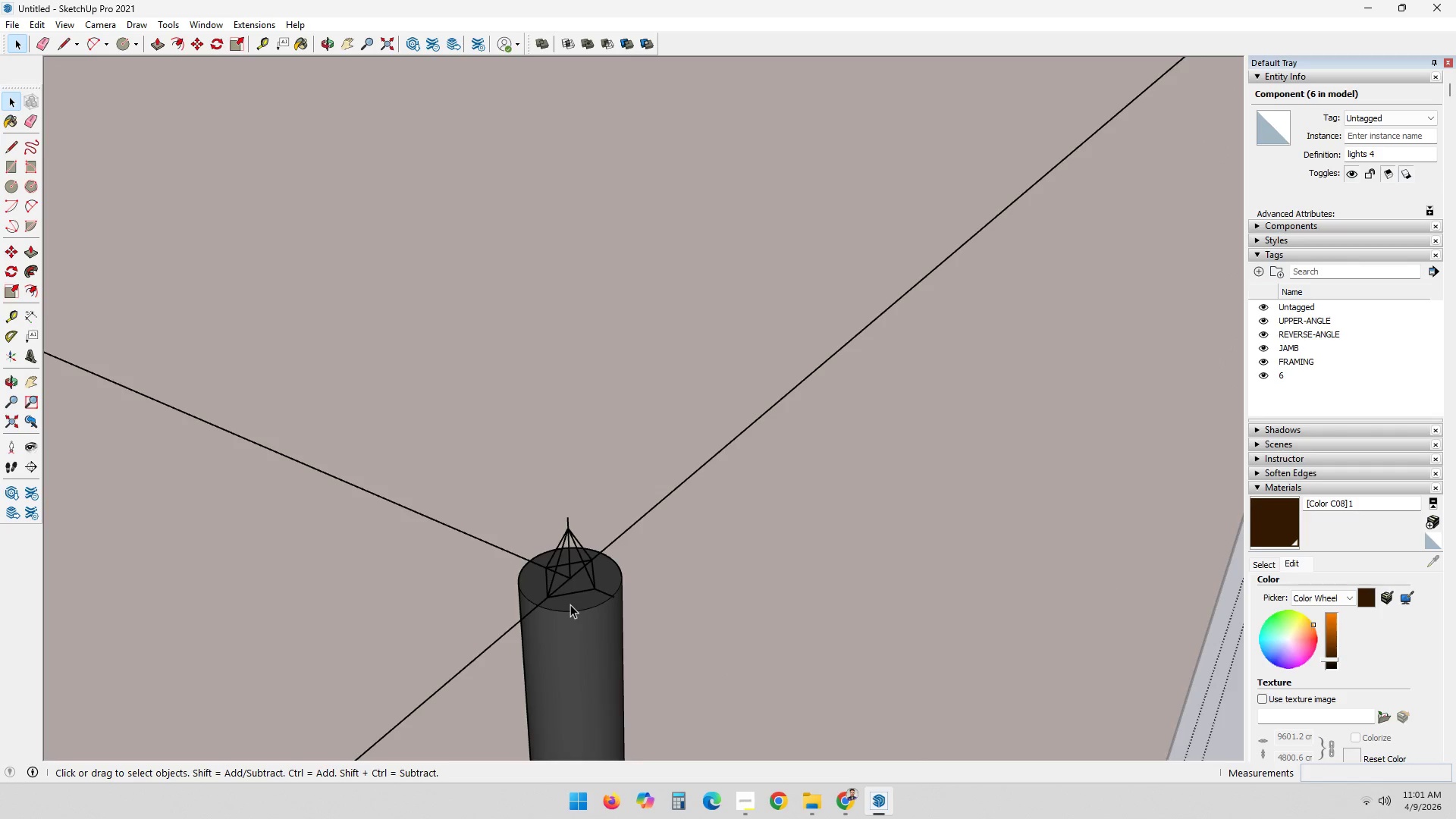 
left_click([570, 607])
 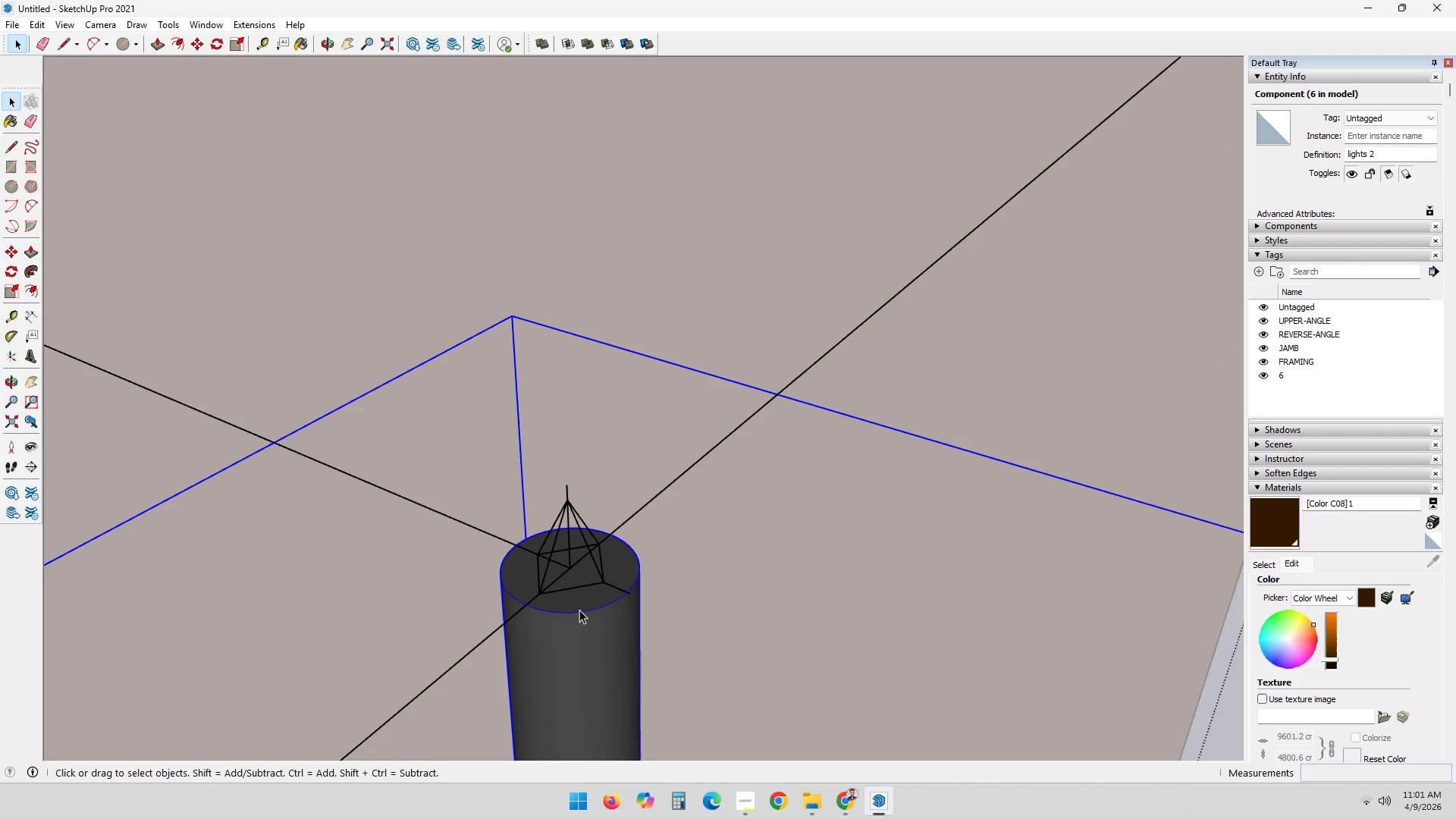 
scroll: coordinate [570, 607], scroll_direction: up, amount: 3.0
 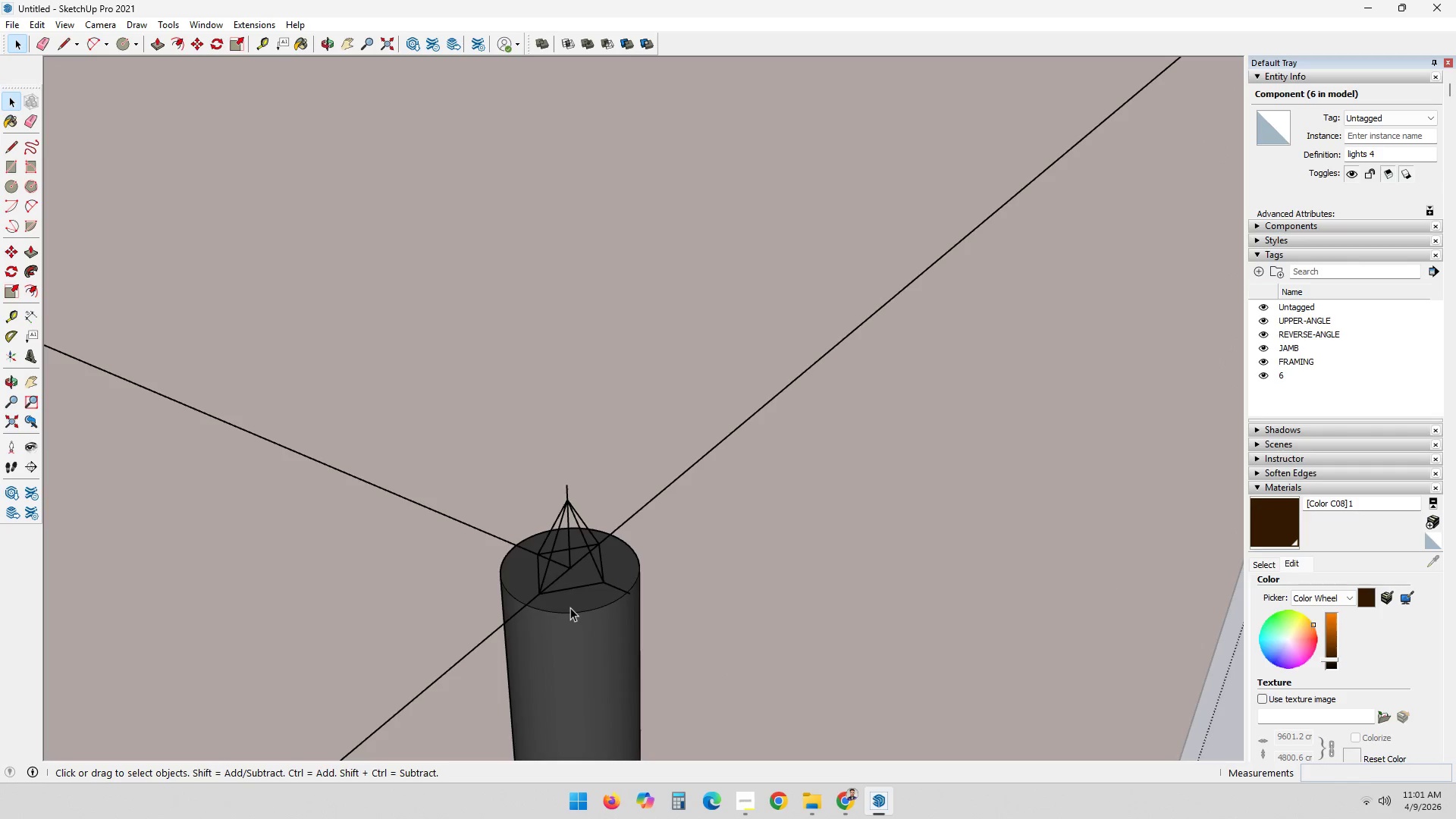 
key(M)
 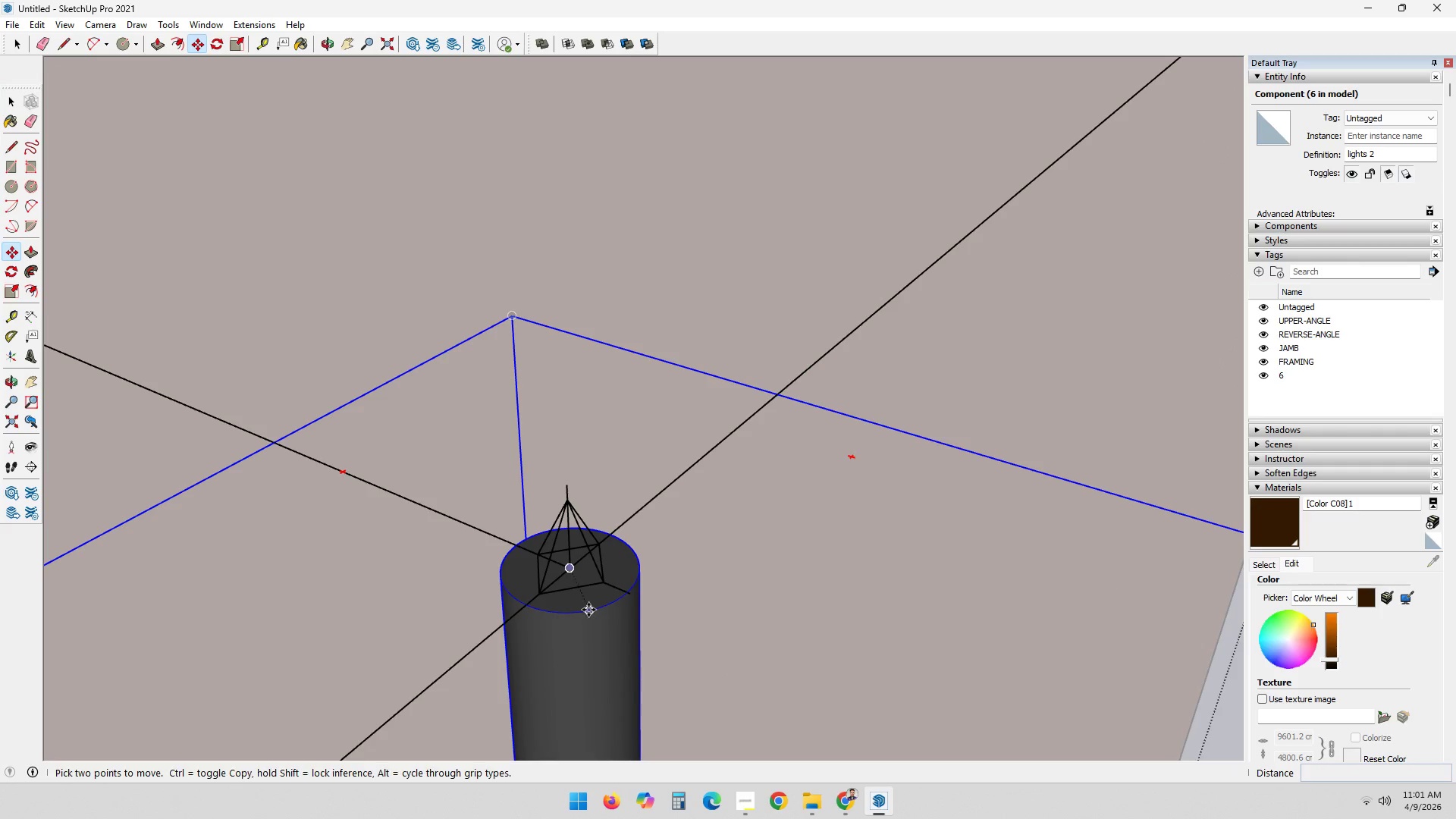 
left_click([588, 610])
 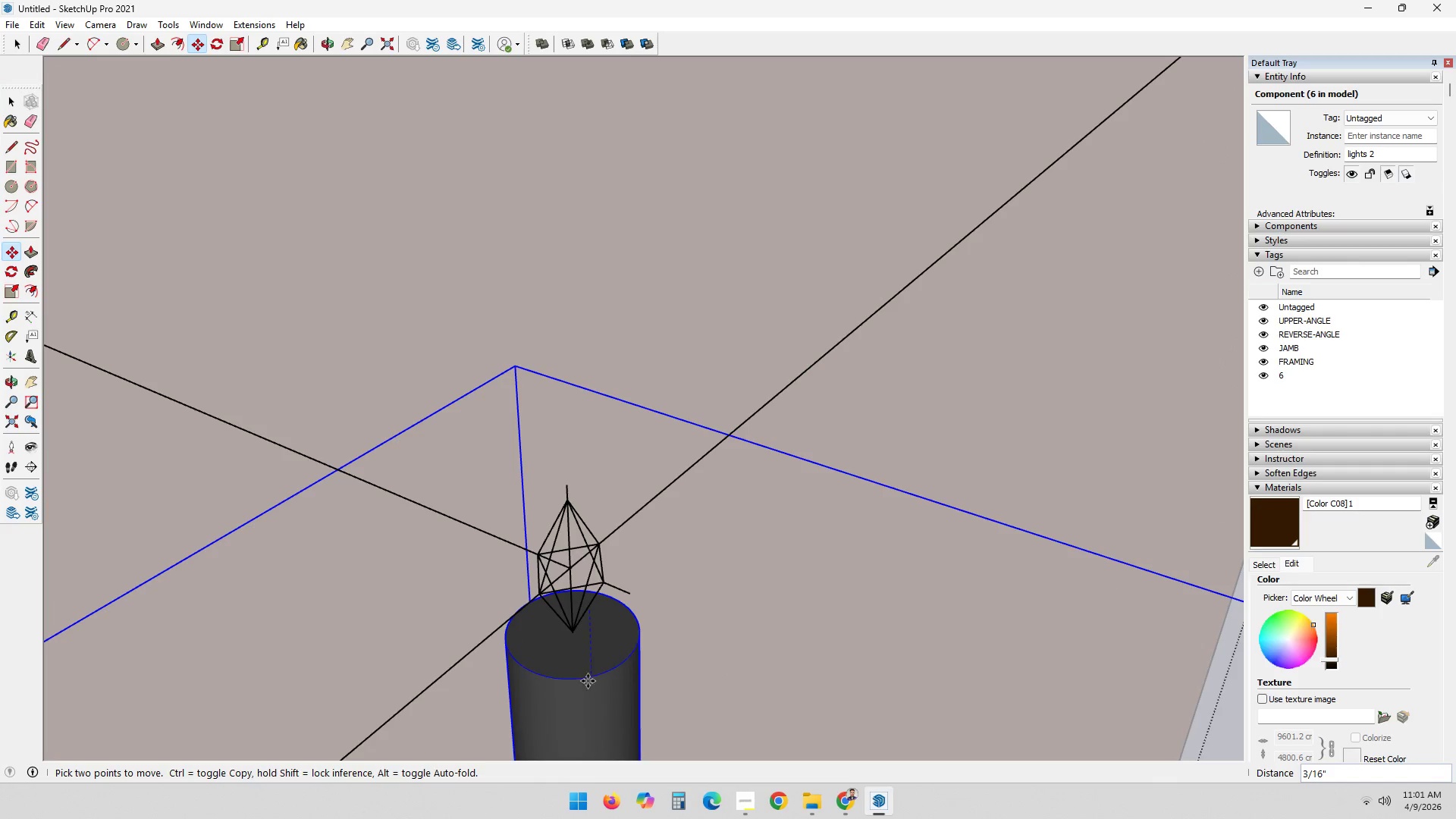 
left_click([588, 686])
 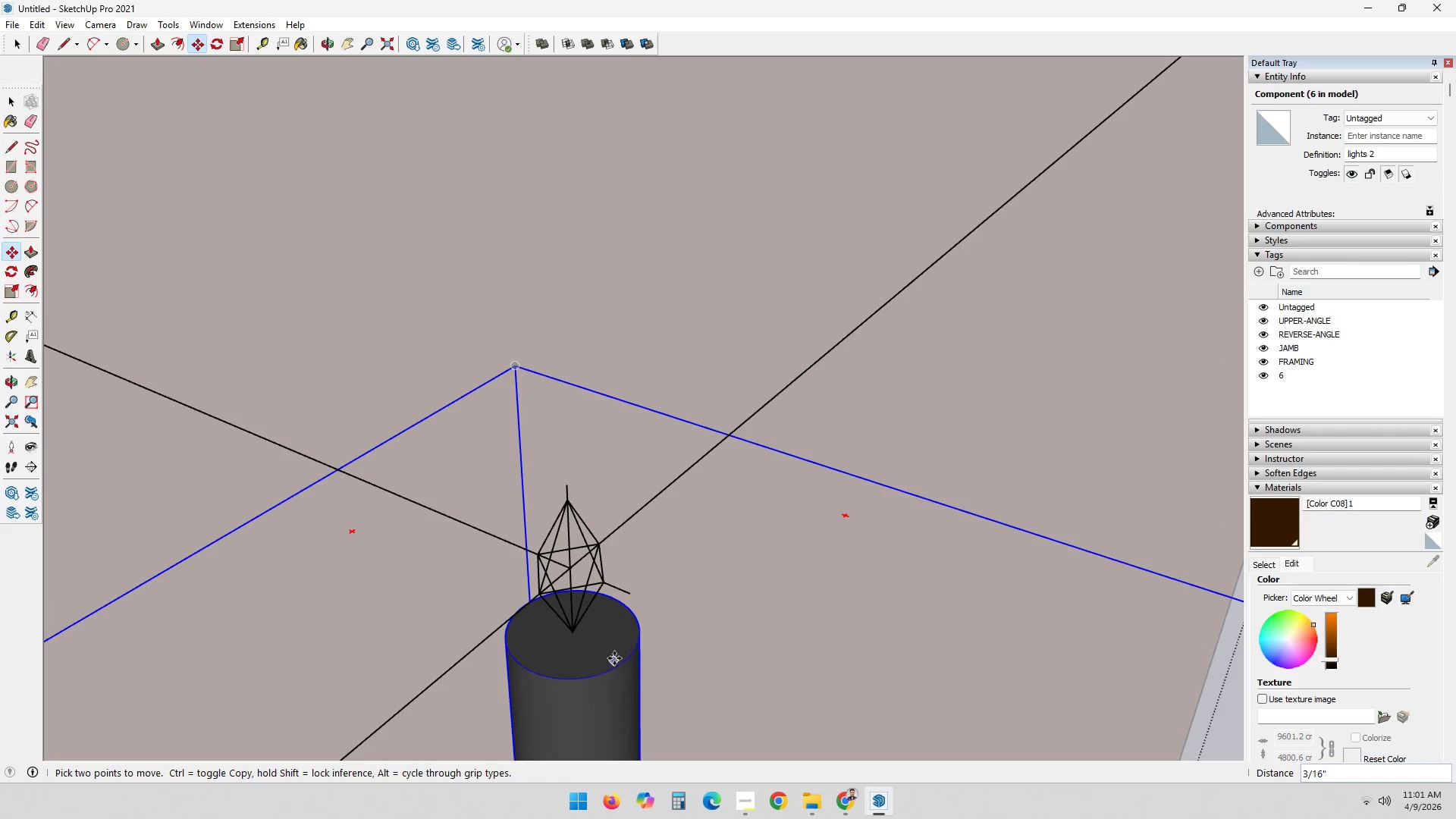 
key(M)
 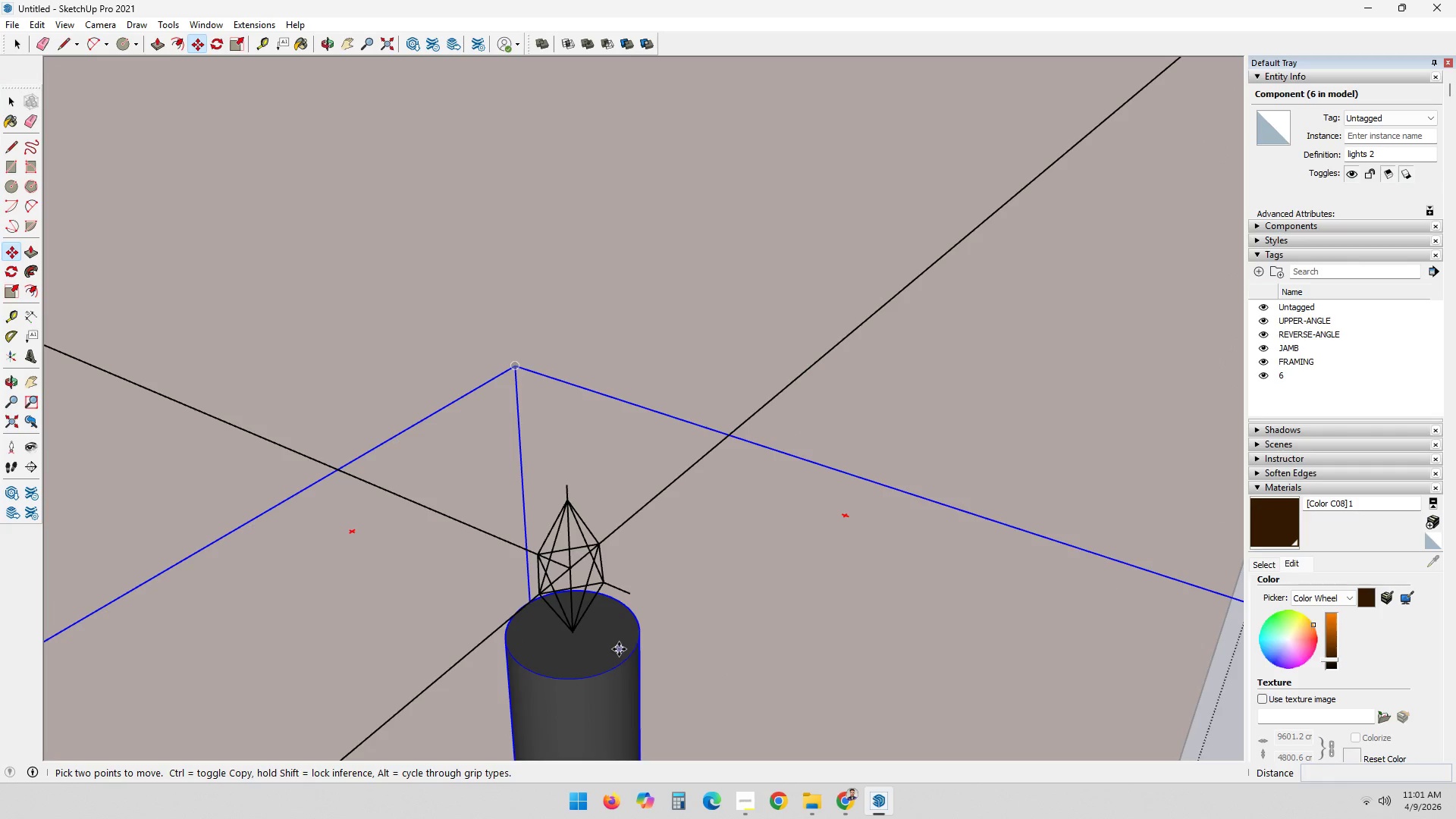 
left_click([618, 648])
 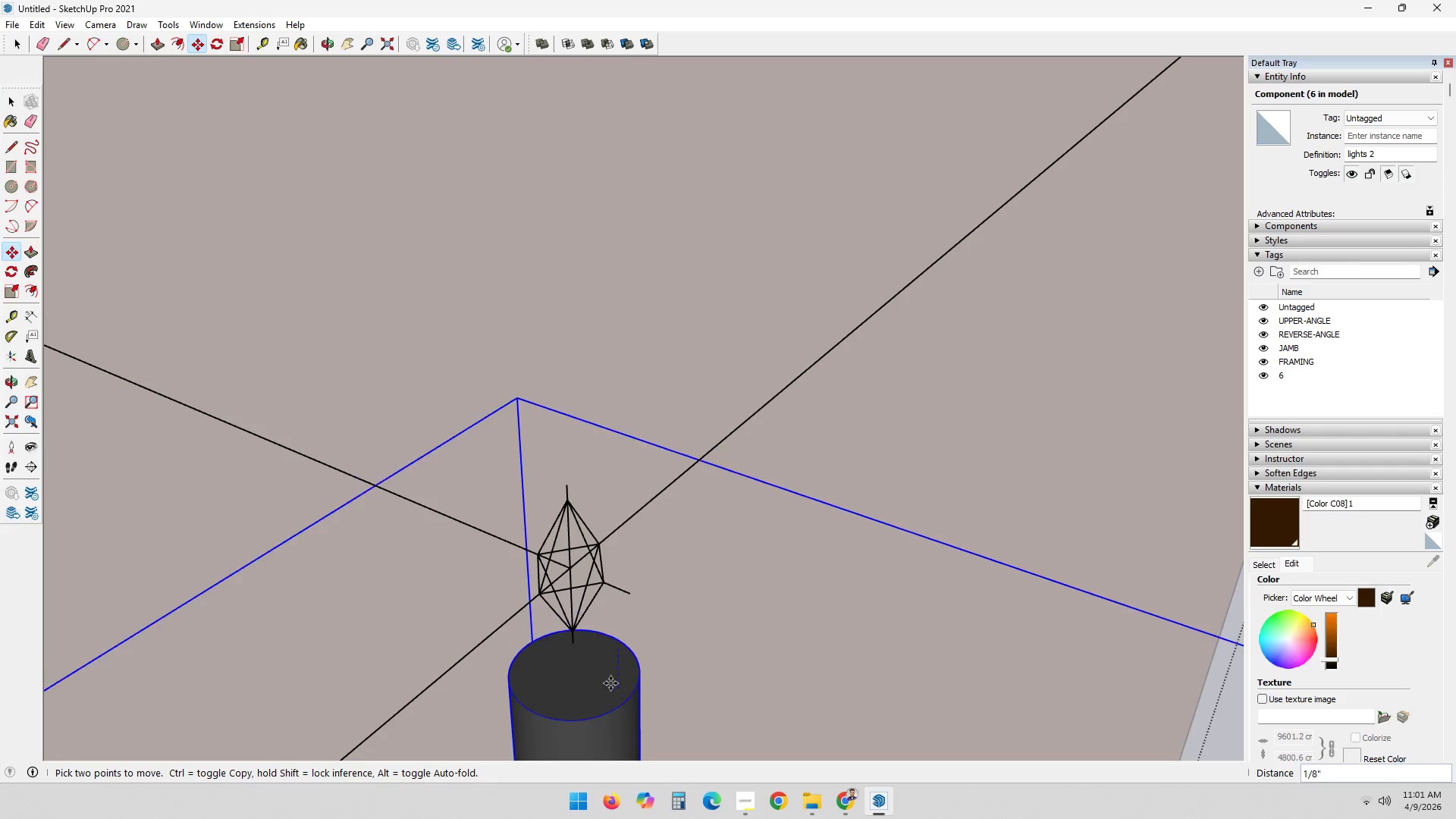 
left_click([610, 685])
 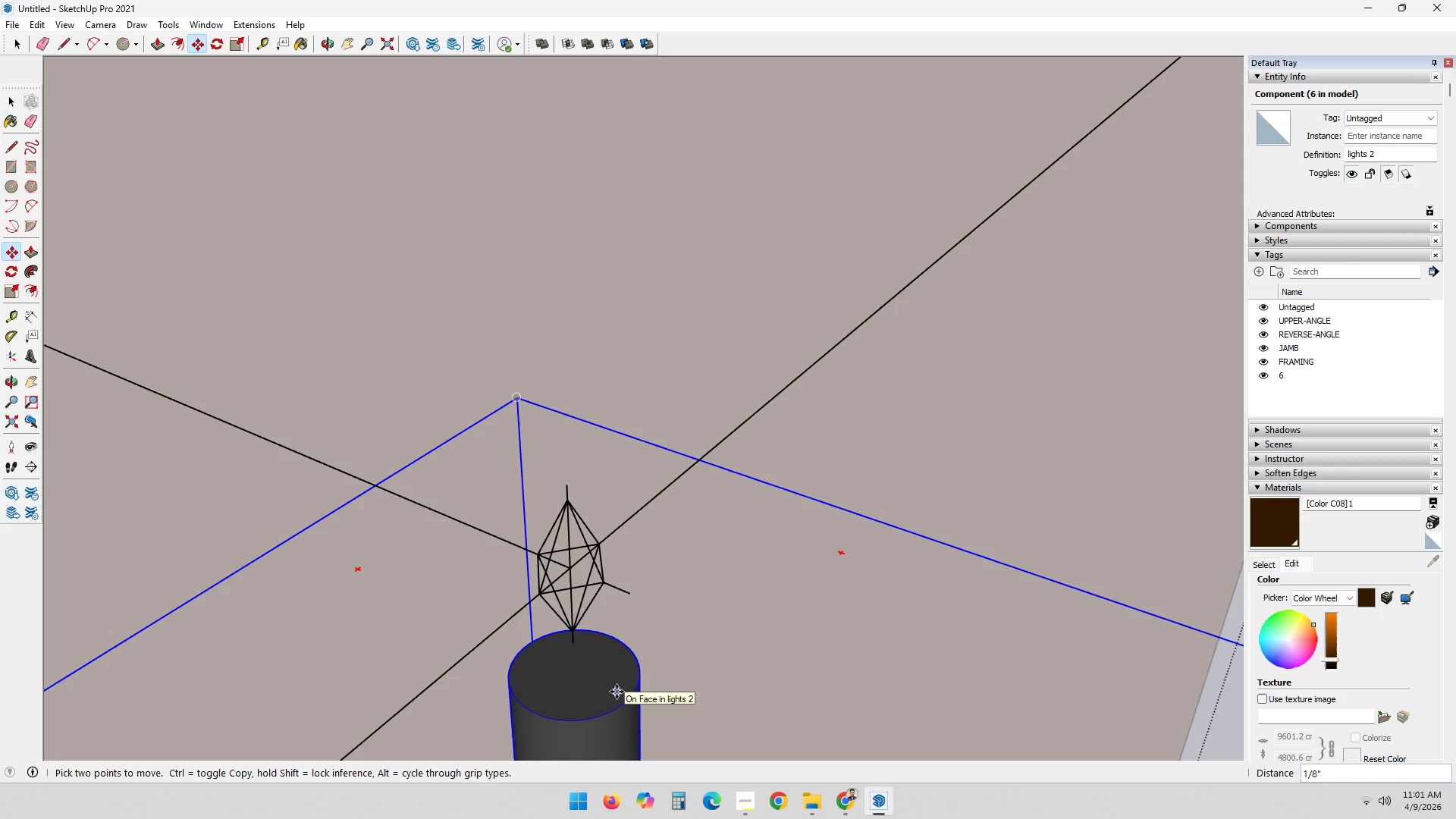 
key(M)
 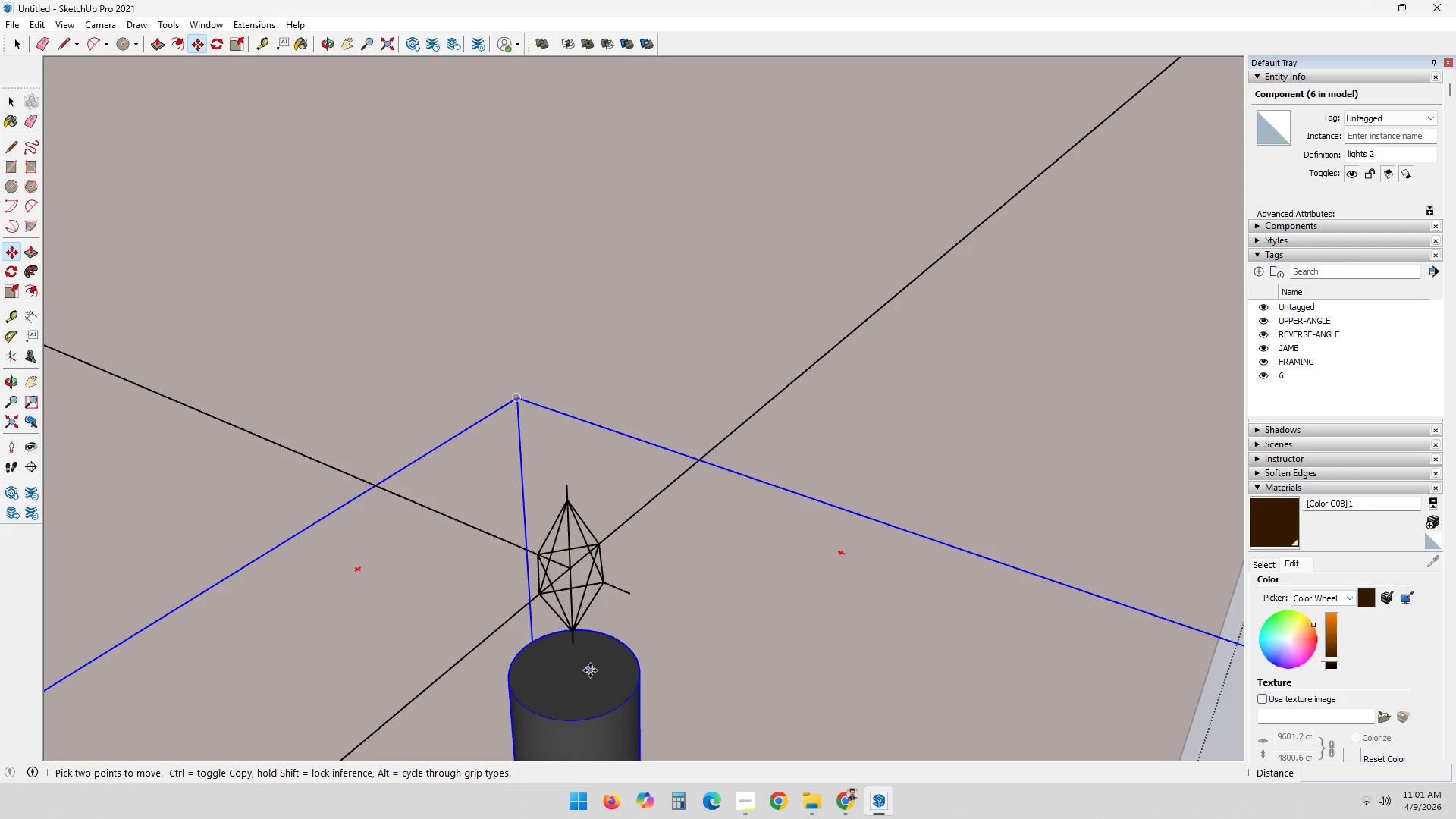 
key(Space)
 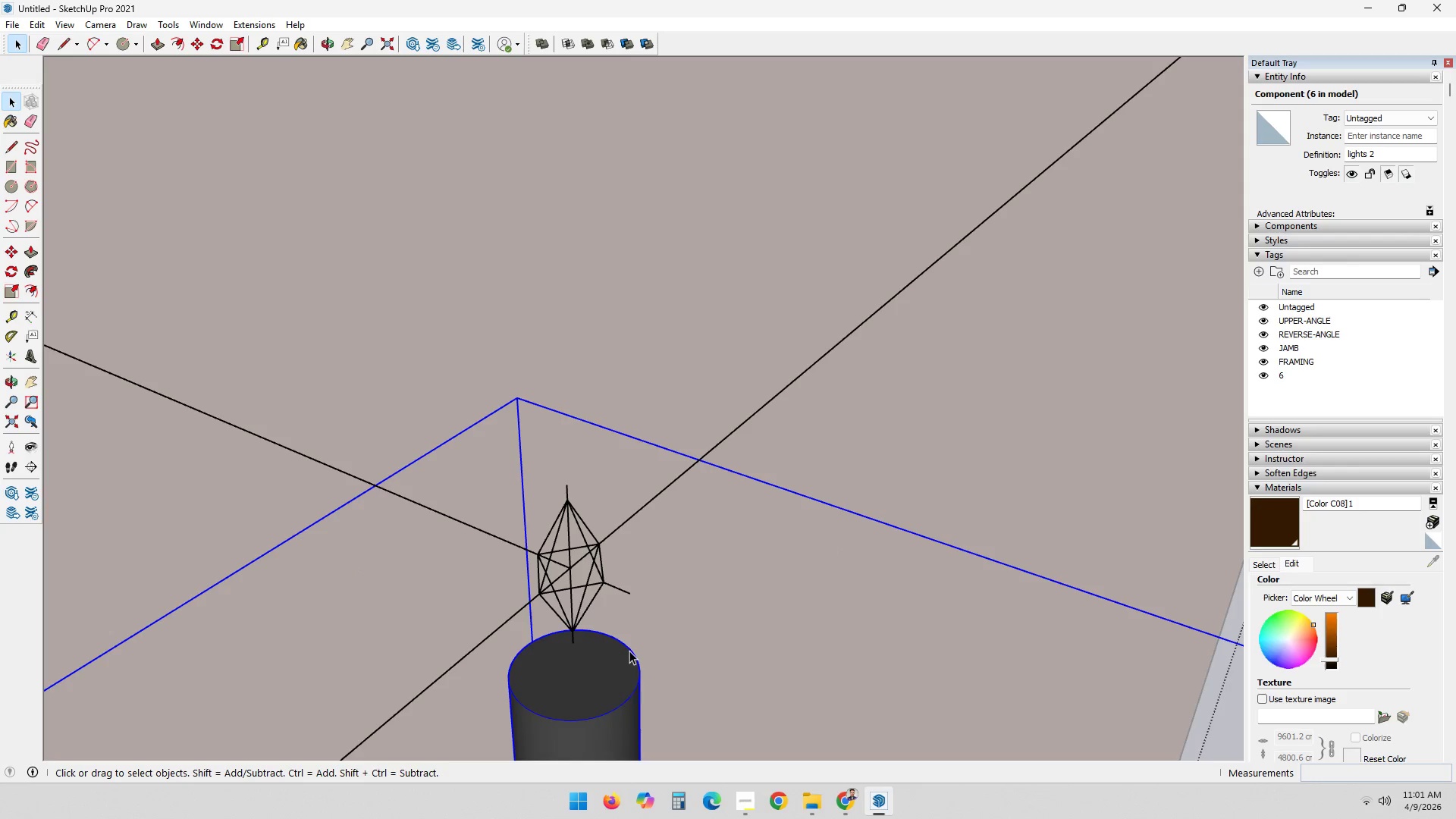 
key(M)
 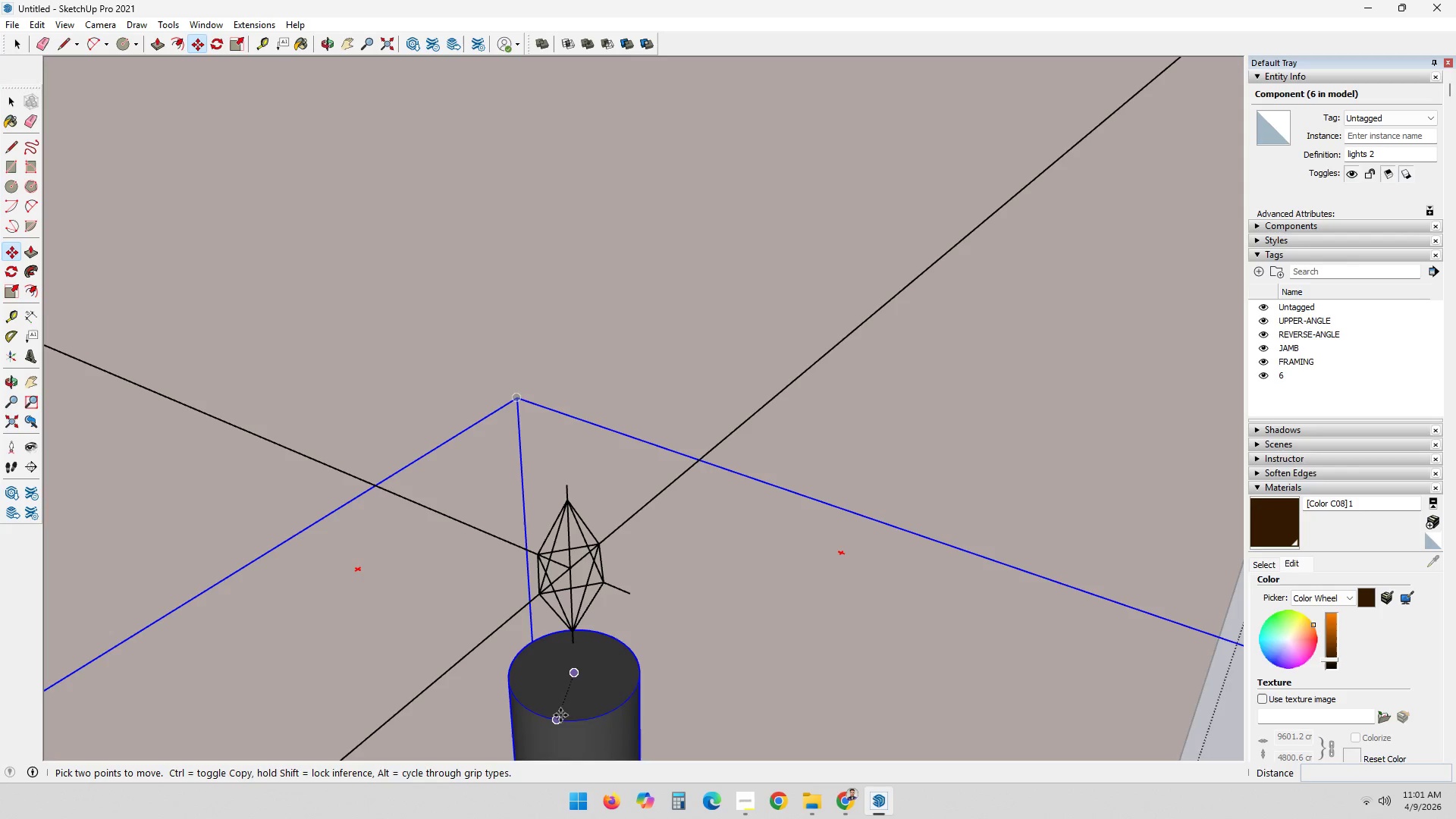 
left_click([578, 670])
 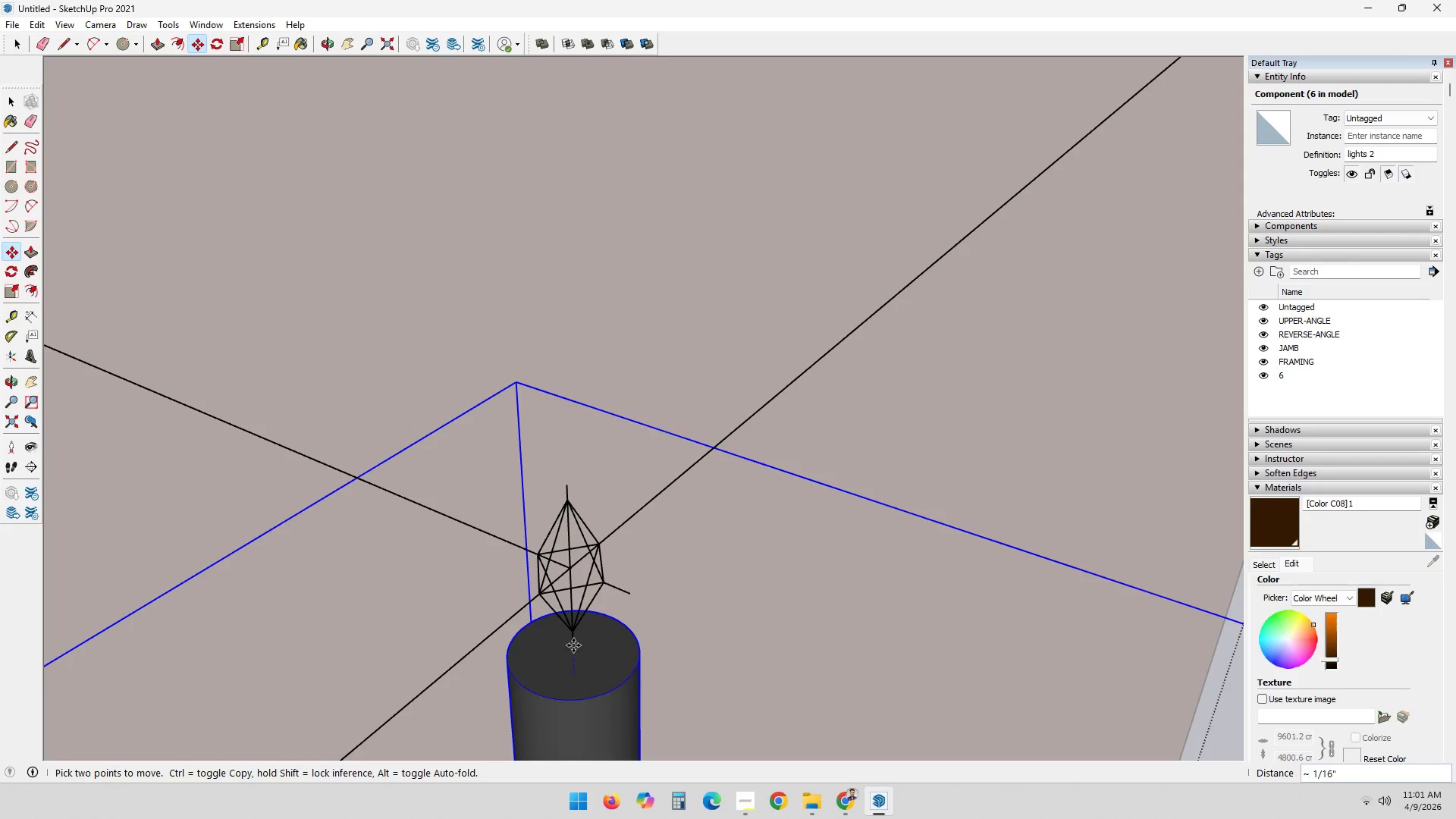 
left_click([573, 645])
 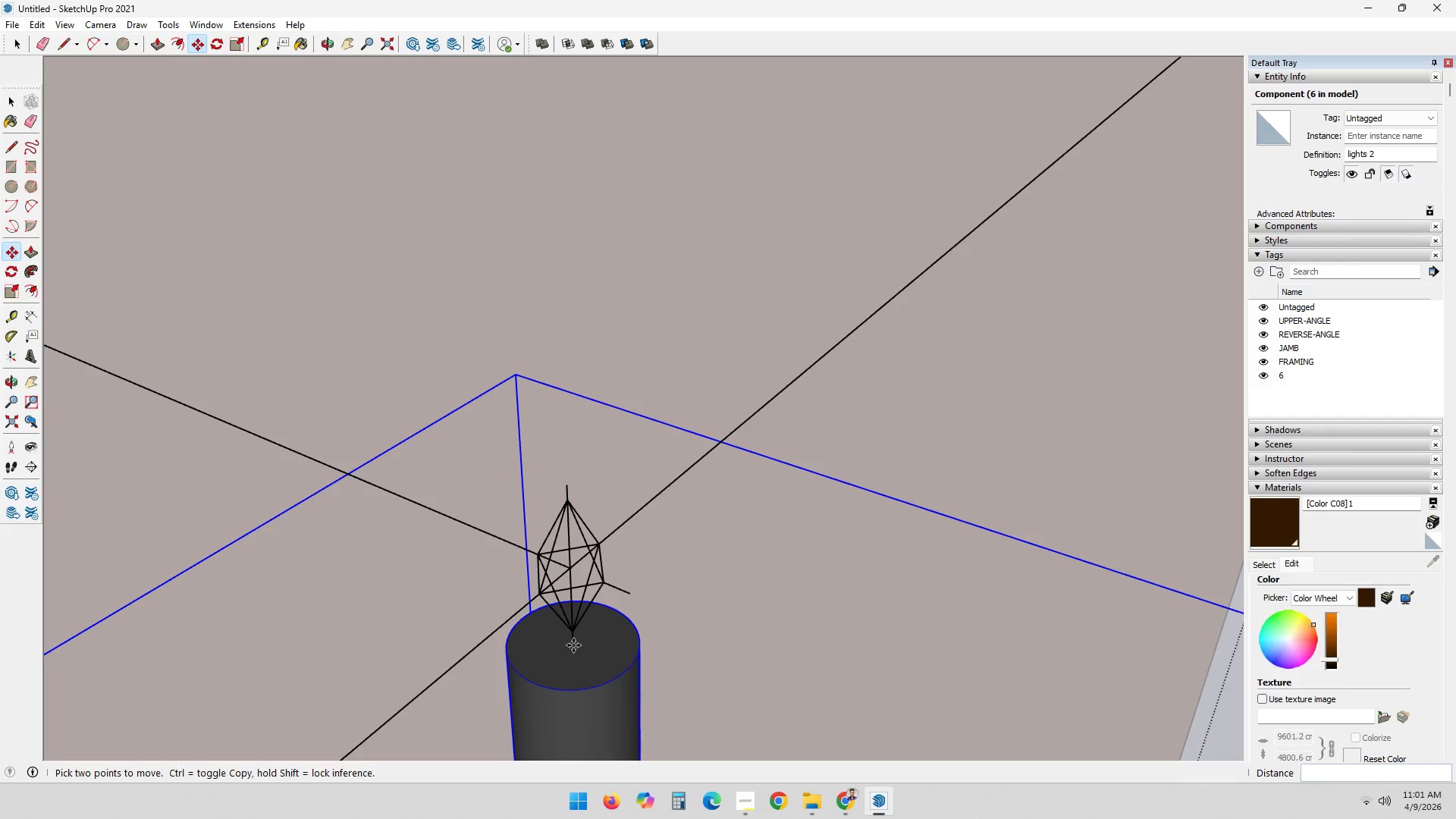 
scroll: coordinate [480, 626], scroll_direction: down, amount: 12.0
 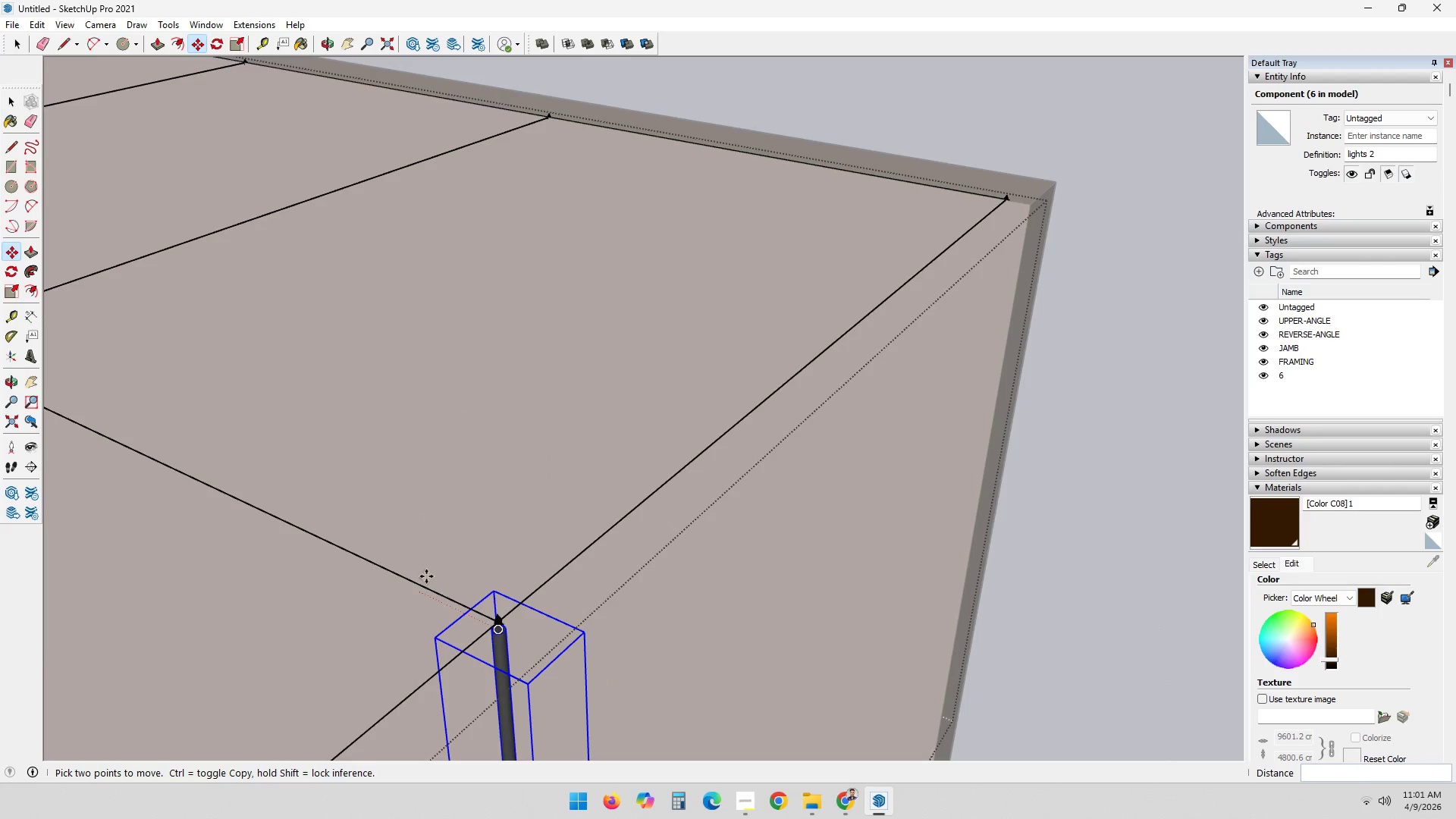 
key(Space)
 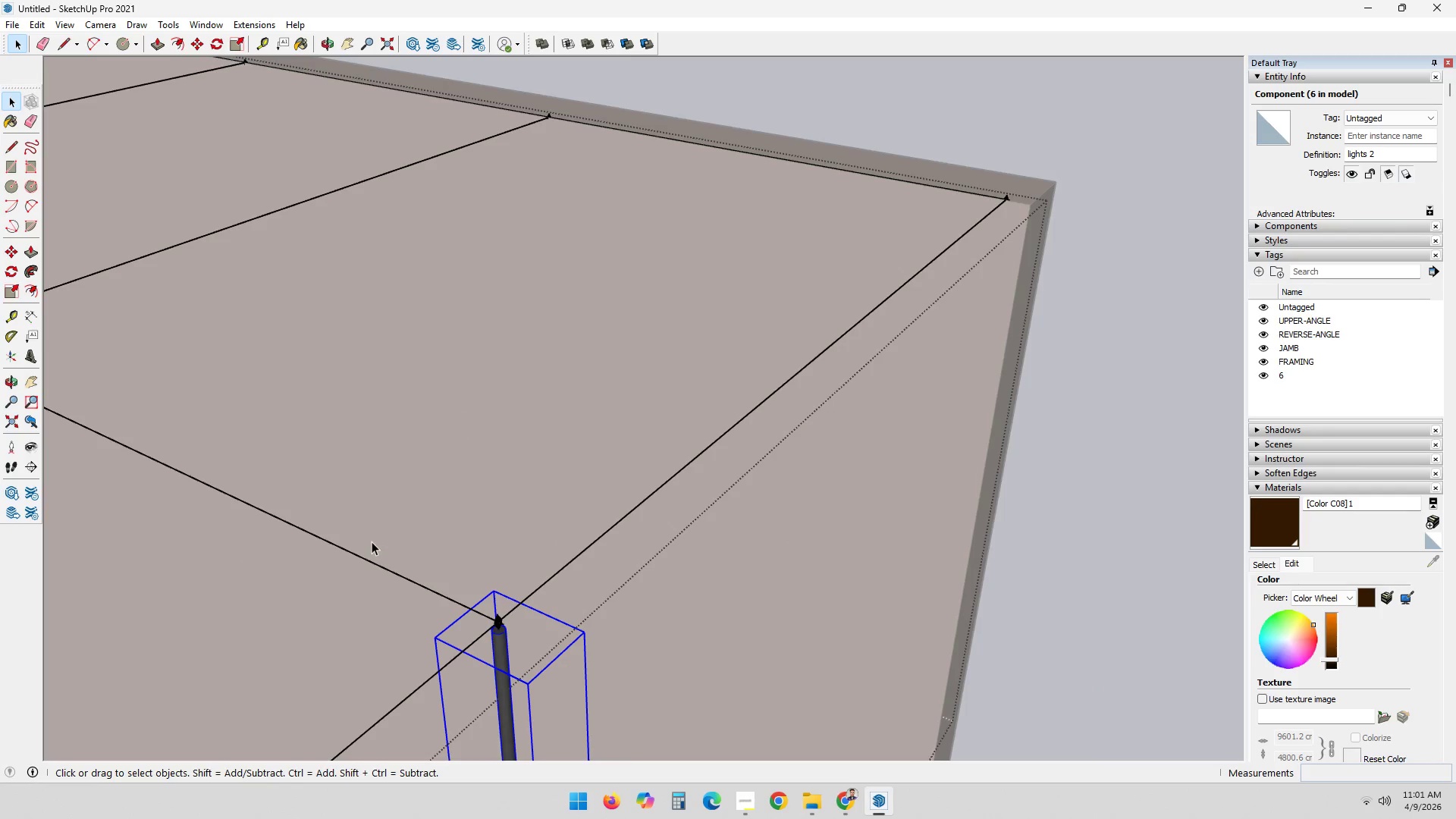 
hold_key(key=ShiftLeft, duration=0.81)
 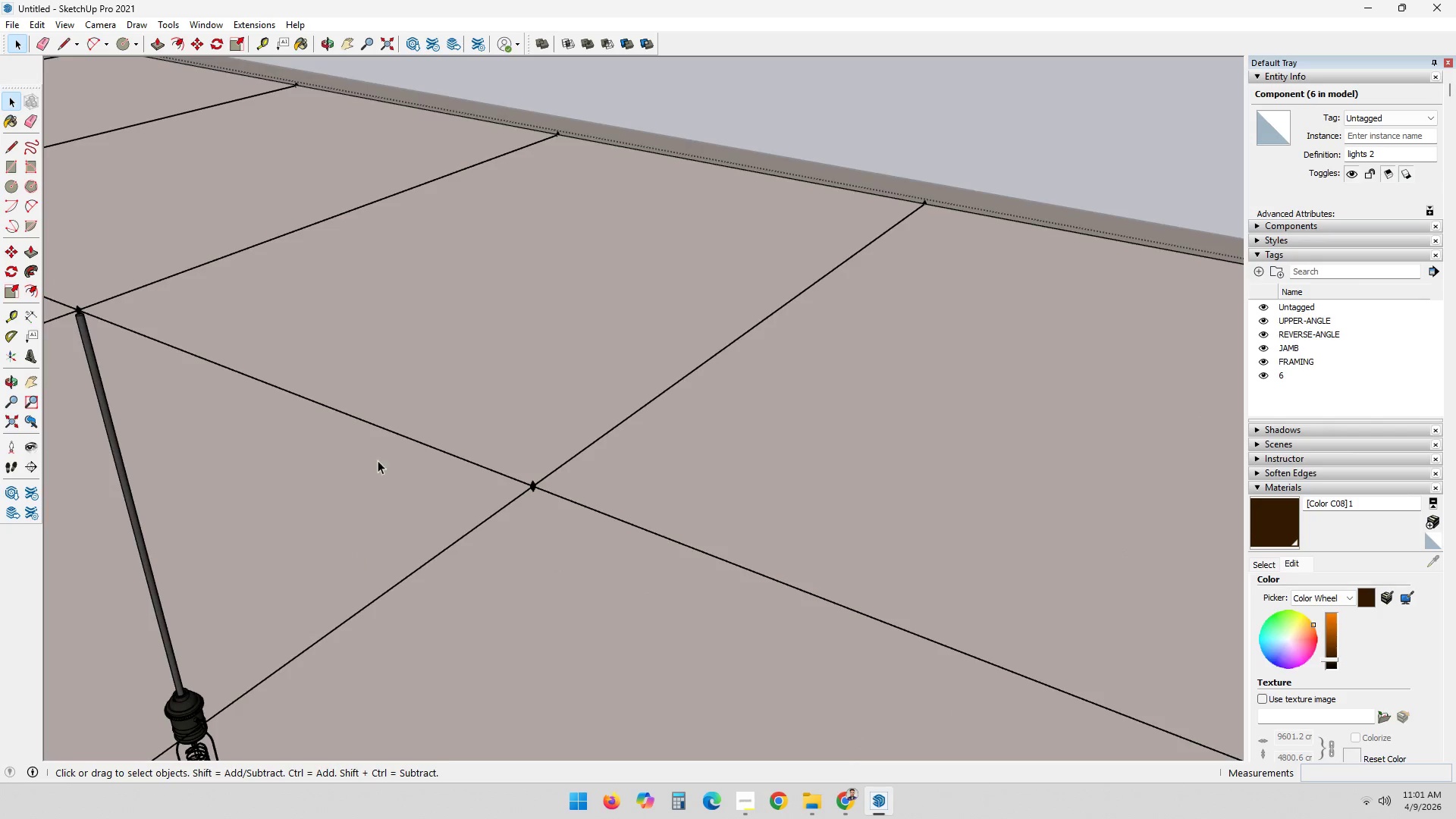 
hold_key(key=ShiftLeft, duration=0.55)
 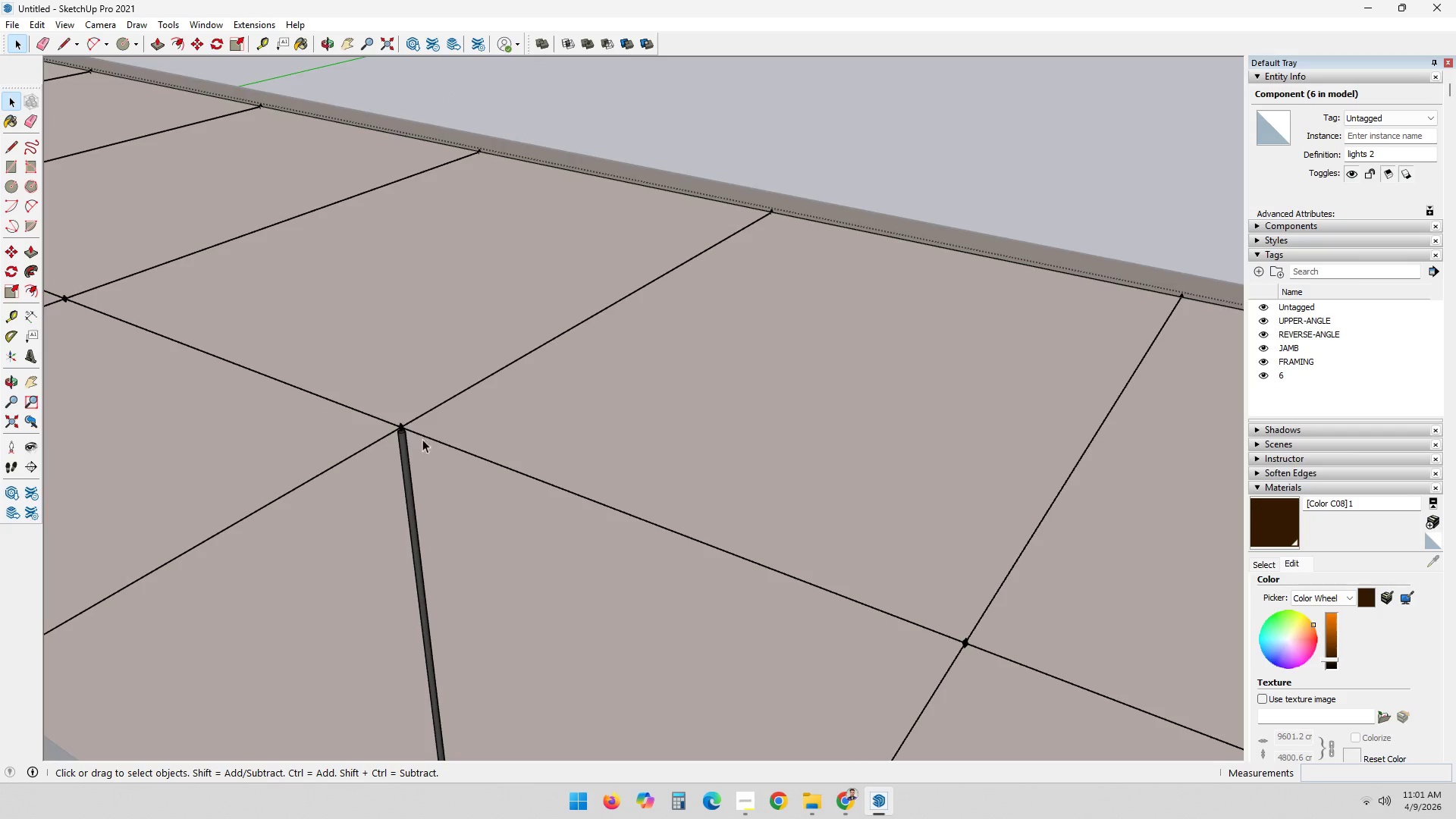 
hold_key(key=ShiftLeft, duration=1.05)
 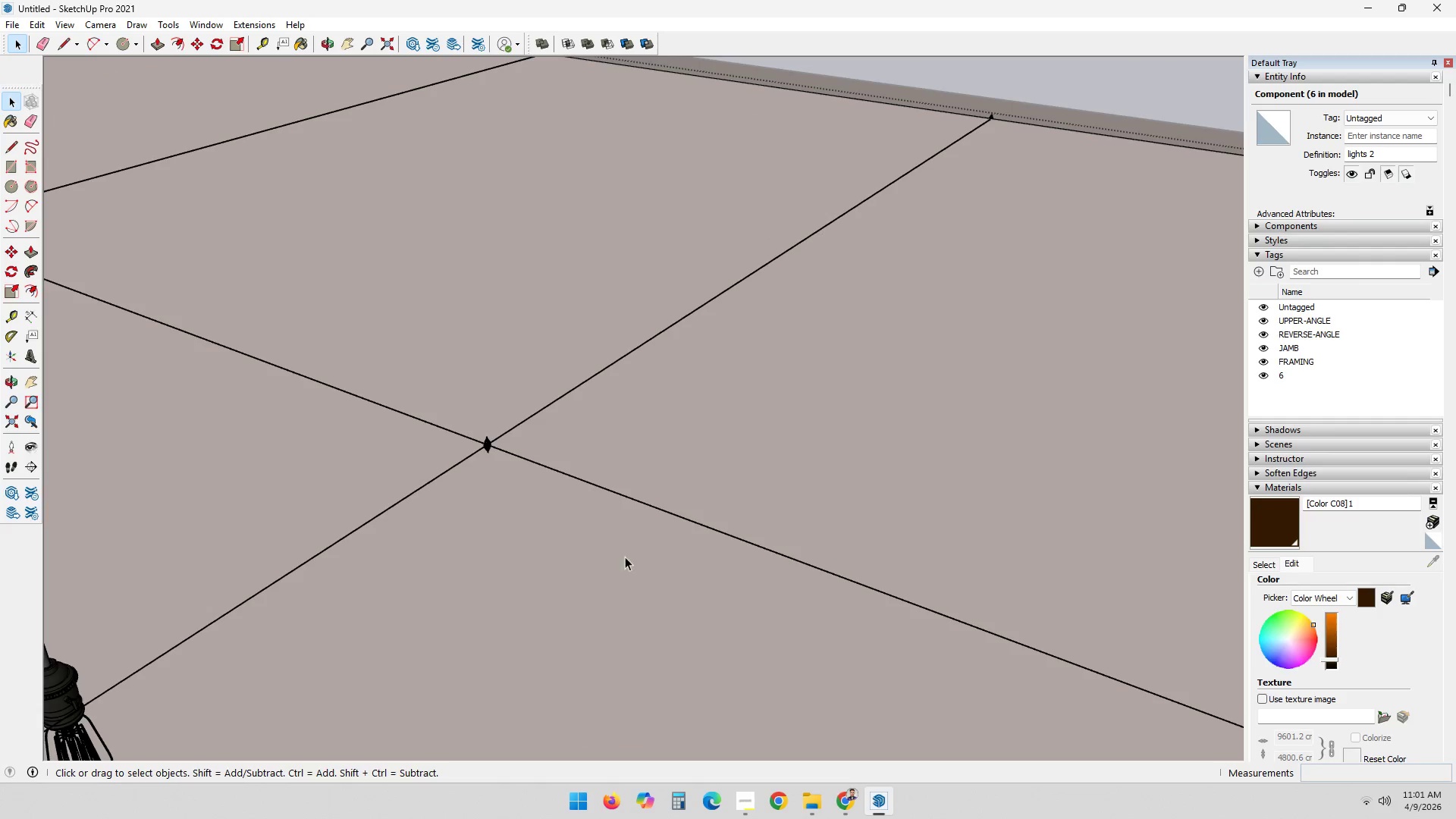 
scroll: coordinate [409, 452], scroll_direction: up, amount: 11.0
 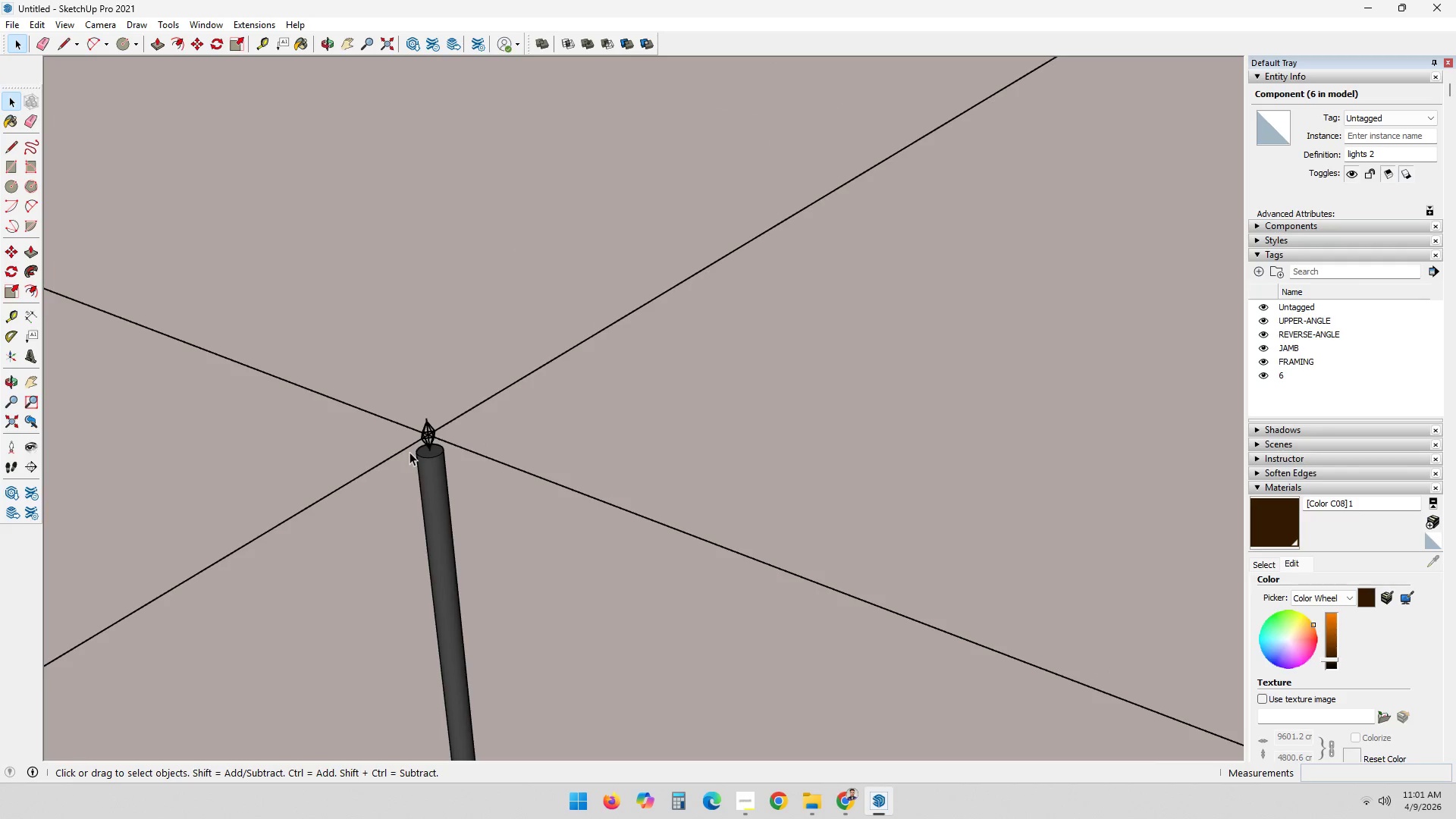 
hold_key(key=ShiftLeft, duration=0.8)
 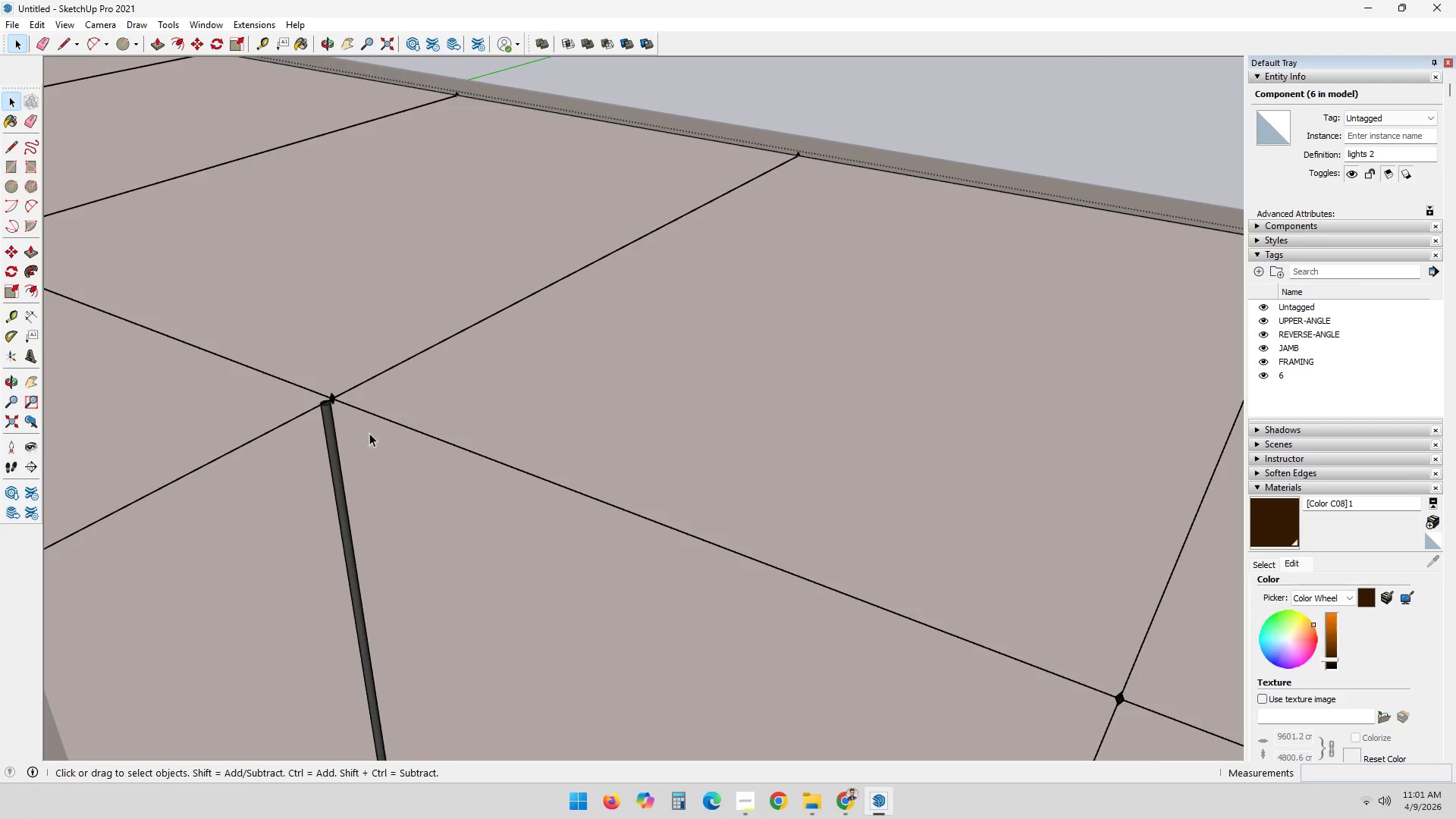 
left_click([560, 463])
 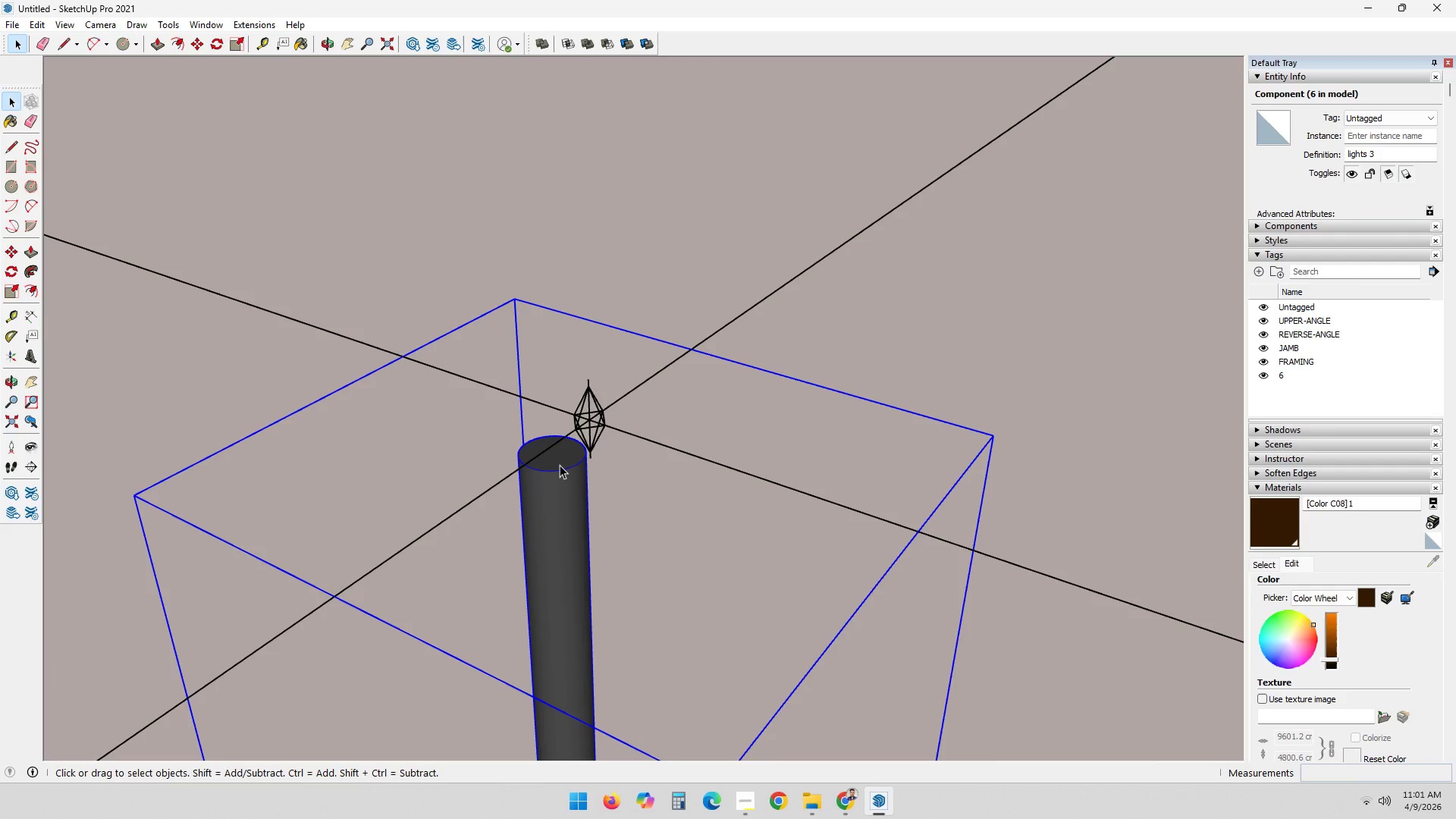 
scroll: coordinate [547, 479], scroll_direction: up, amount: 9.0
 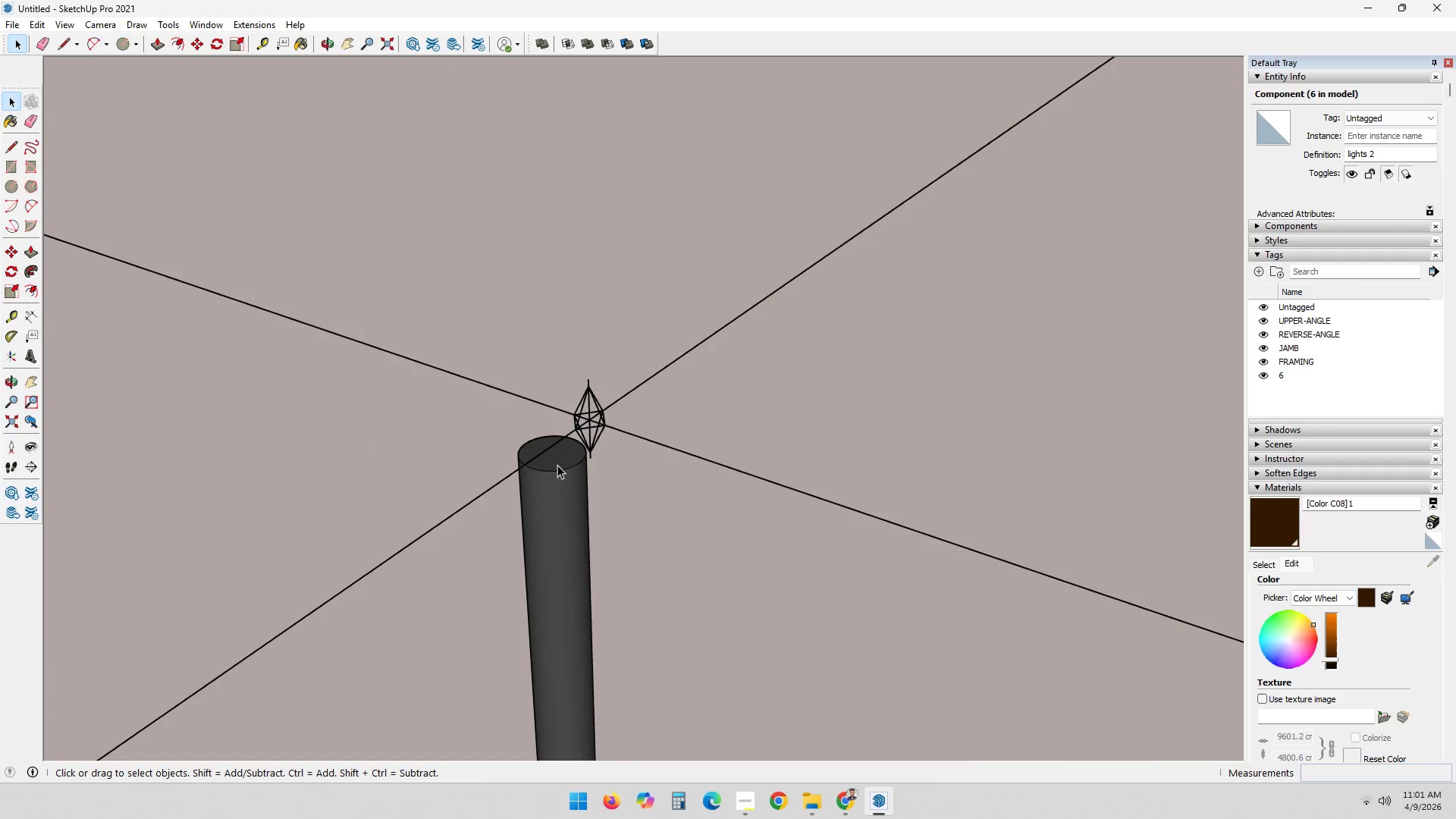 
key(N)
 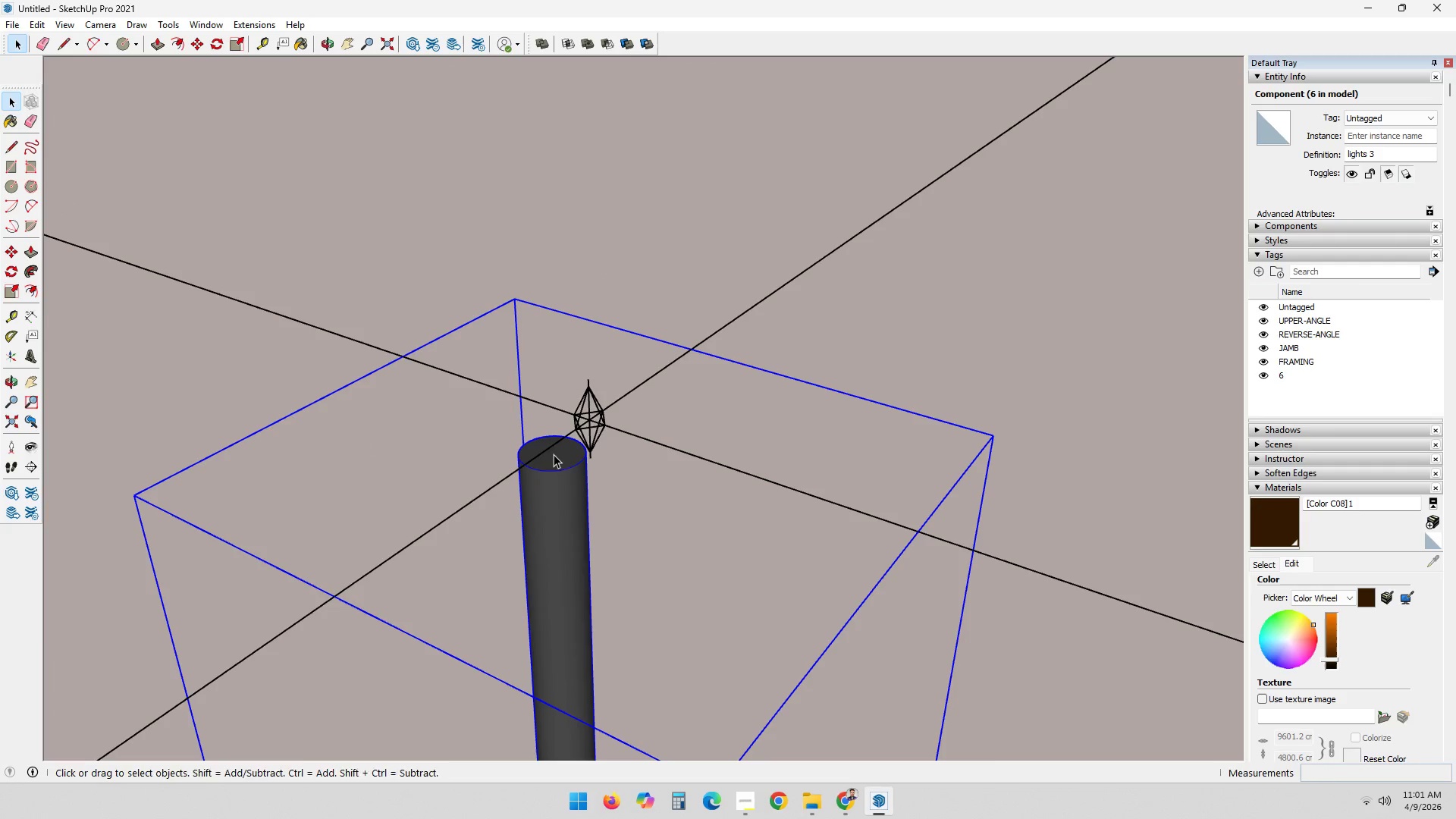 
key(M)
 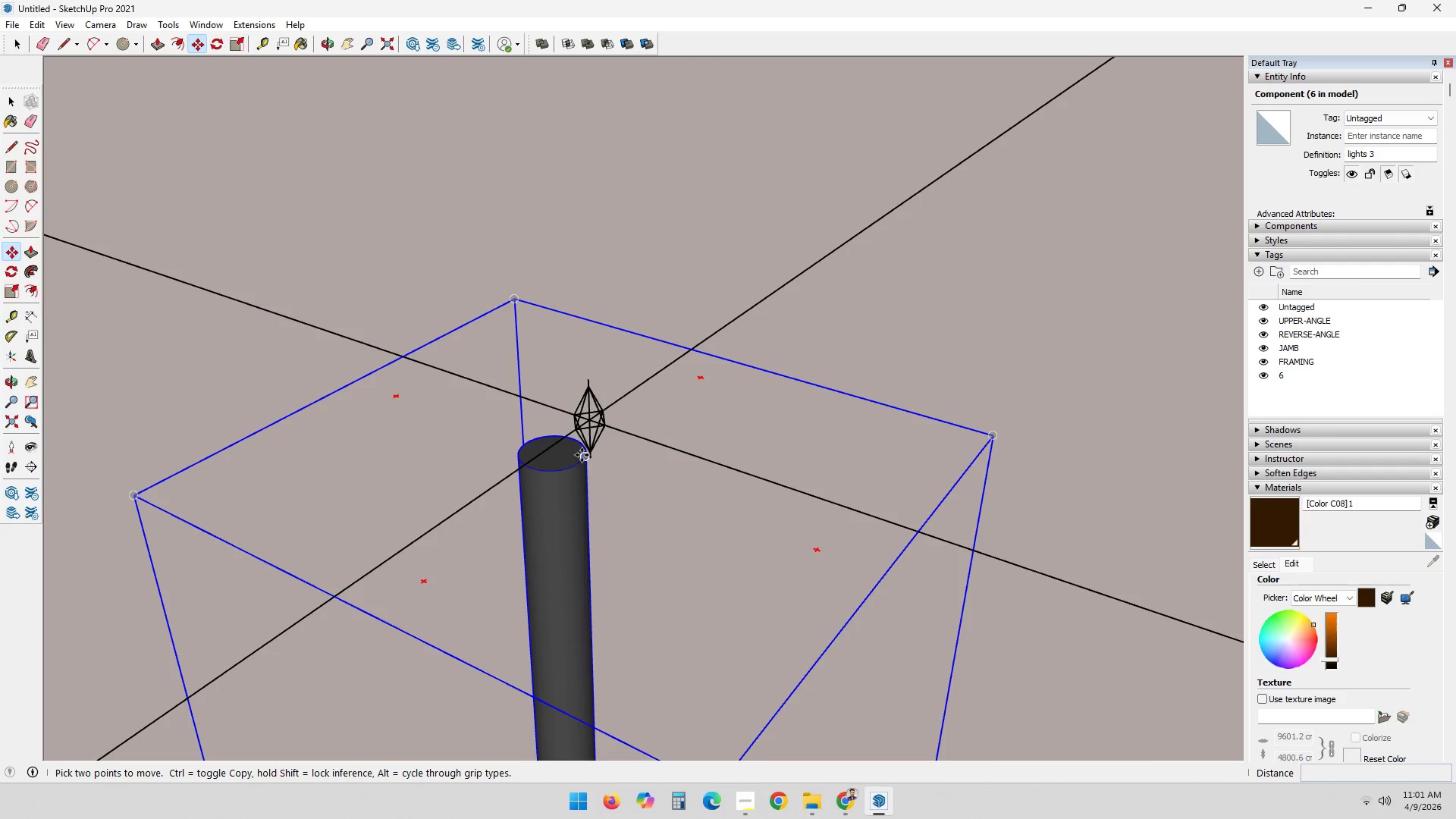 
scroll: coordinate [579, 453], scroll_direction: up, amount: 5.0
 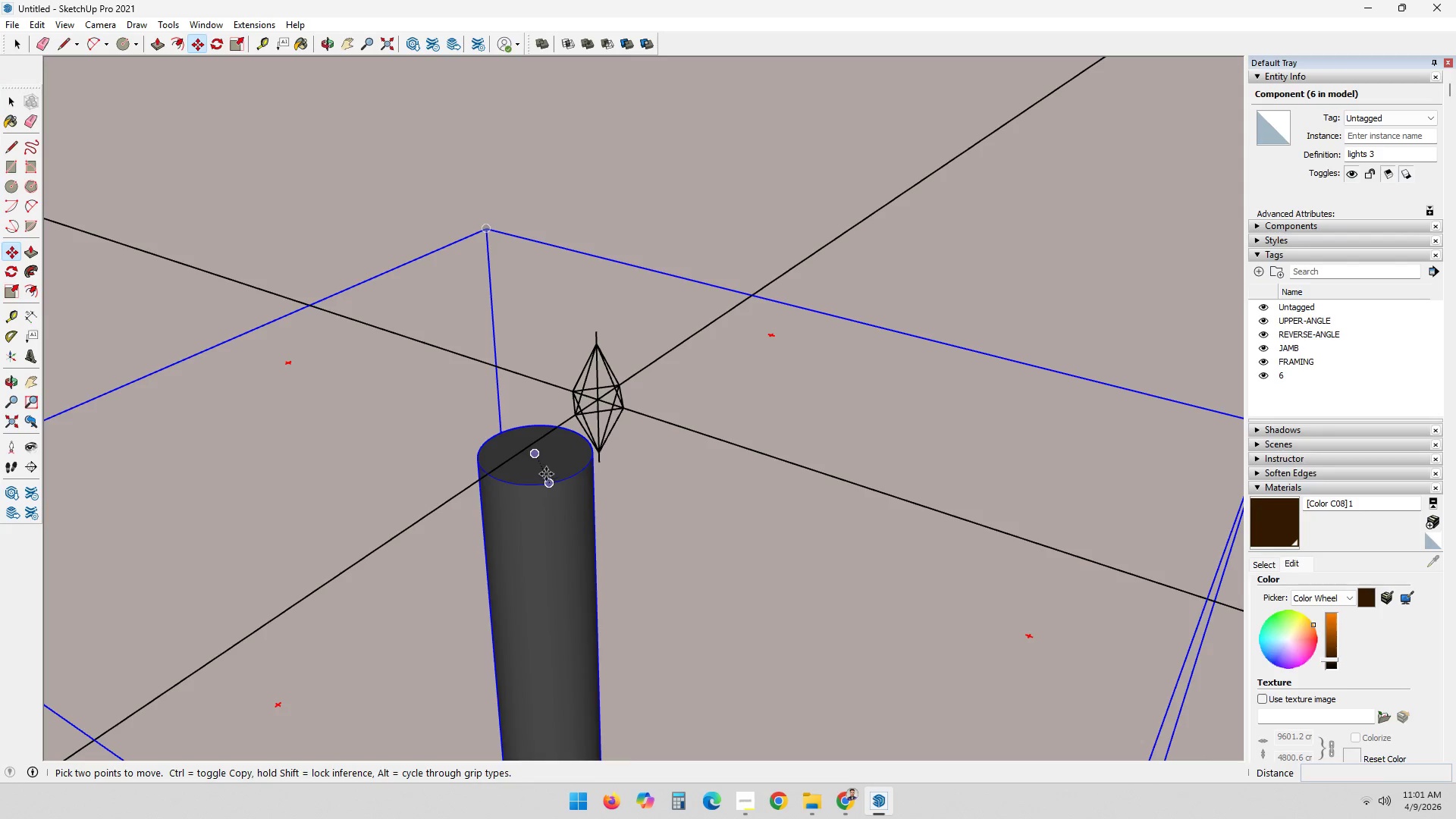 
left_click([537, 457])
 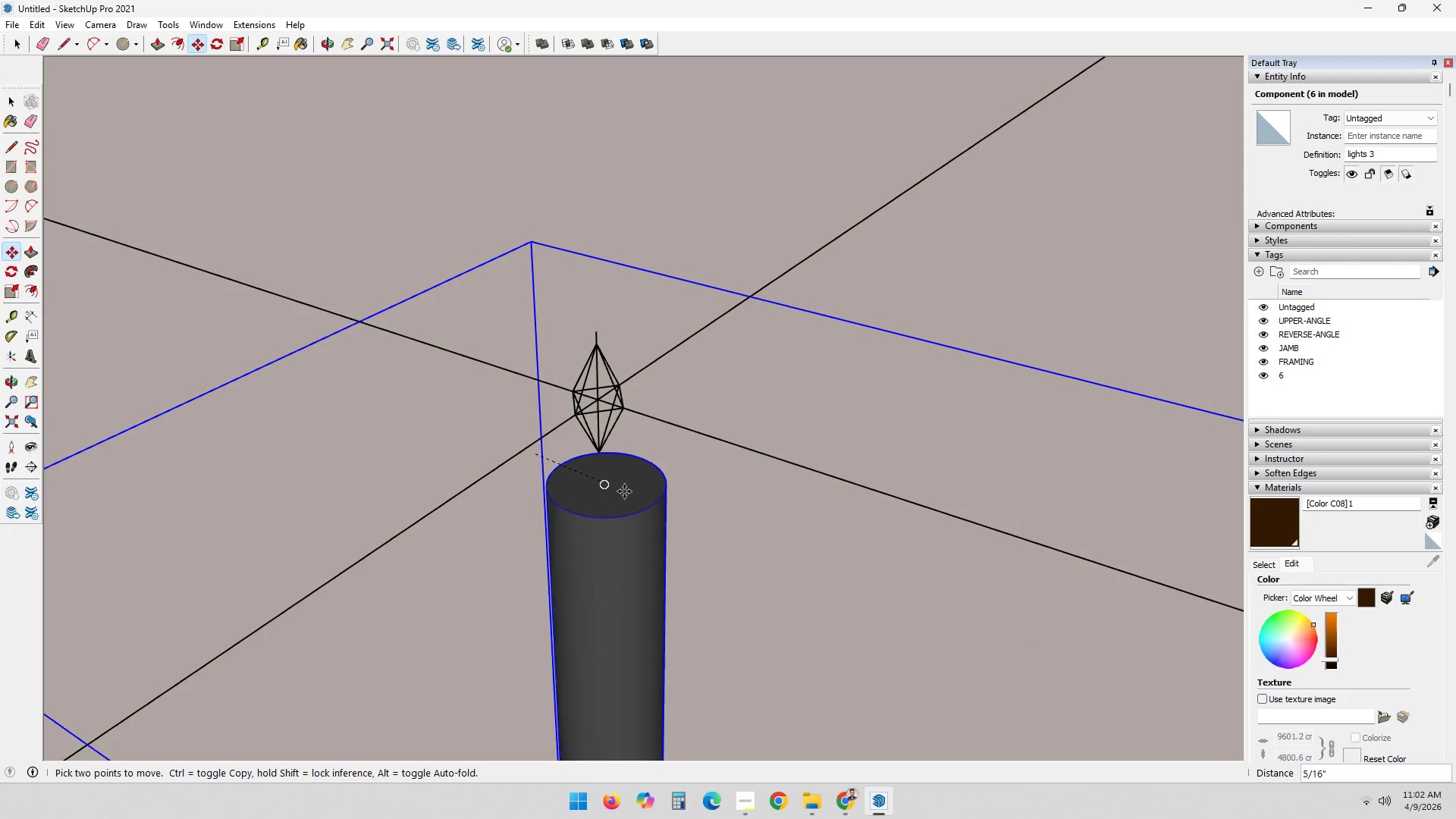 
scroll: coordinate [603, 473], scroll_direction: down, amount: 2.0
 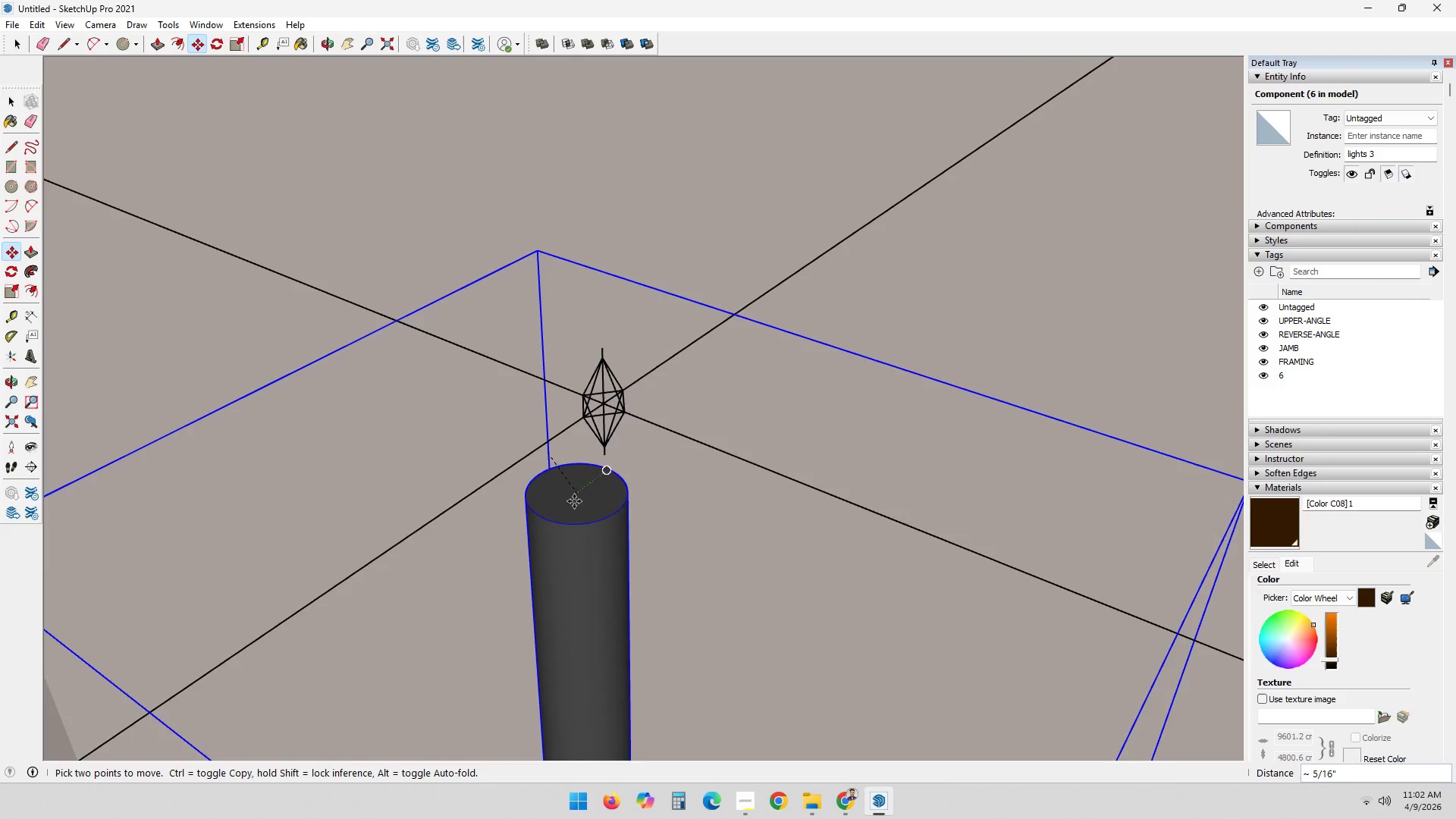 
scroll: coordinate [605, 475], scroll_direction: up, amount: 8.0
 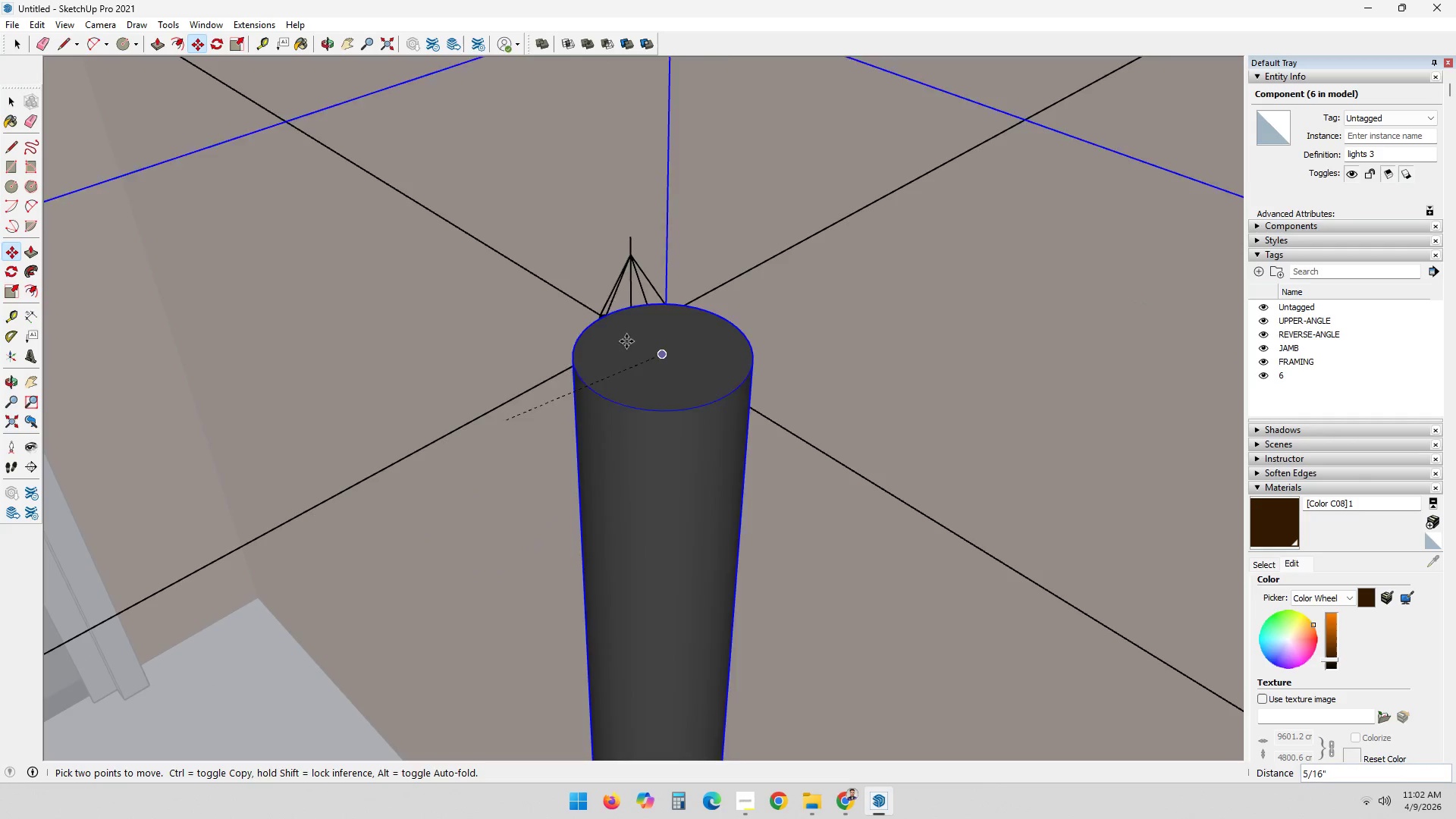 
key(Escape)
 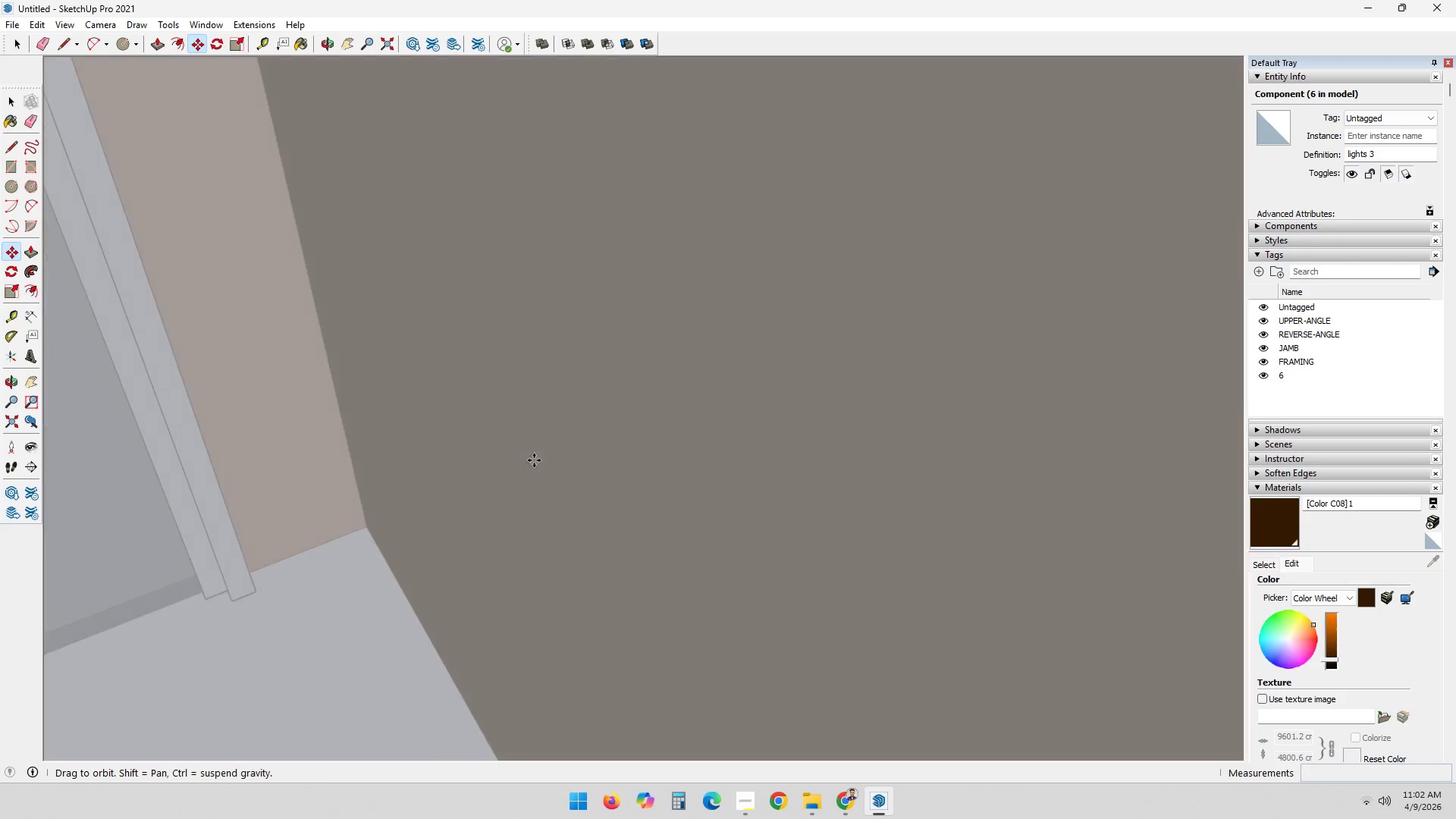 
hold_key(key=ShiftLeft, duration=0.7)
 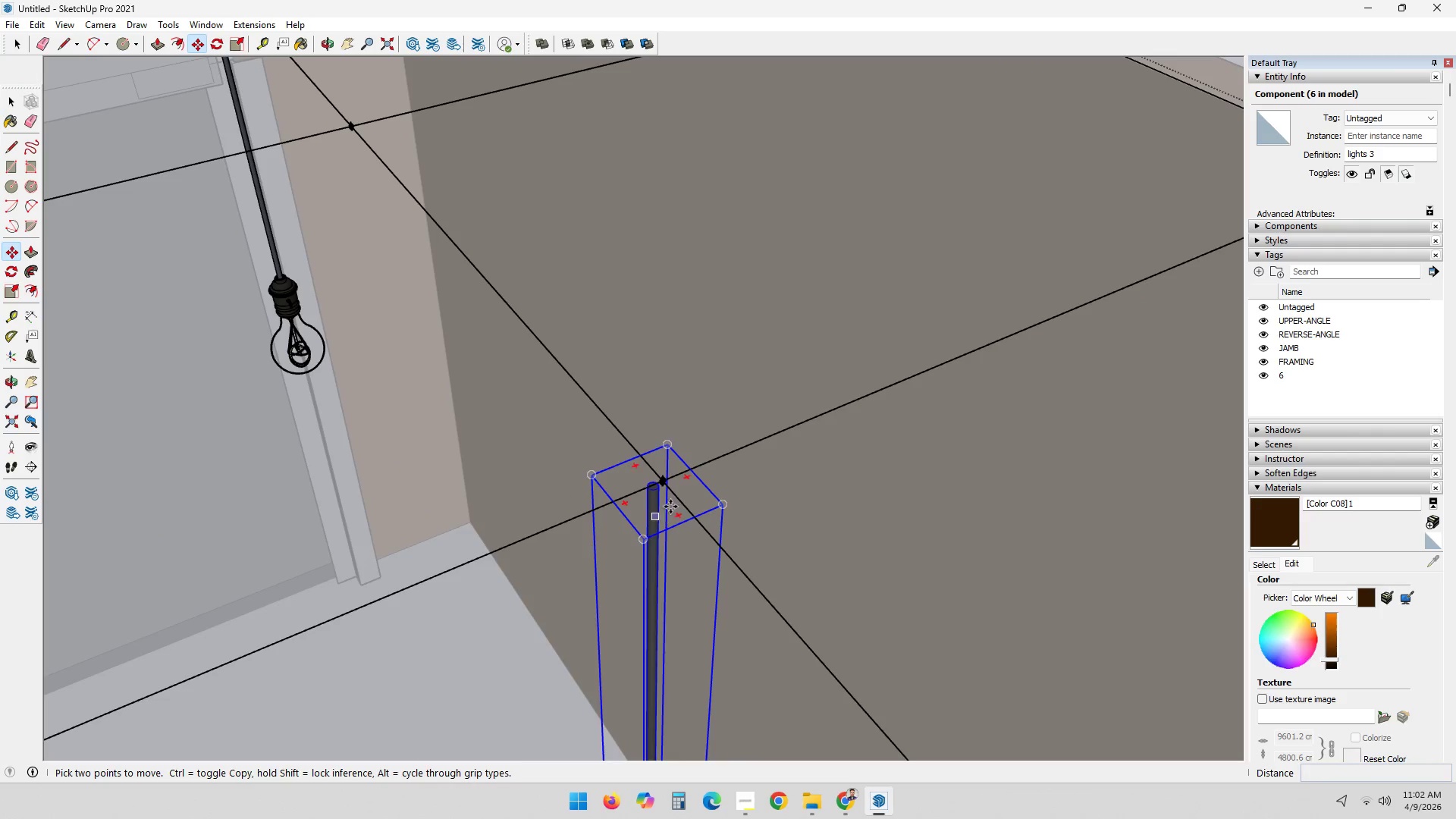 
scroll: coordinate [540, 460], scroll_direction: down, amount: 3.0
 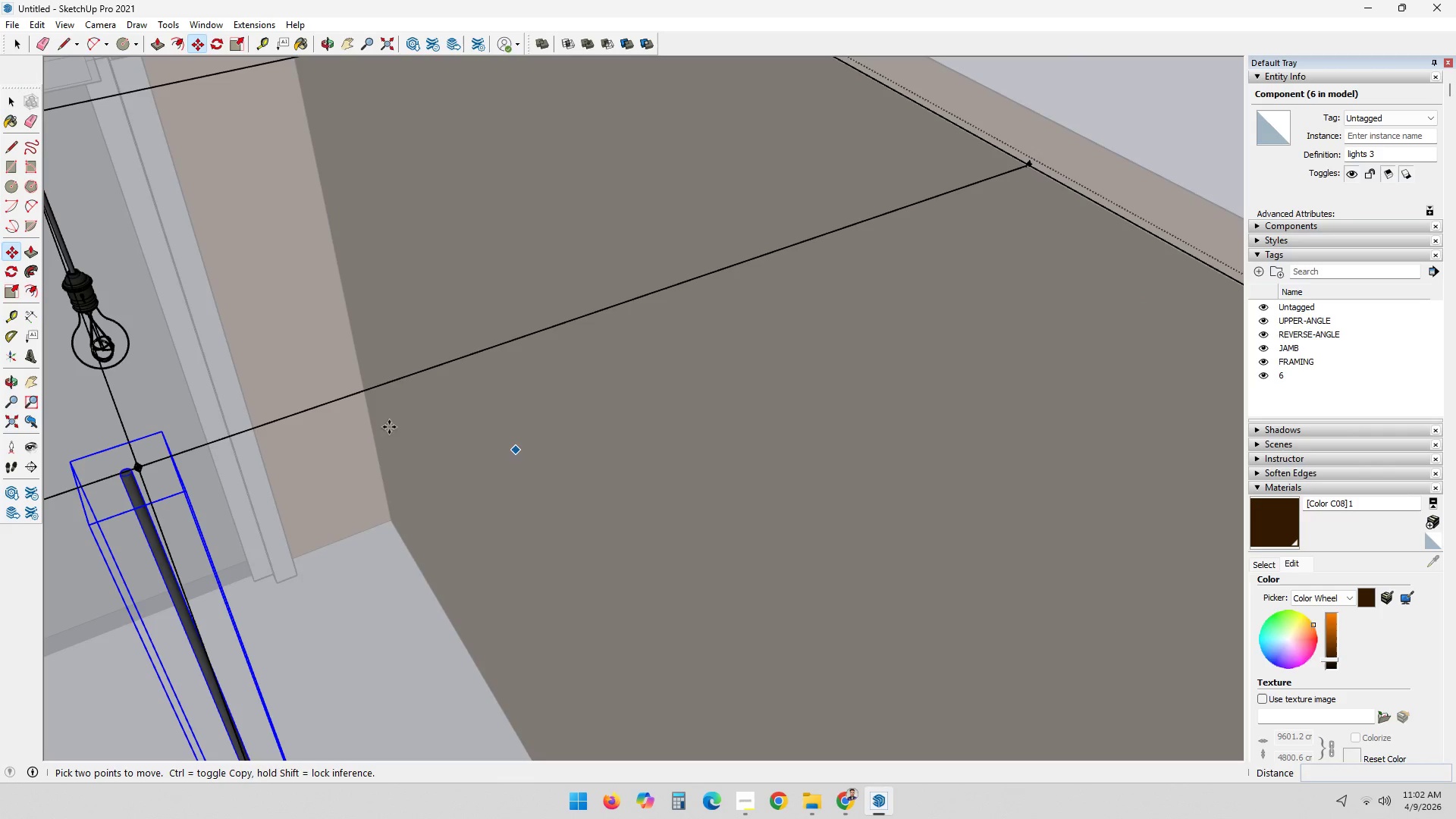 
scroll: coordinate [537, 463], scroll_direction: up, amount: 10.0
 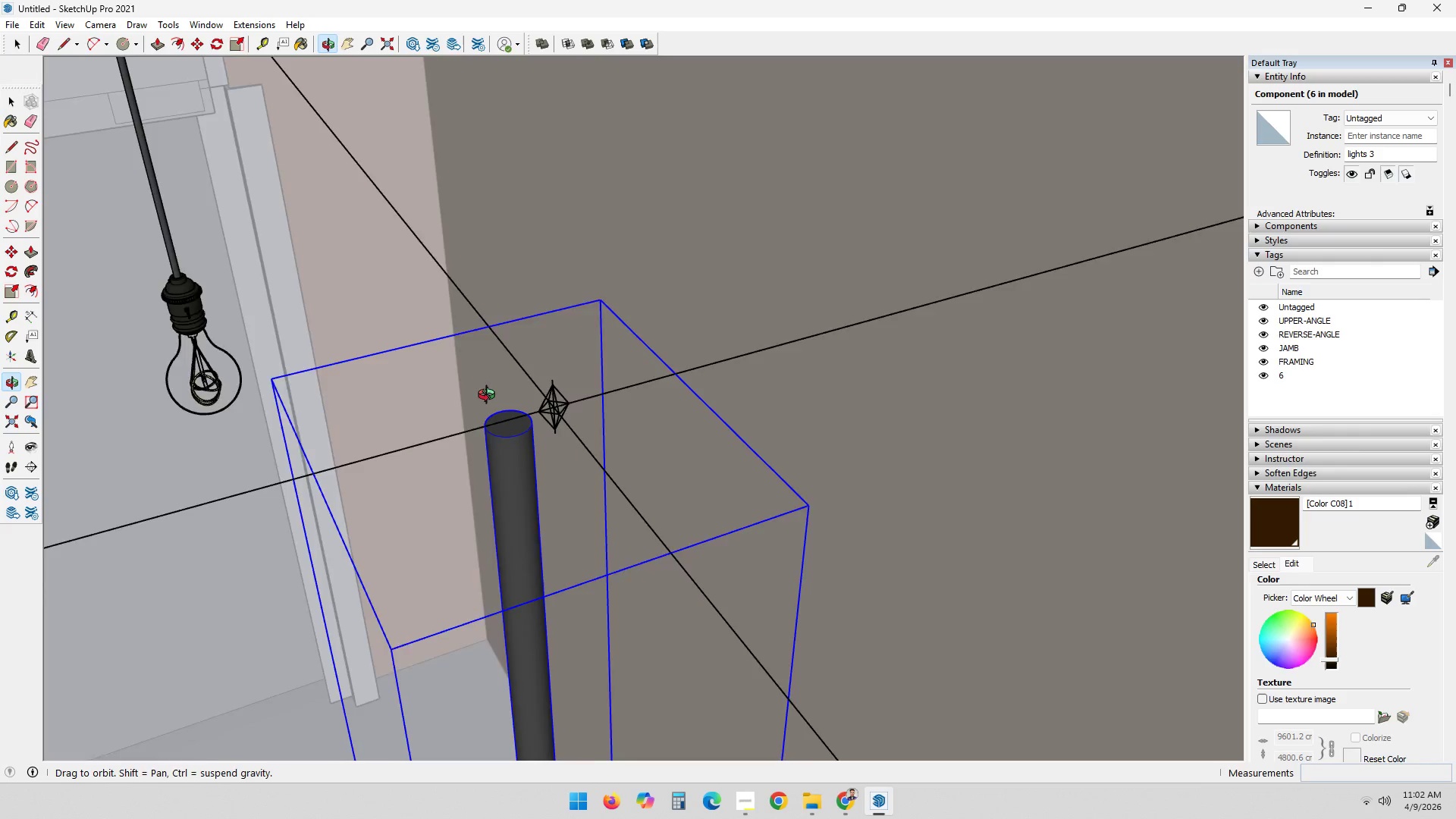 
scroll: coordinate [541, 439], scroll_direction: none, amount: 0.0
 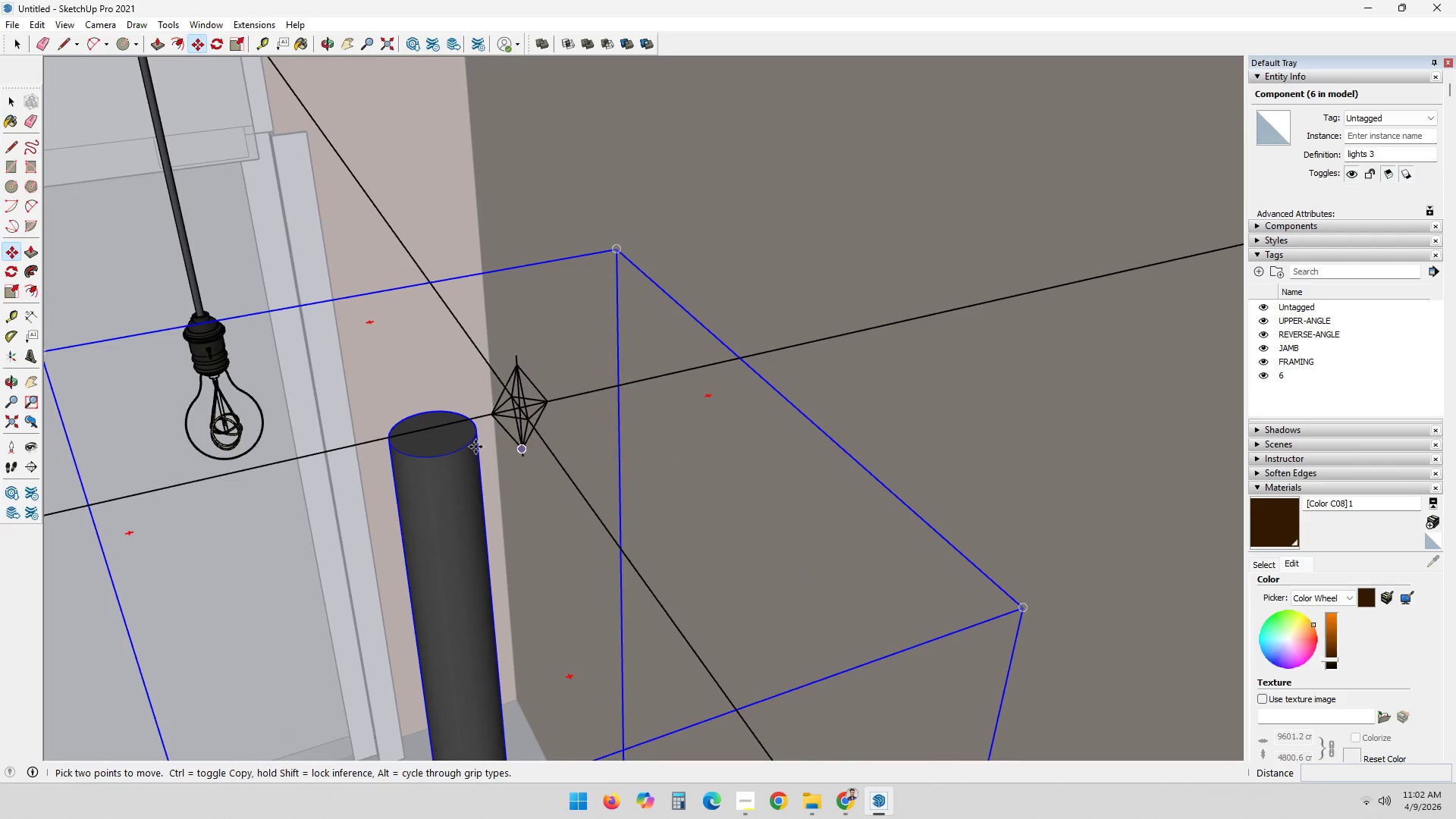 
scroll: coordinate [453, 447], scroll_direction: up, amount: 1.0
 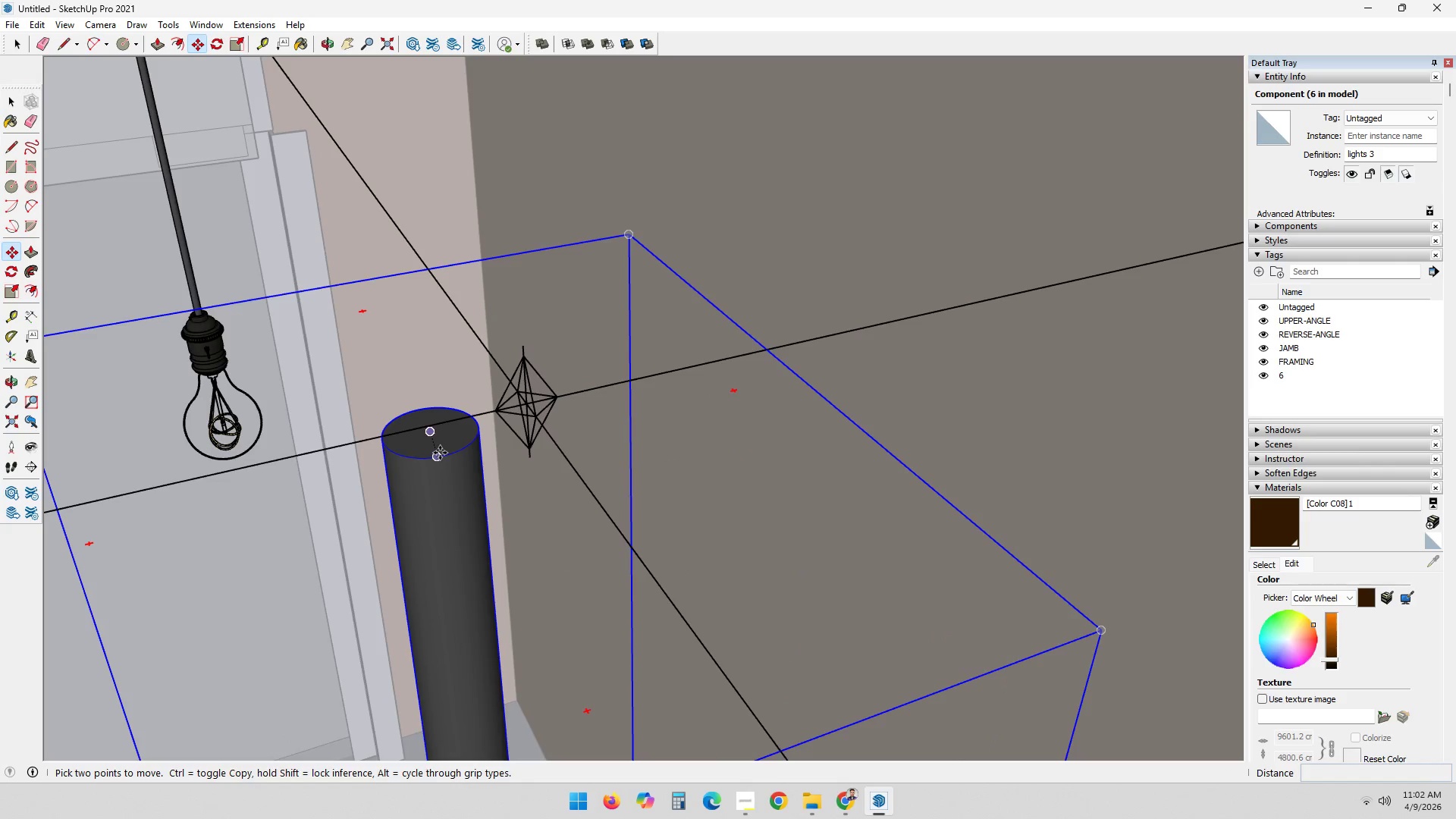 
left_click([440, 453])
 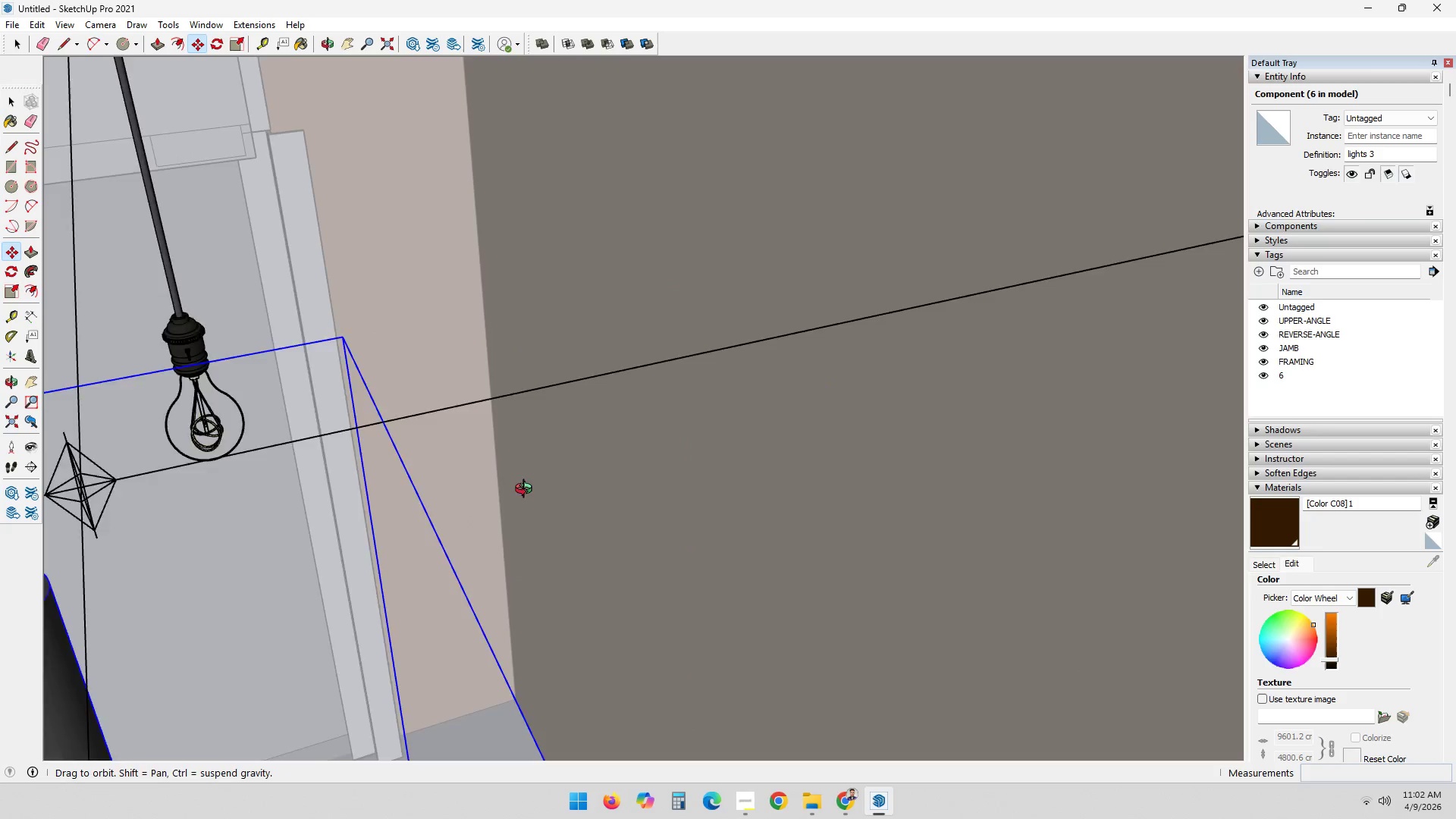 
hold_key(key=ShiftLeft, duration=1.76)
 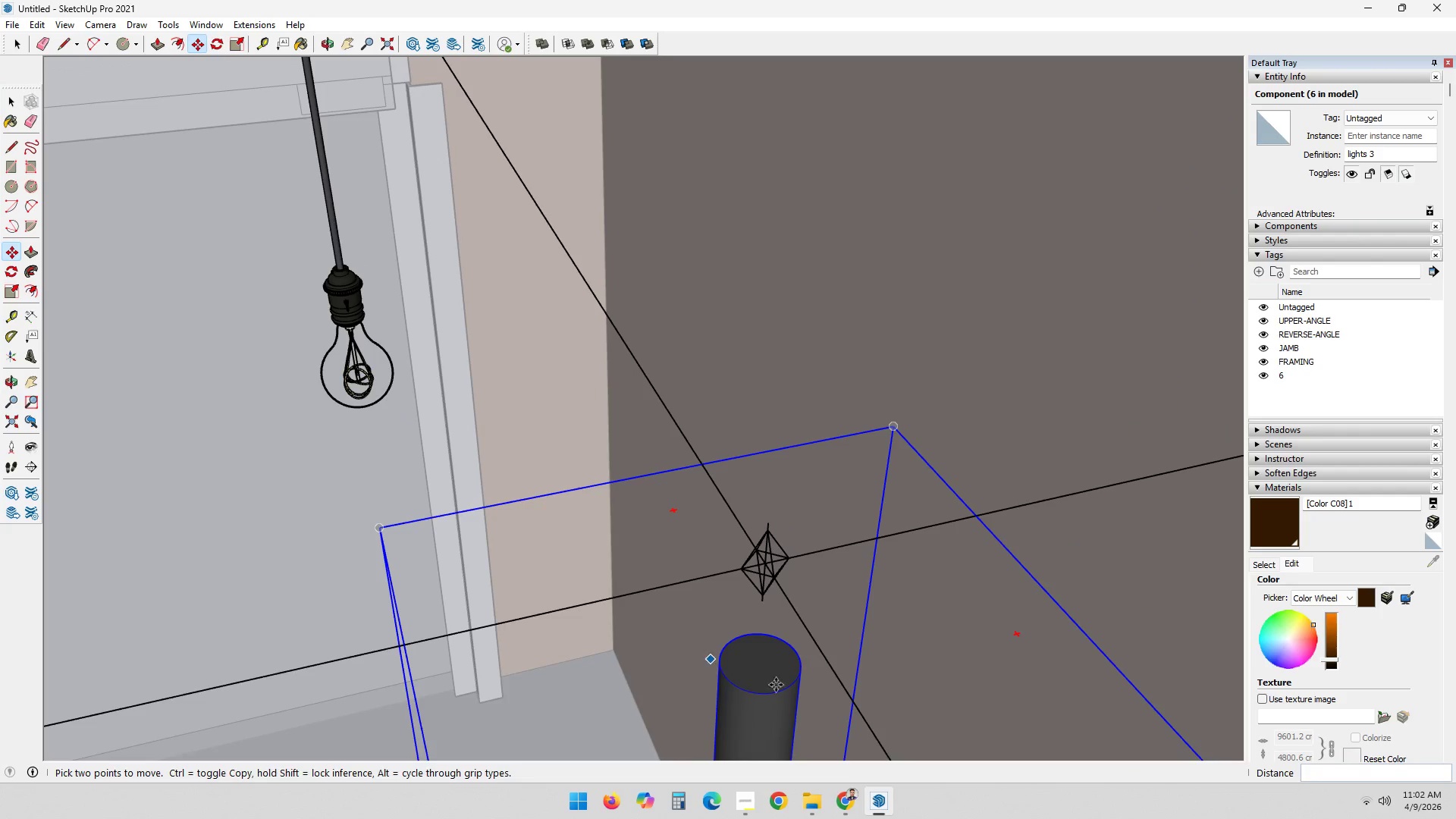 
scroll: coordinate [774, 667], scroll_direction: up, amount: 2.0
 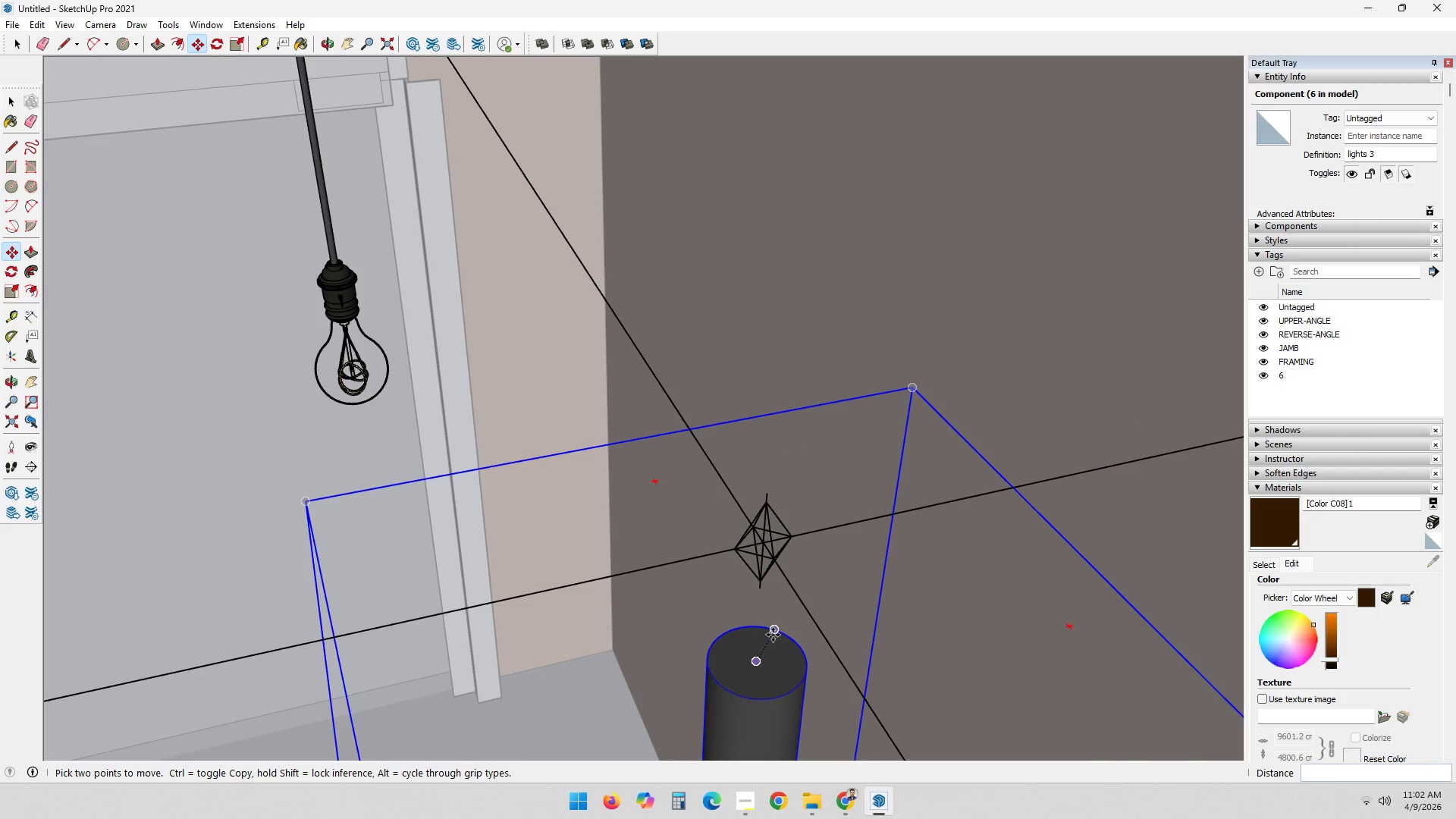 
left_click_drag(start_coordinate=[756, 663], to_coordinate=[758, 657])
 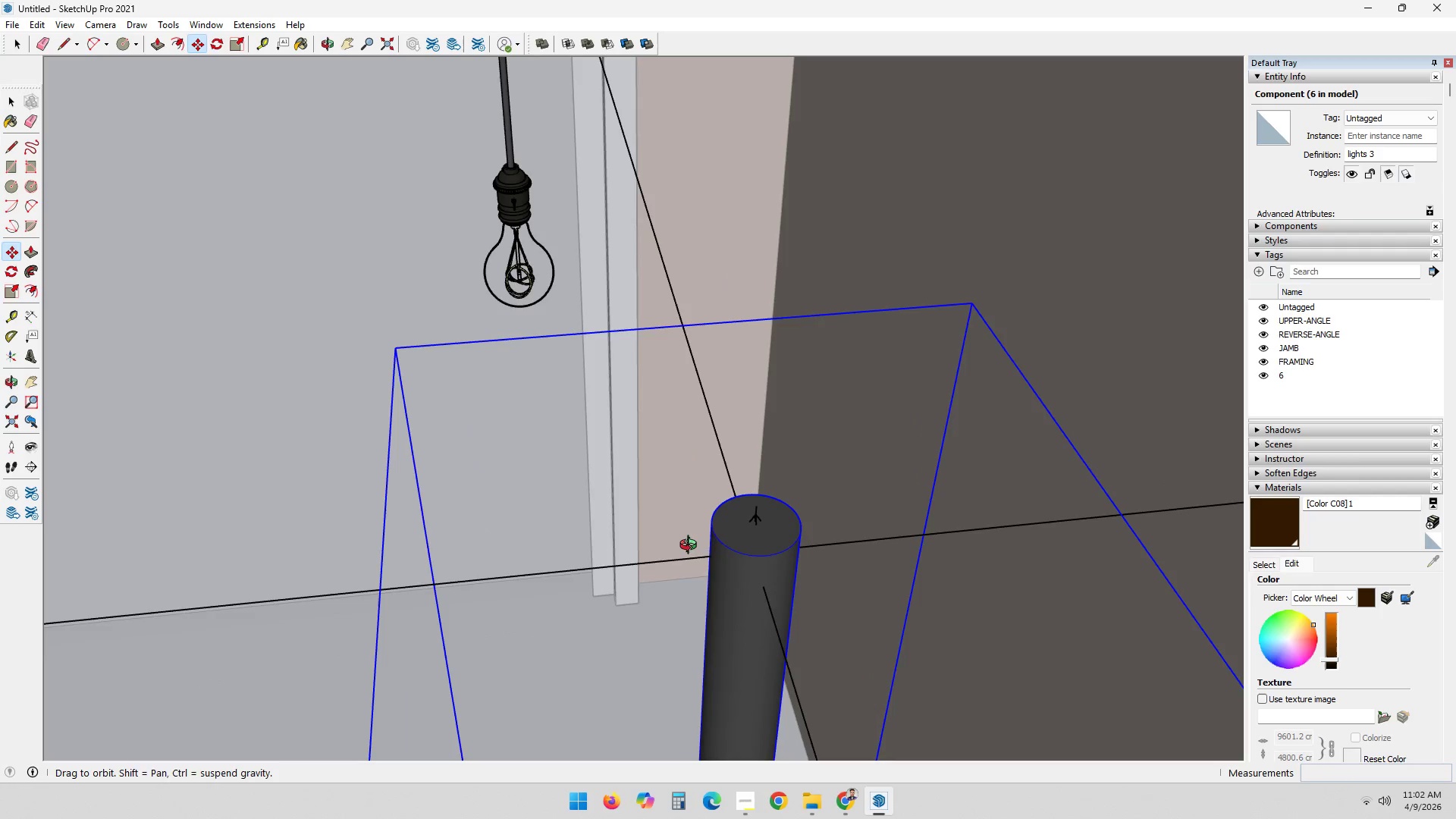 
wait(7.45)
 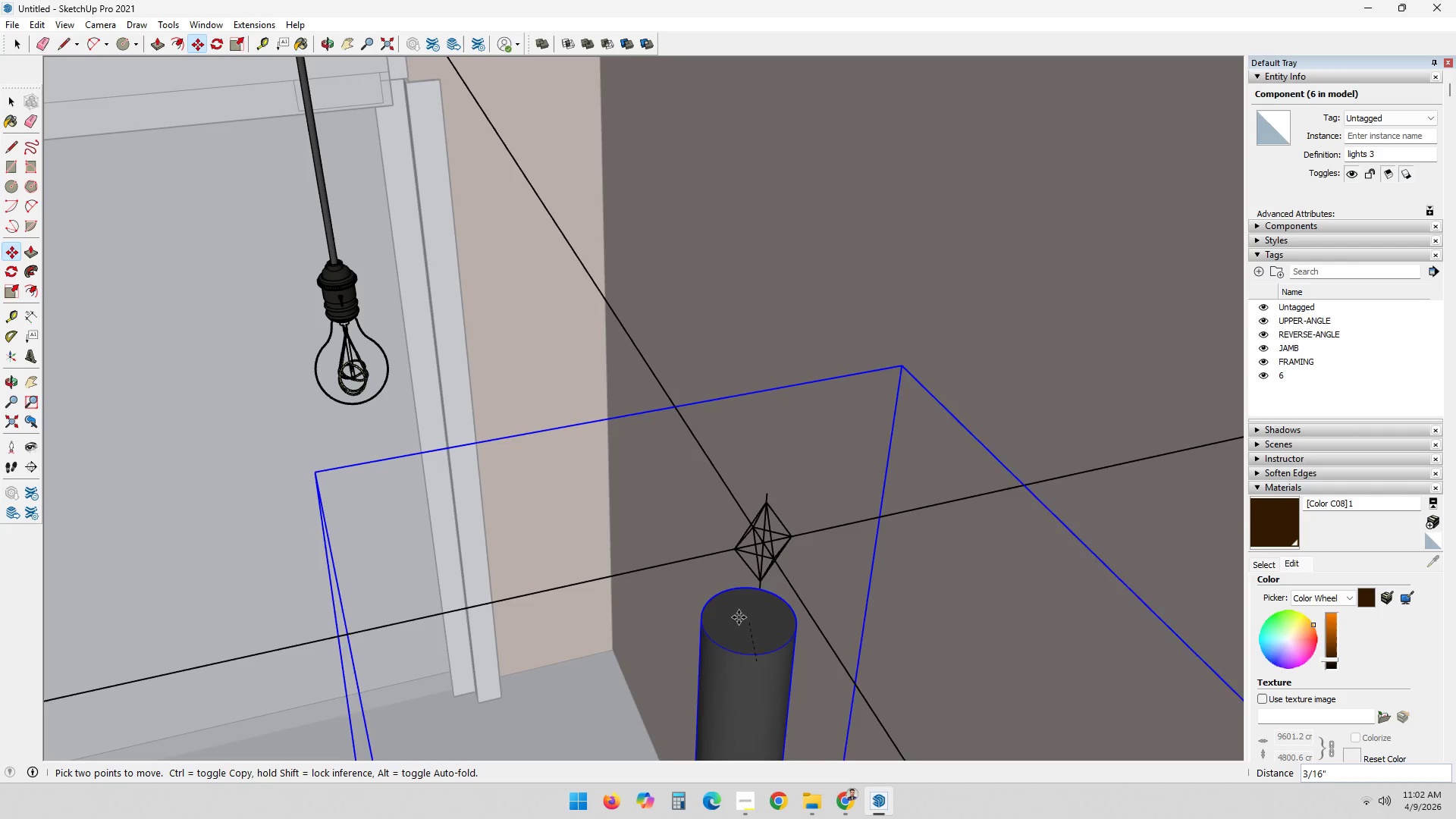 
left_click([755, 549])
 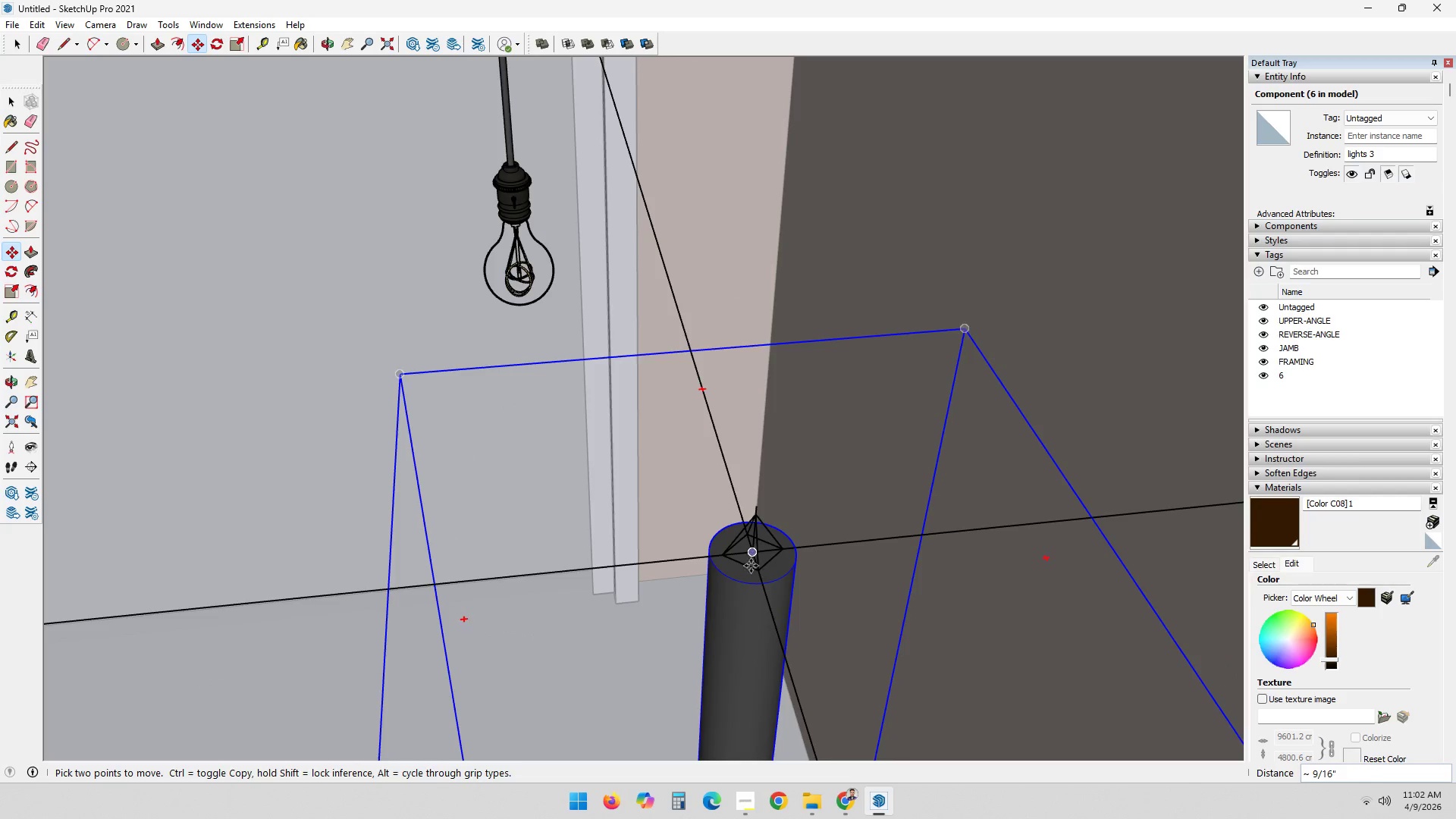 
scroll: coordinate [758, 564], scroll_direction: up, amount: 7.0
 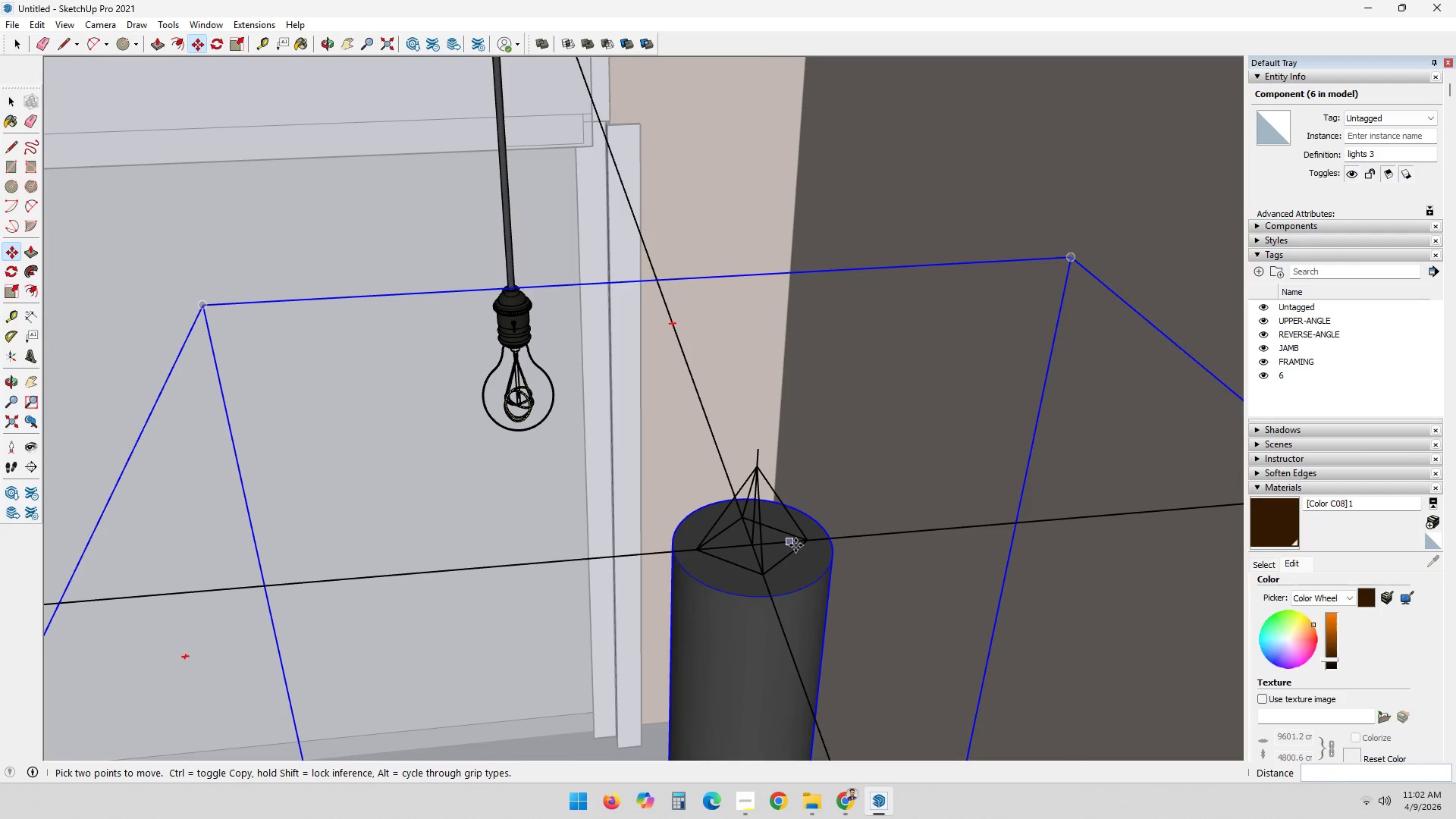 
key(M)
 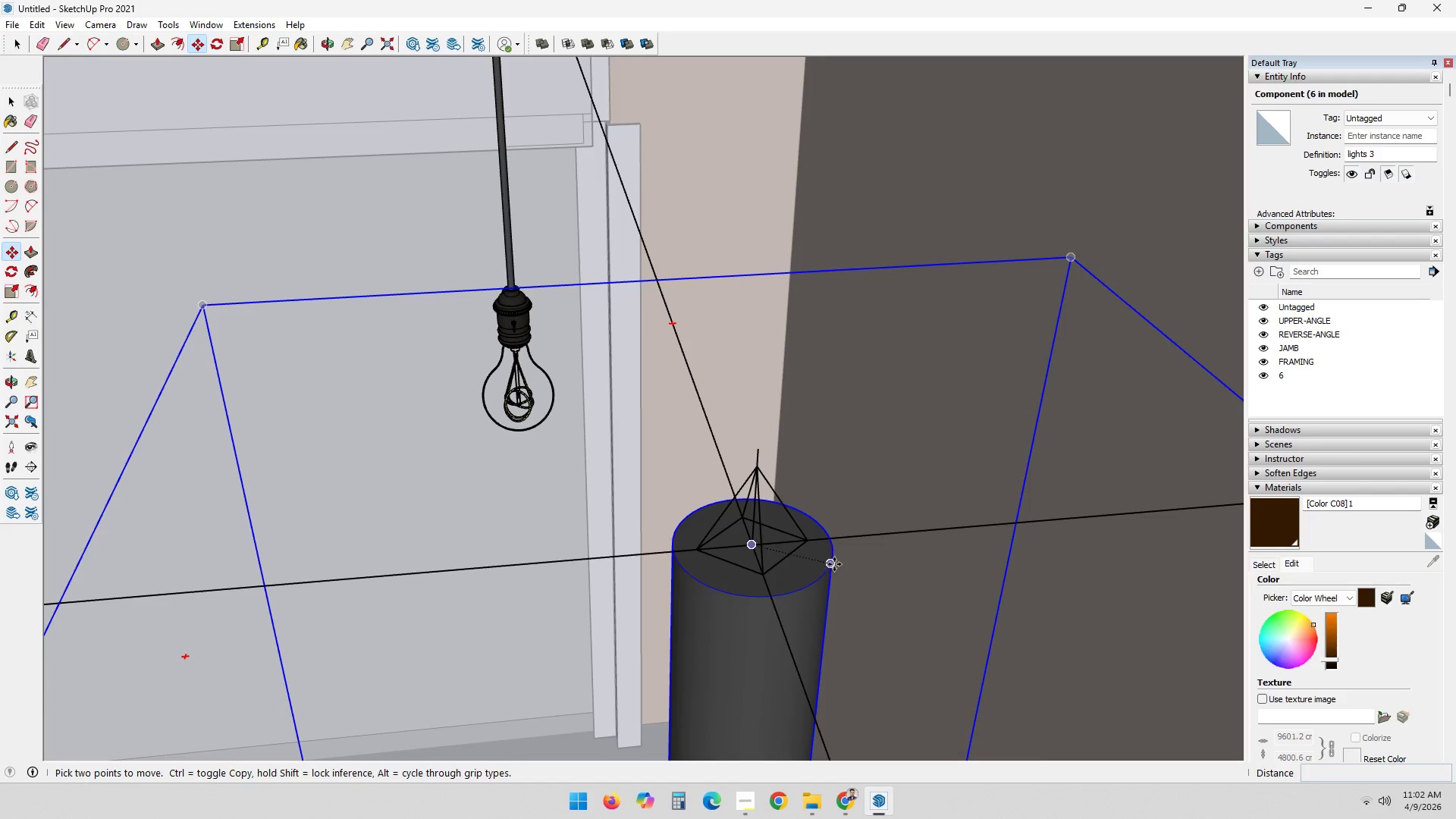 
left_click([835, 563])
 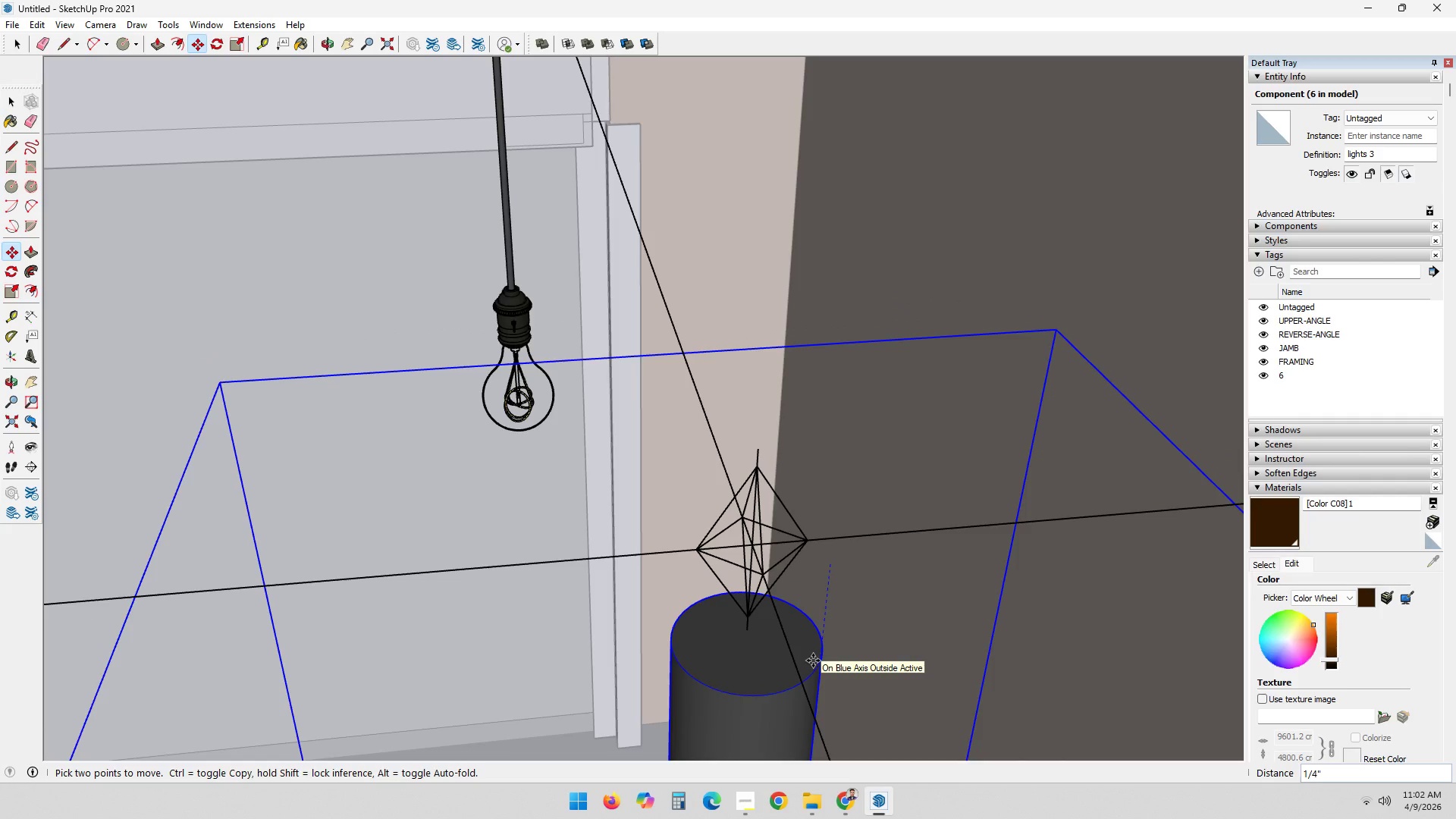 
left_click([813, 661])
 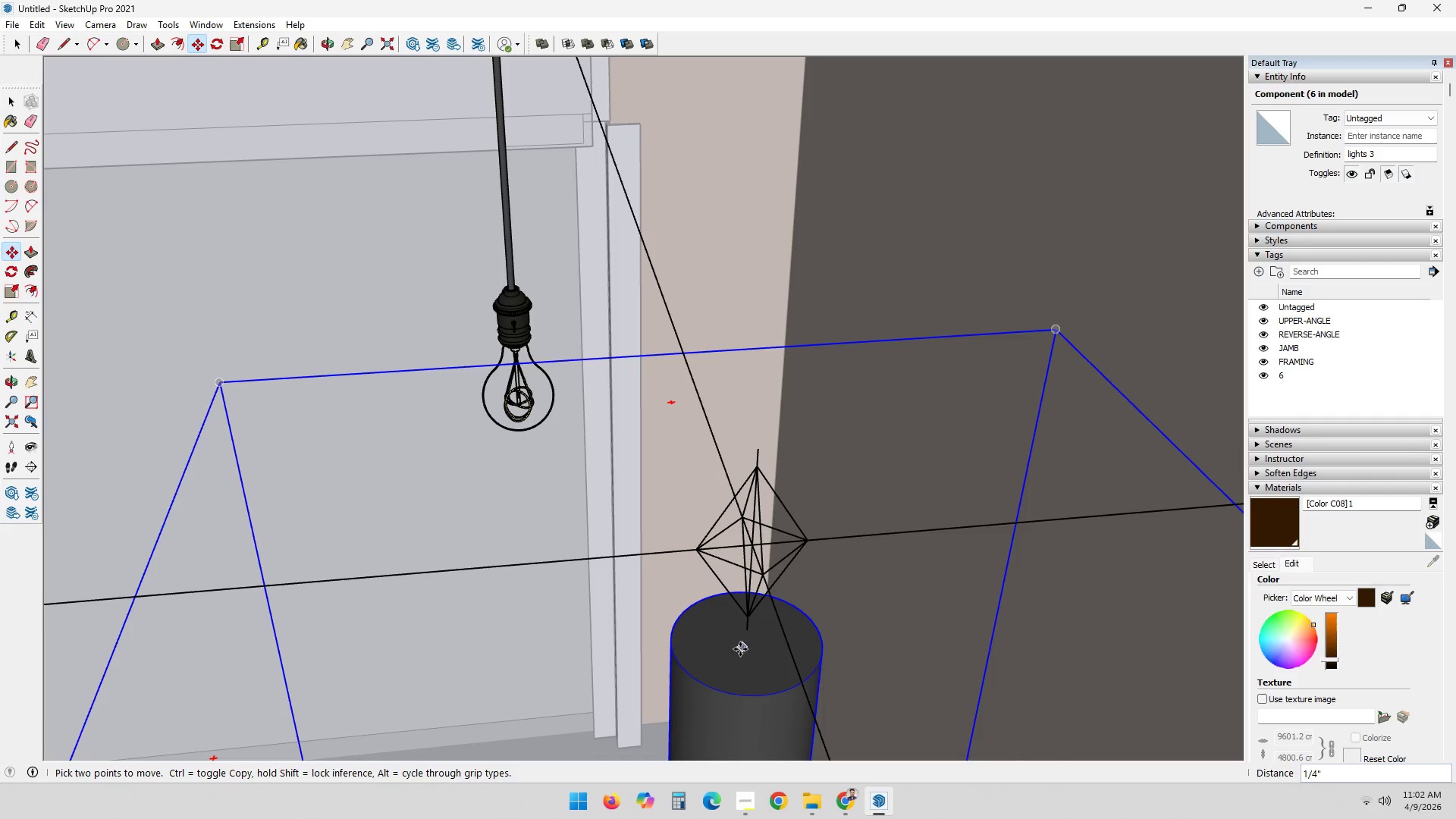 
scroll: coordinate [741, 654], scroll_direction: up, amount: 5.0
 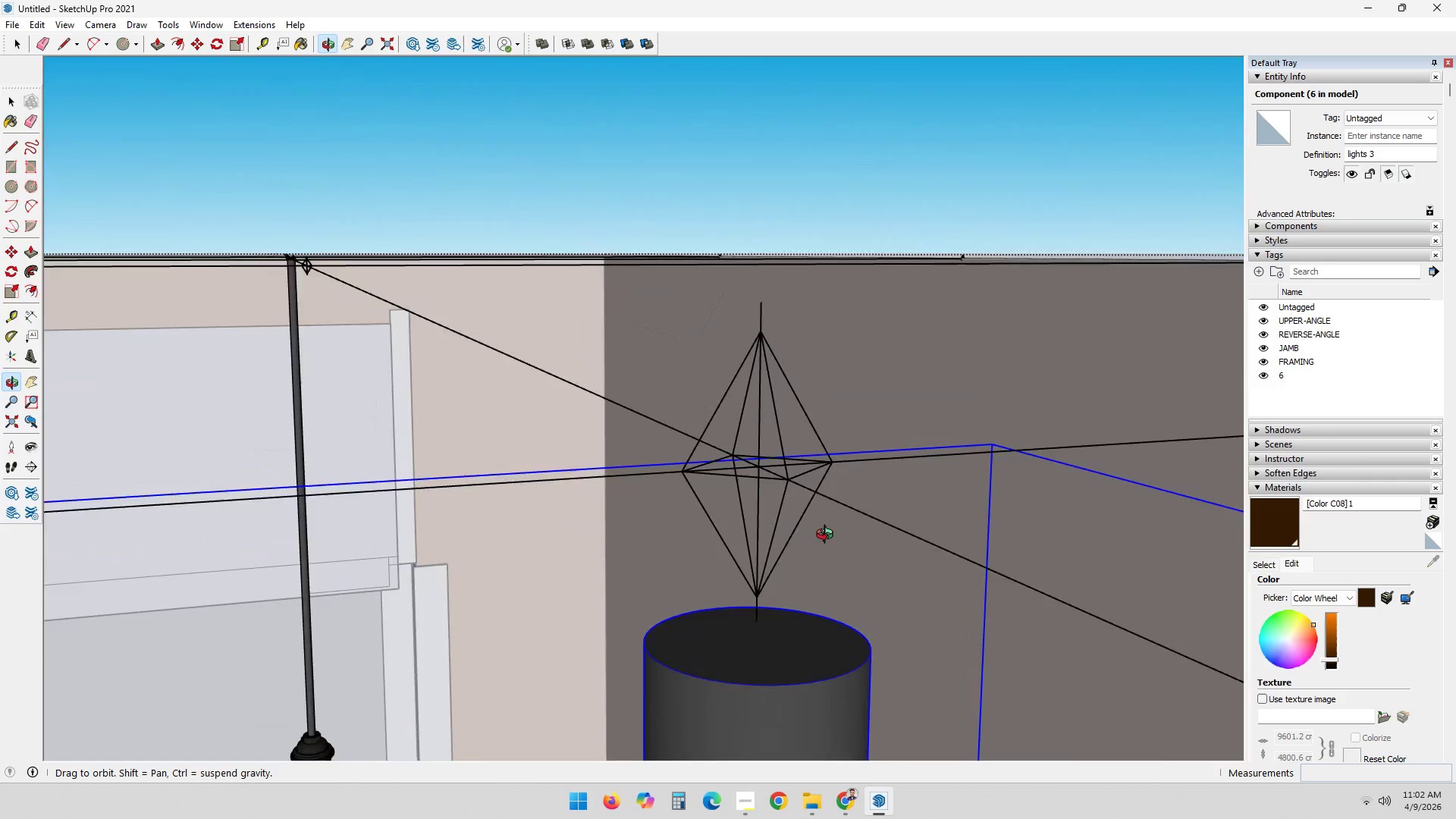 
key(M)
 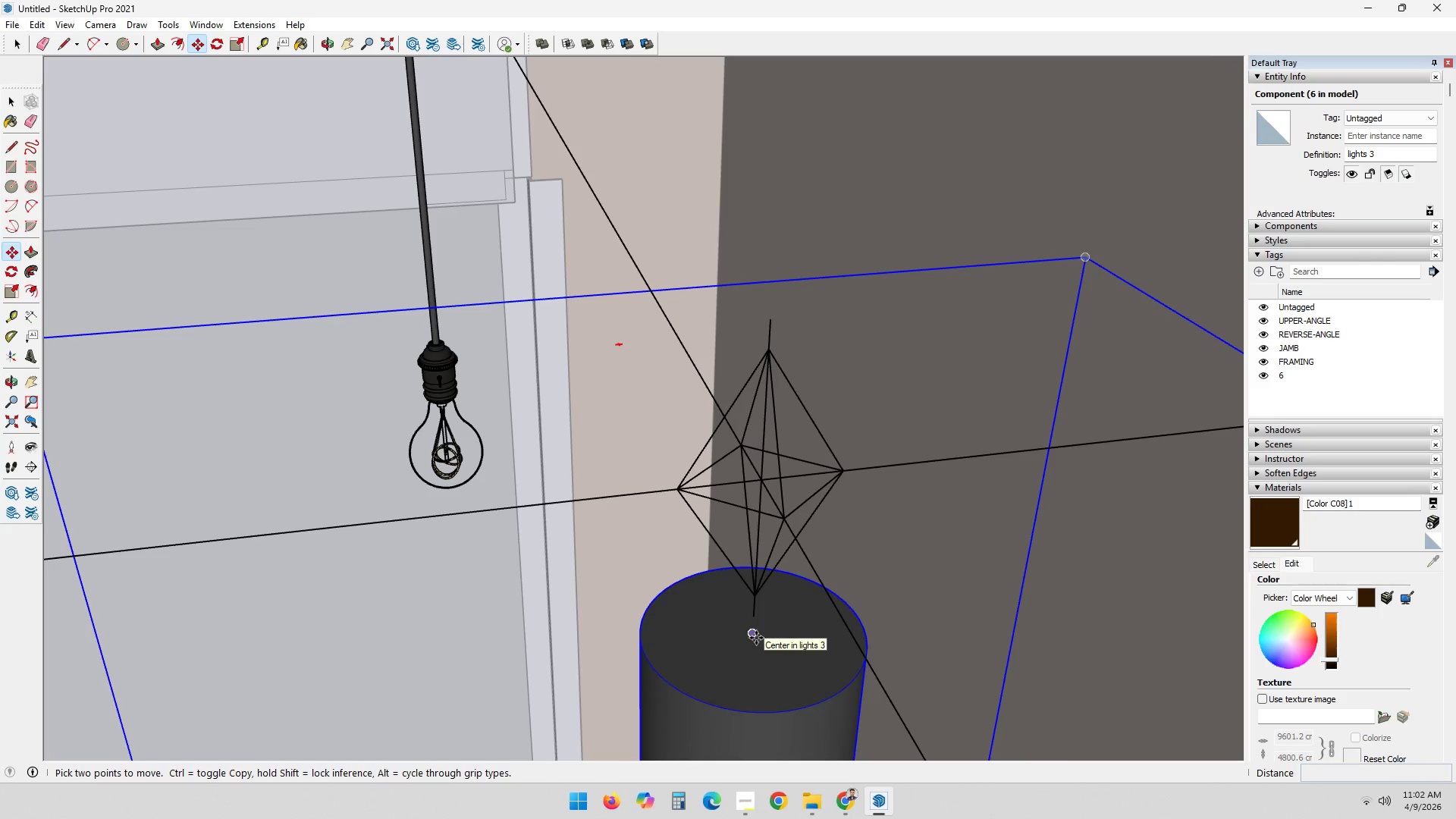 
left_click([755, 615])
 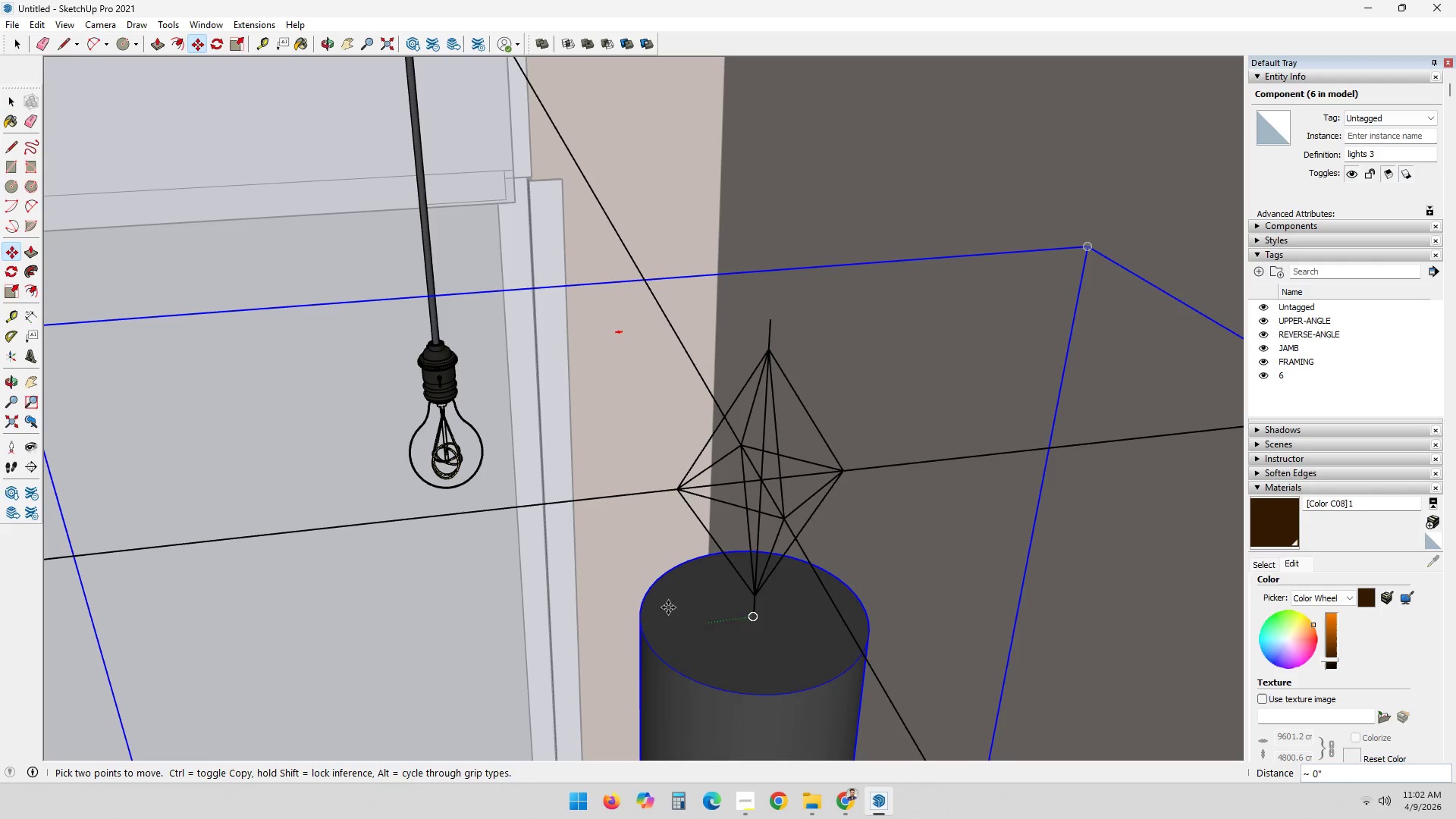 
scroll: coordinate [663, 598], scroll_direction: down, amount: 2.0
 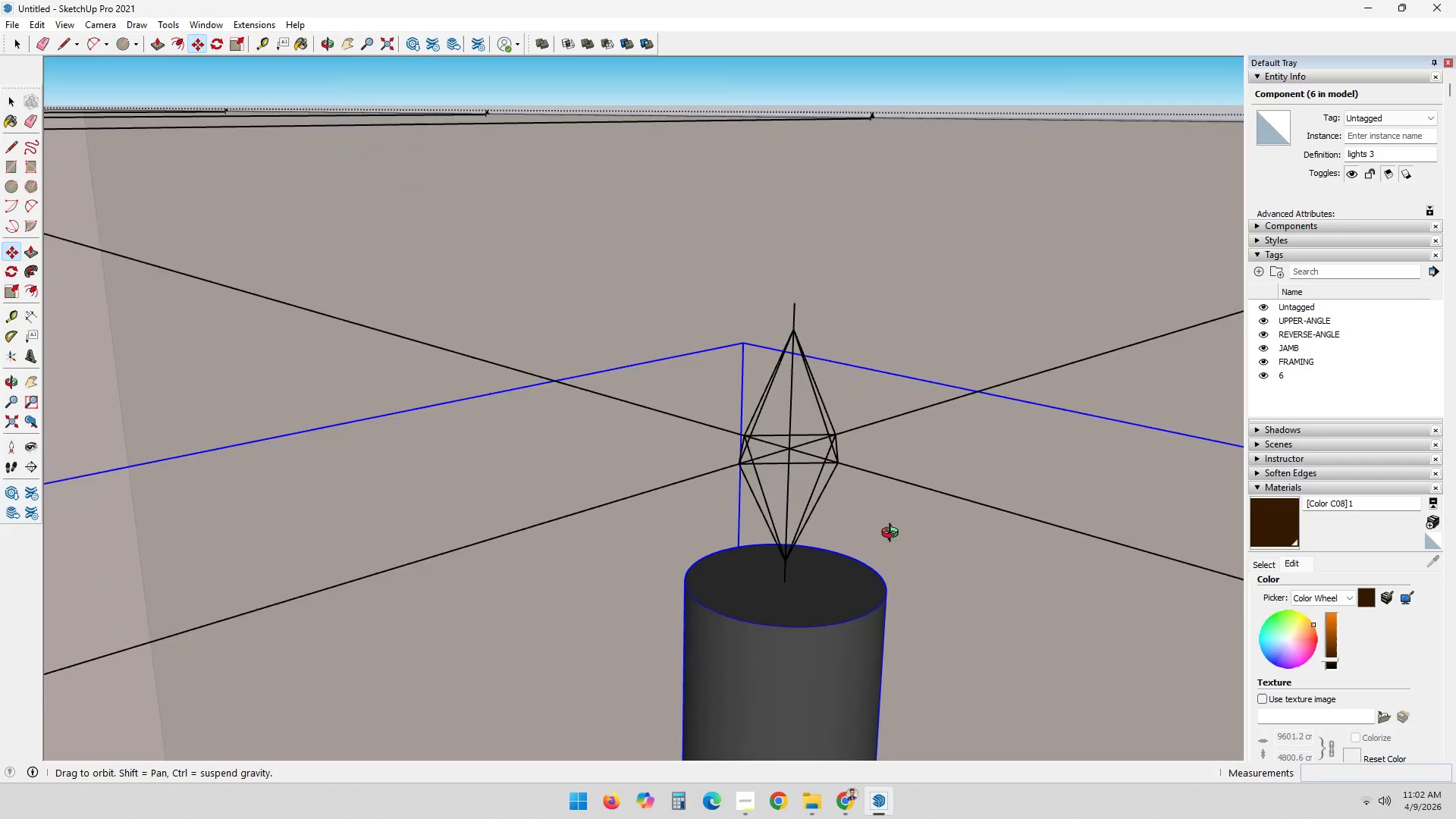 
key(Space)
 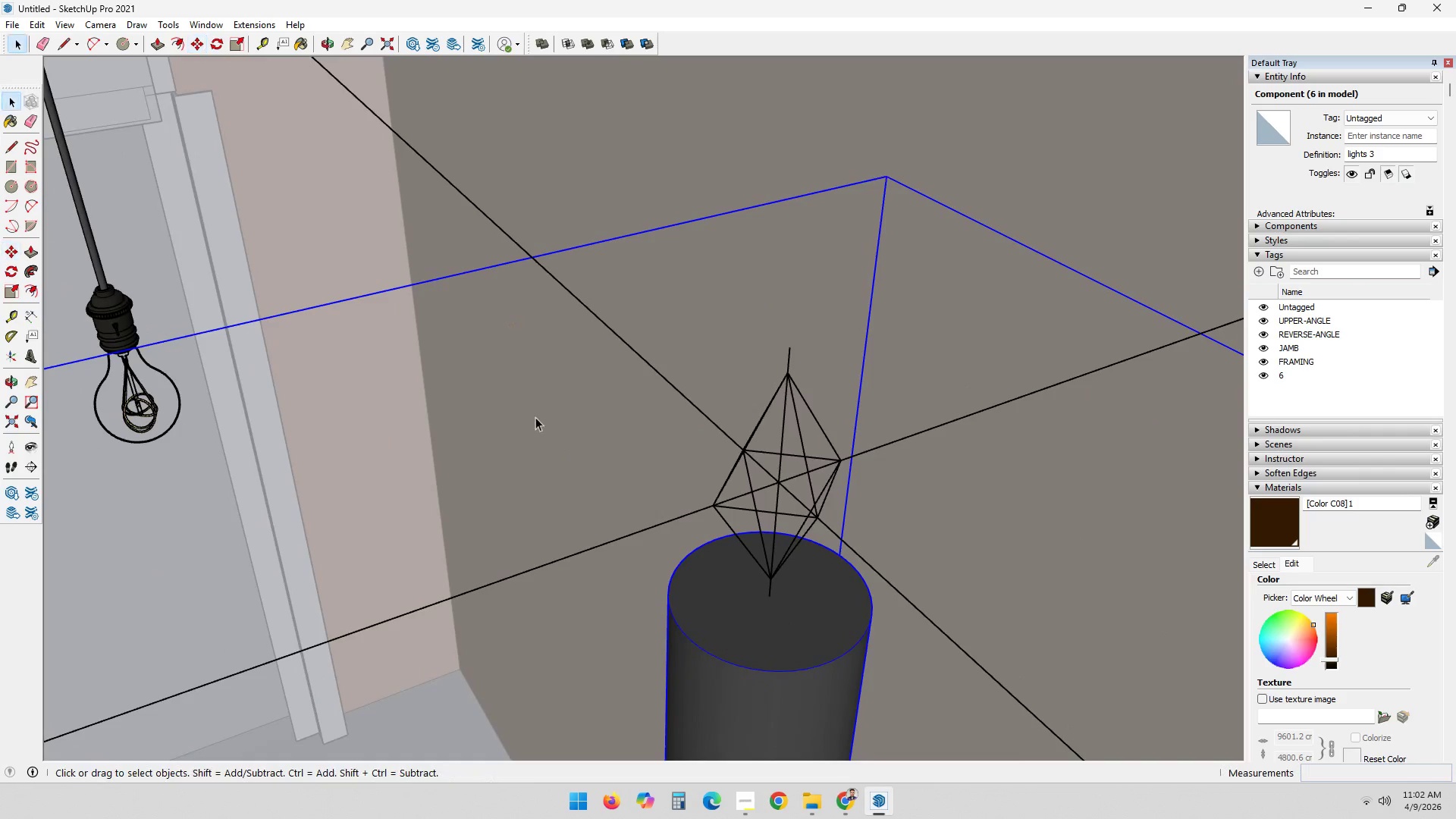 
hold_key(key=ShiftLeft, duration=0.83)
scroll: coordinate [523, 410], scroll_direction: down, amount: 2.0
 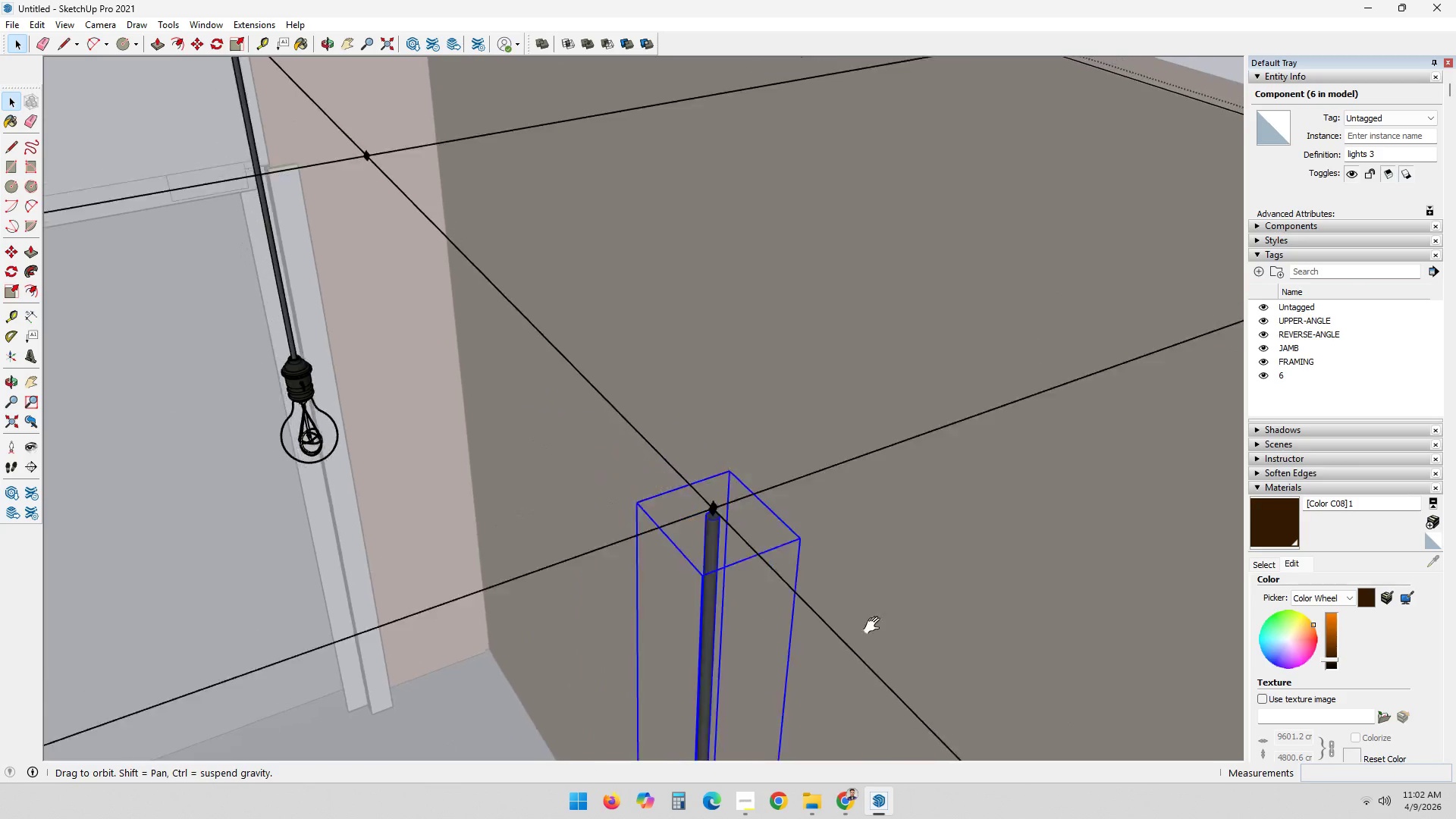 
hold_key(key=ShiftLeft, duration=0.53)
 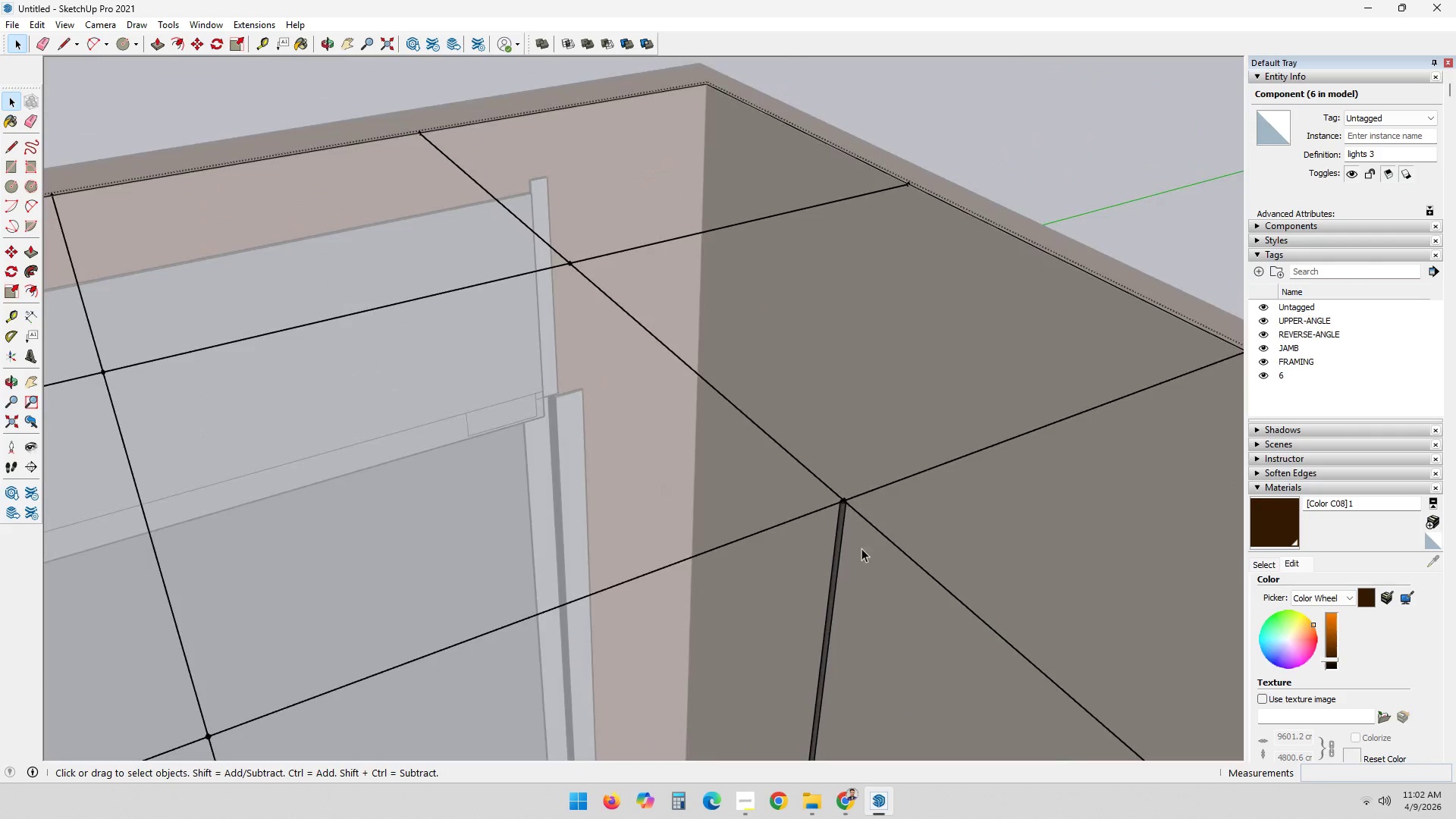 
scroll: coordinate [735, 403], scroll_direction: up, amount: 7.0
 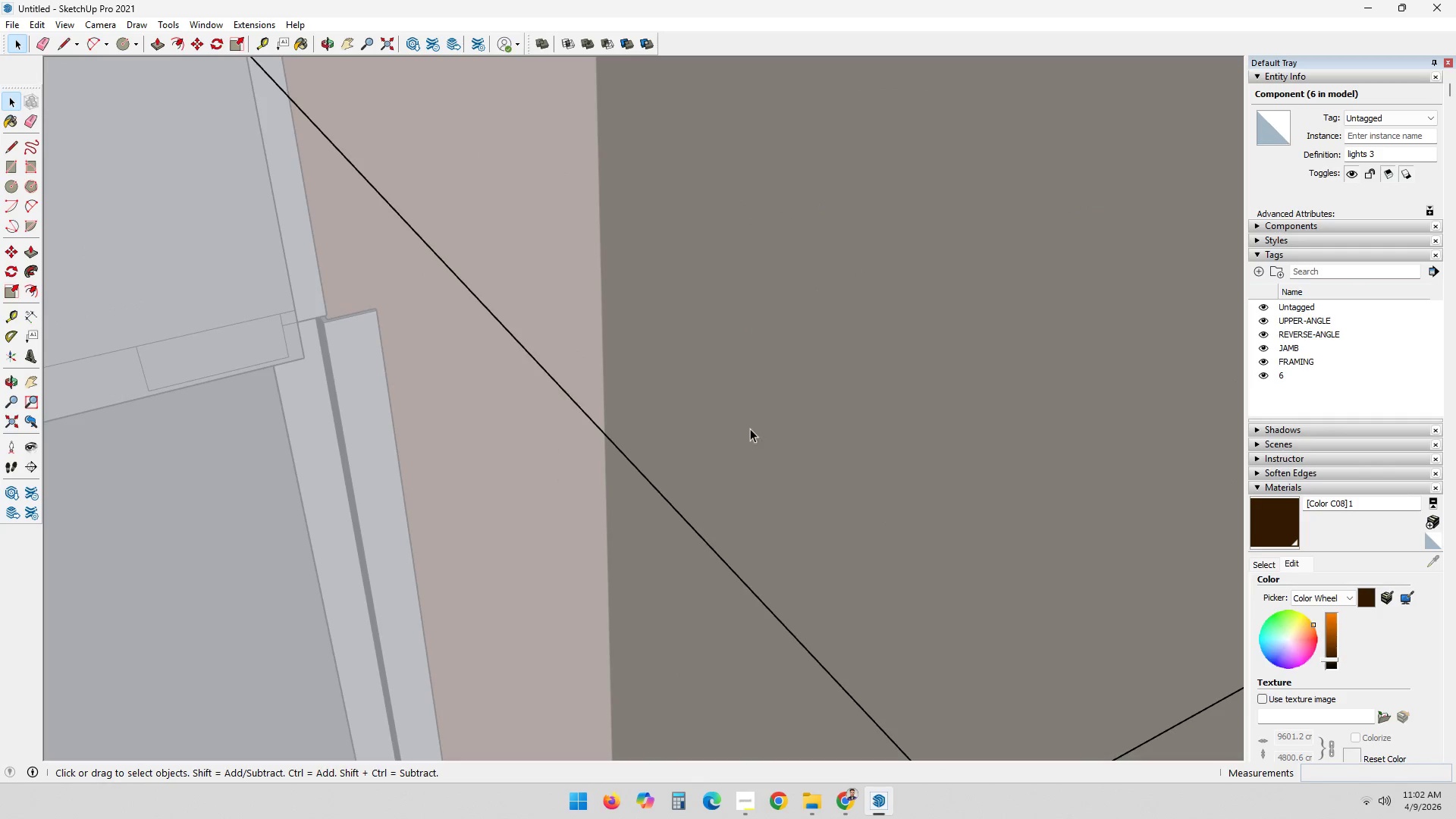 
scroll: coordinate [750, 431], scroll_direction: down, amount: 2.0
 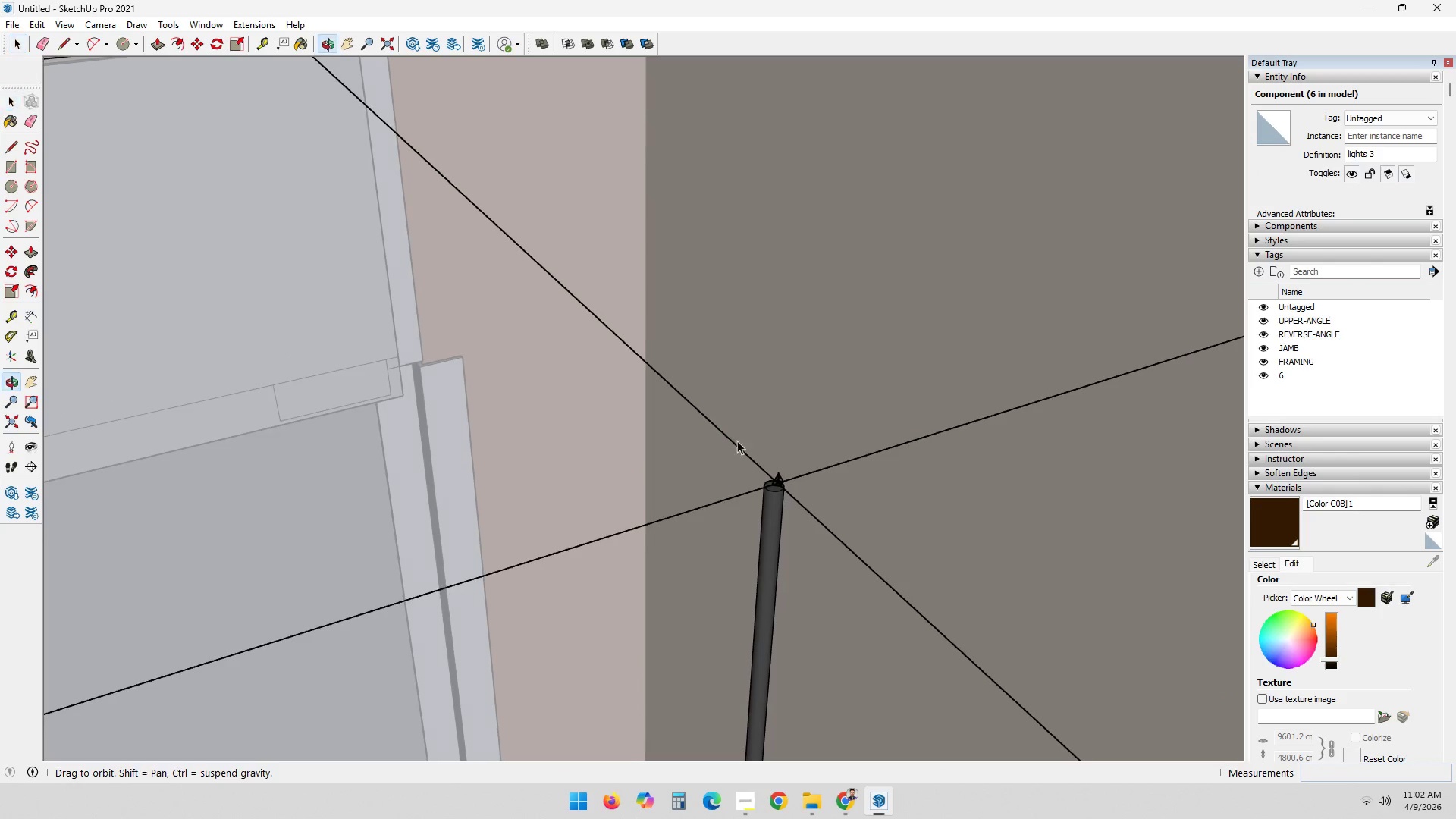 
scroll: coordinate [774, 488], scroll_direction: up, amount: 4.0
 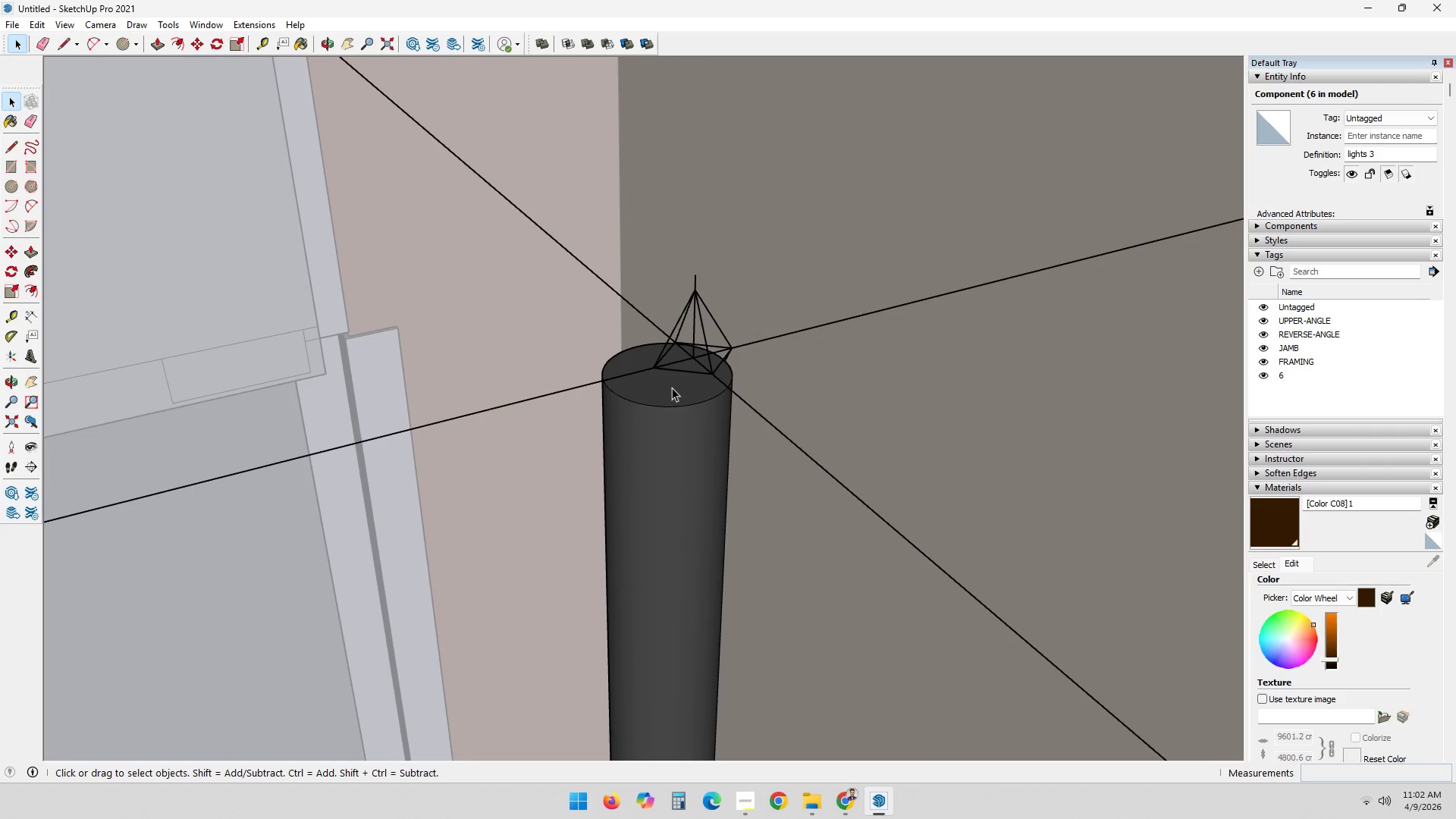 
key(Space)
 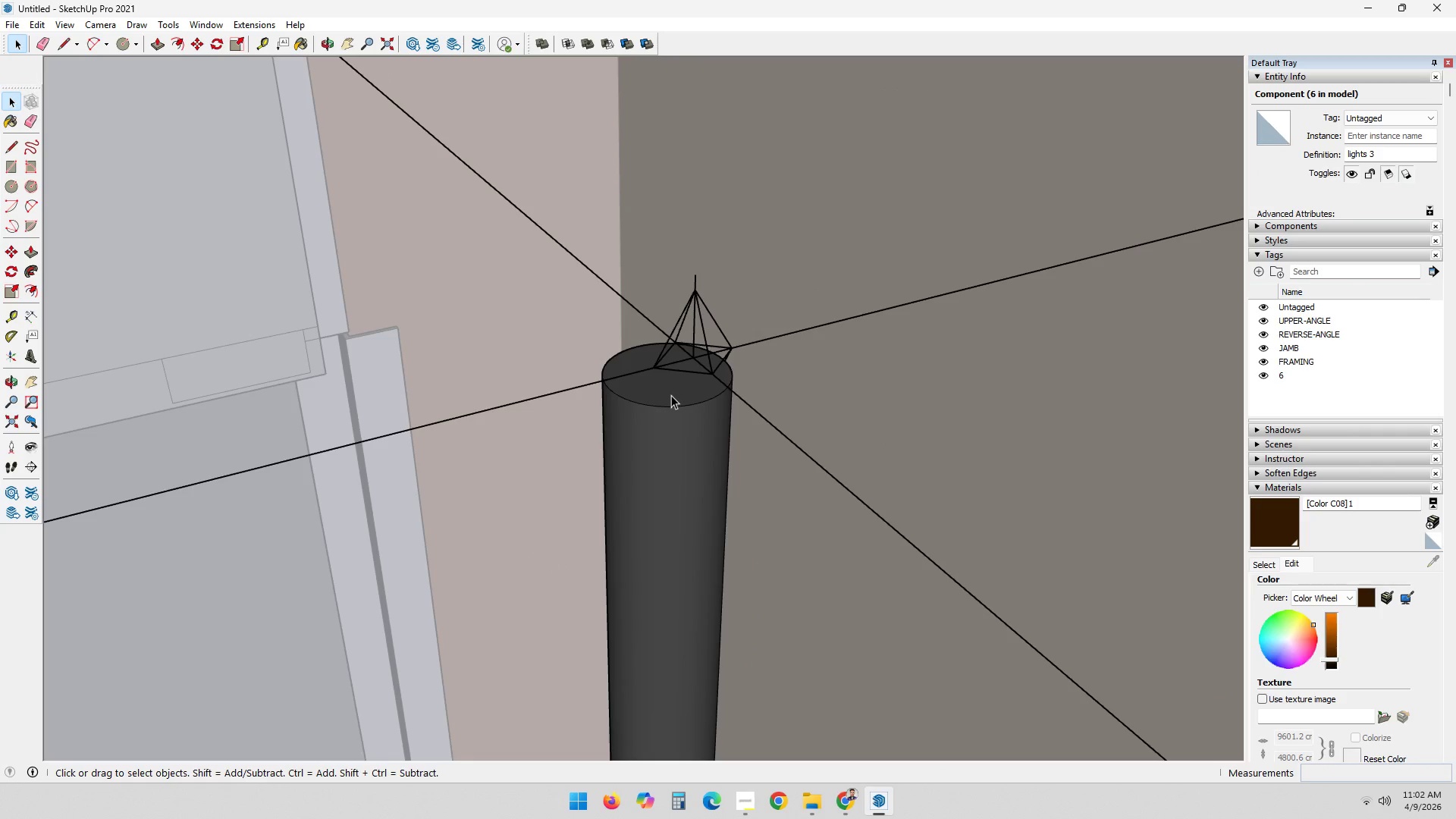 
left_click([671, 395])
 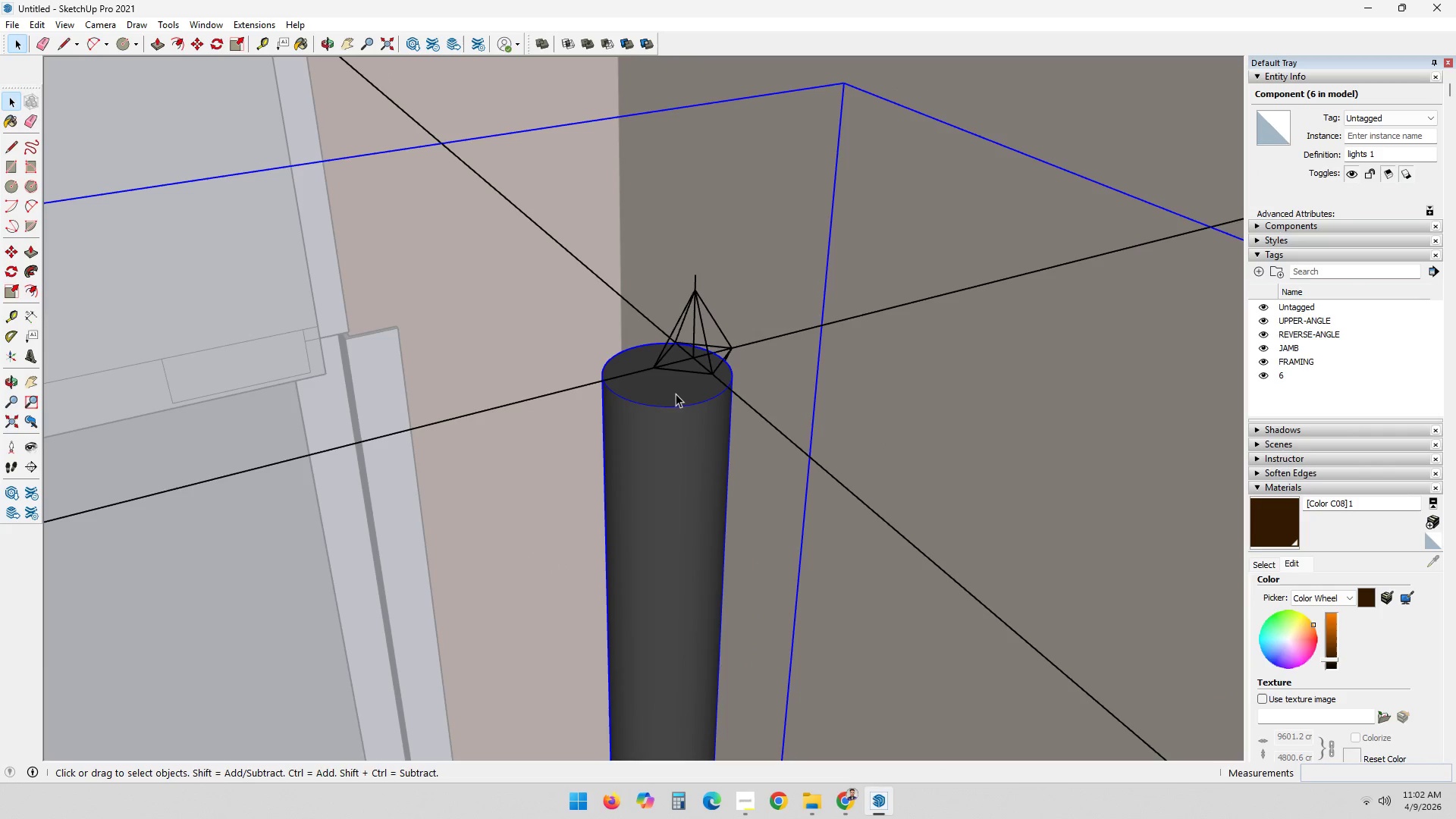 
key(M)
 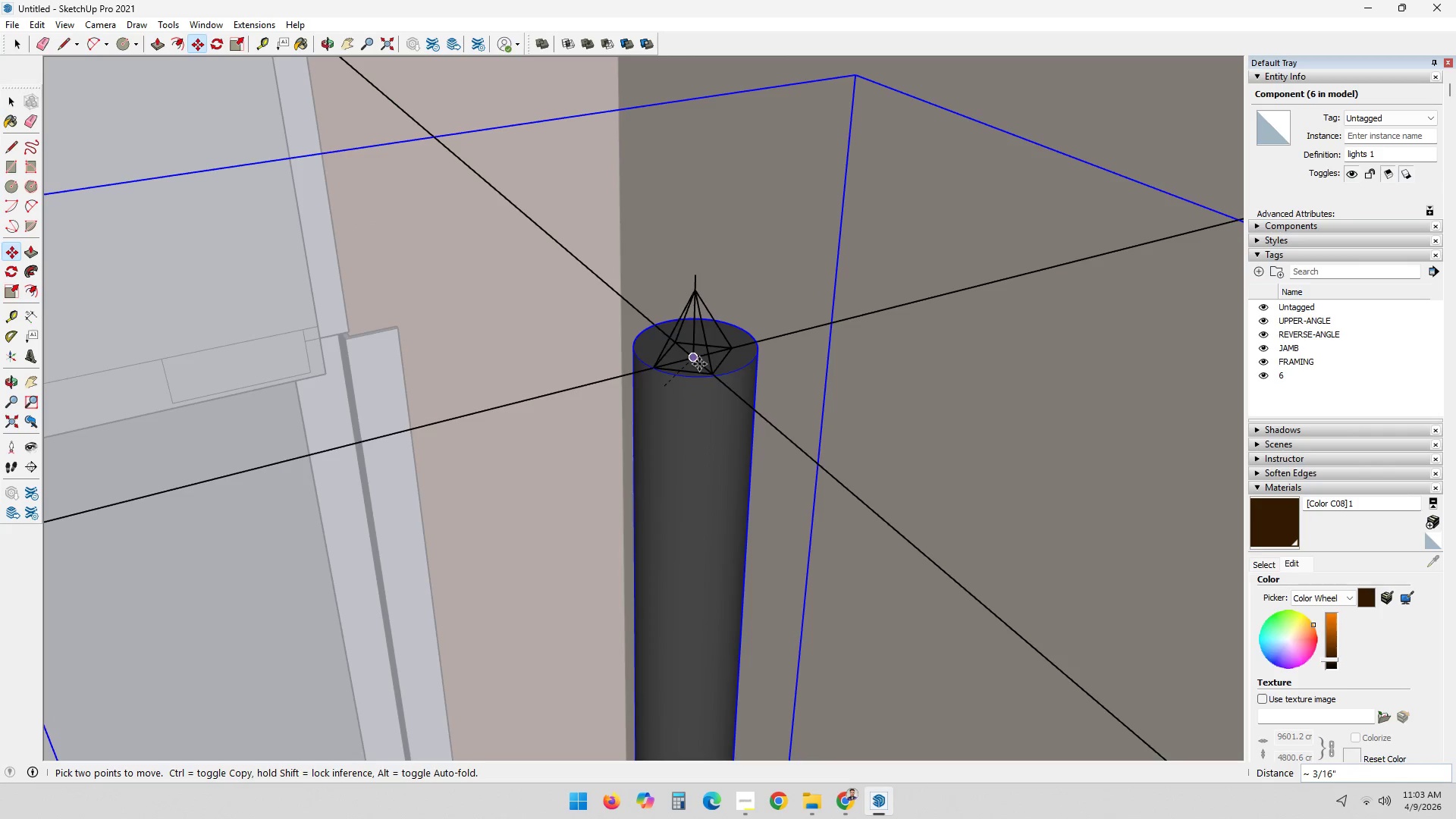 
wait(6.55)
 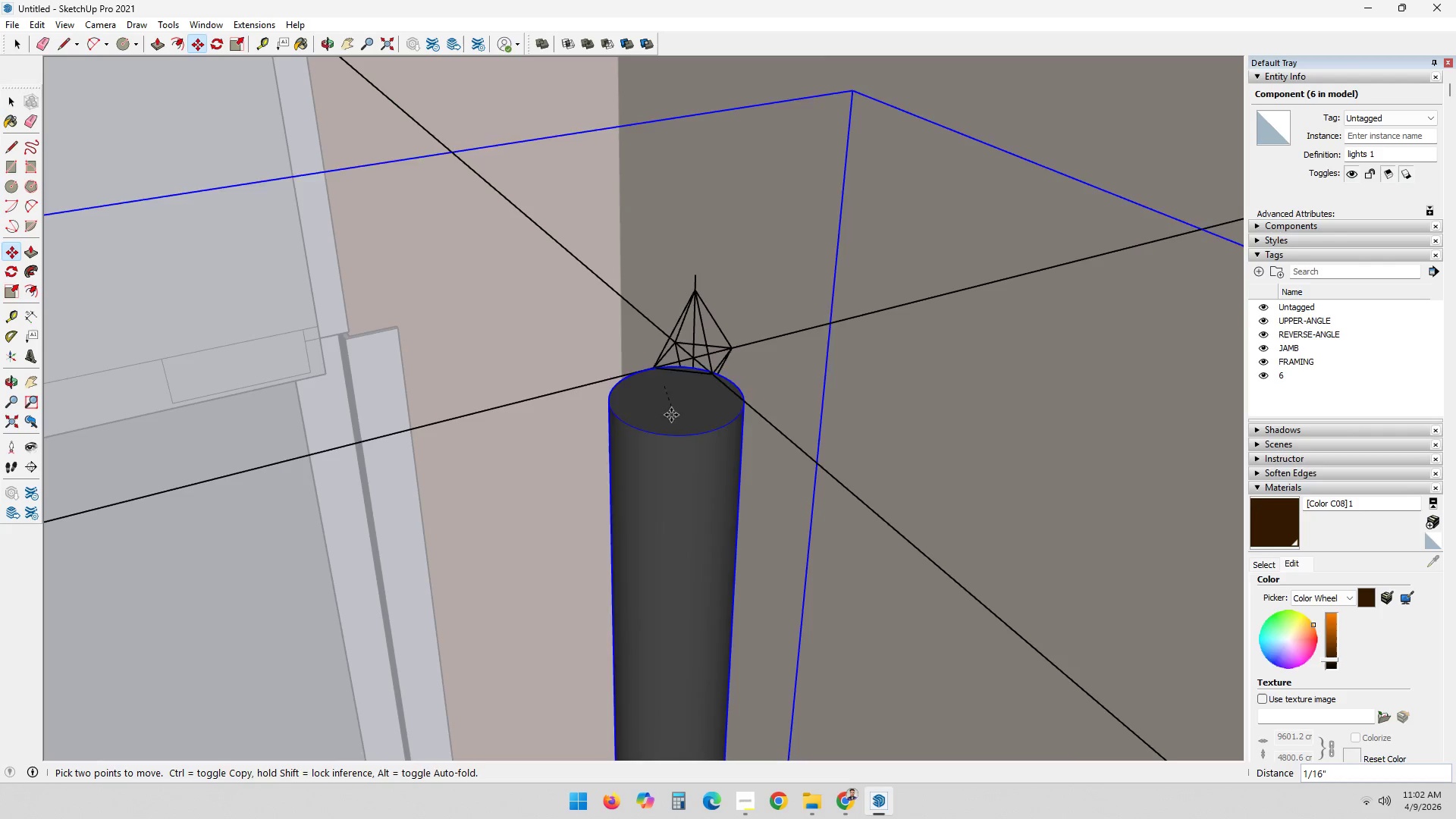 
left_click([693, 365])
 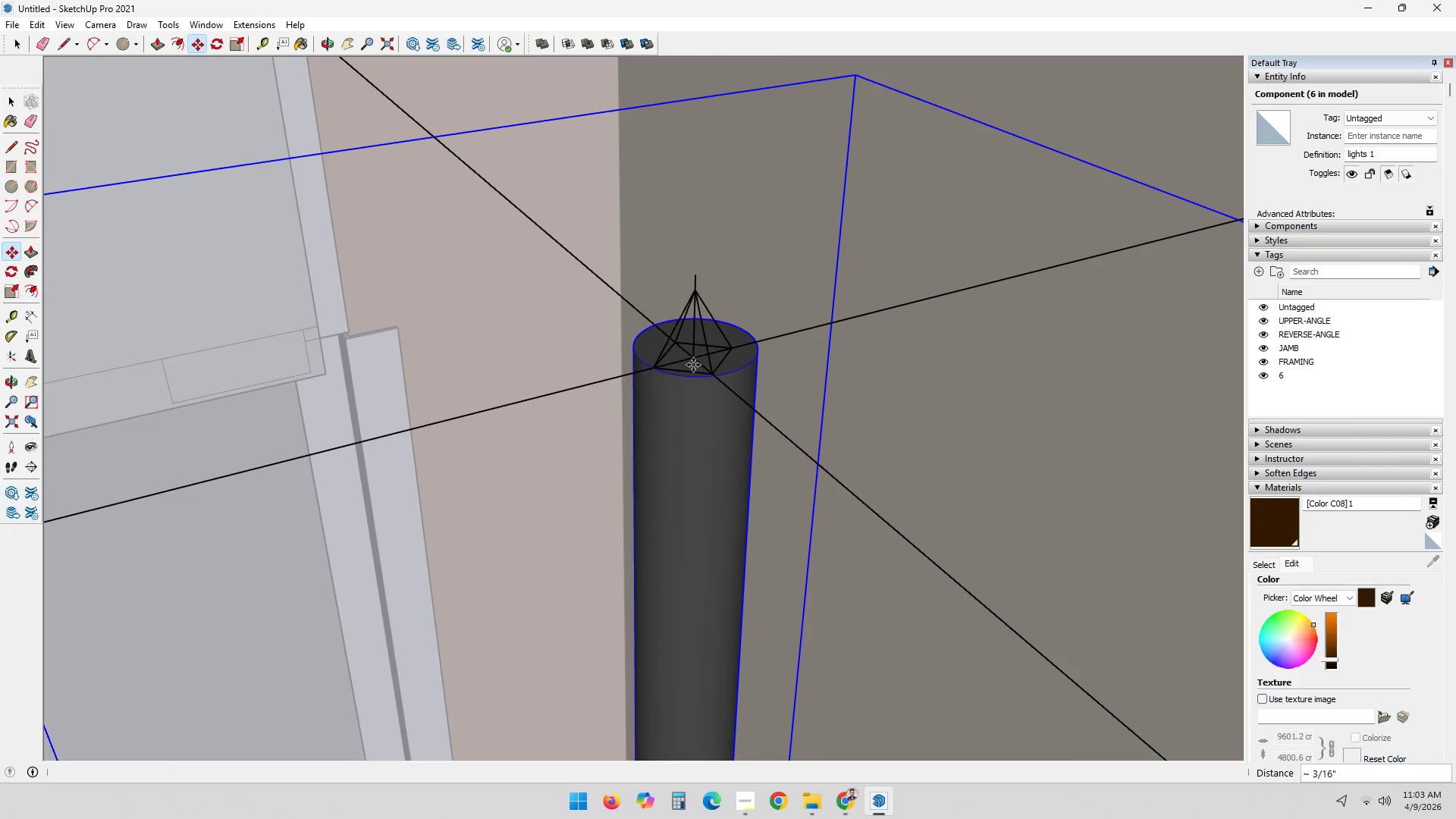 
scroll: coordinate [693, 365], scroll_direction: up, amount: 4.0
 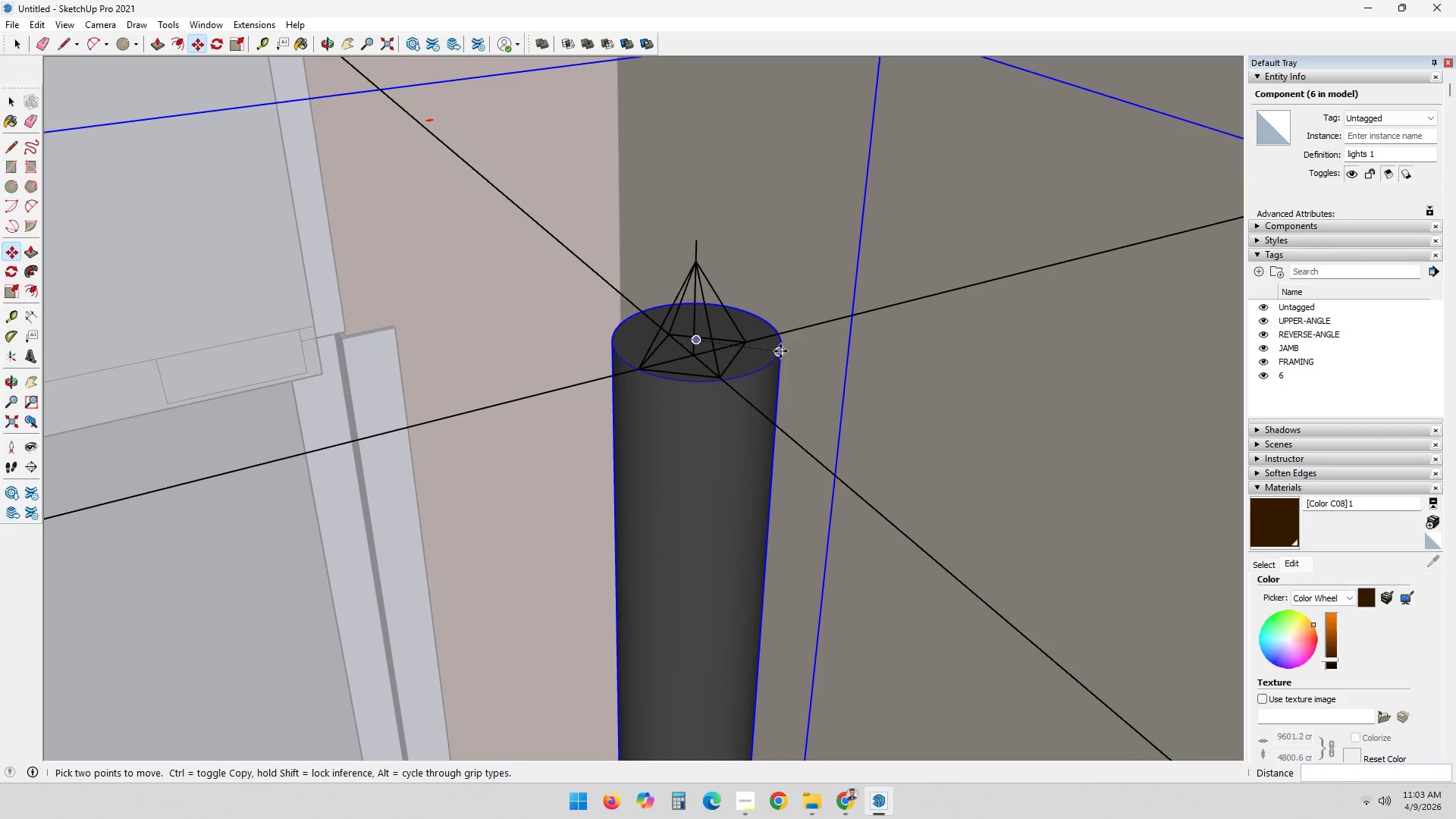 
key(M)
 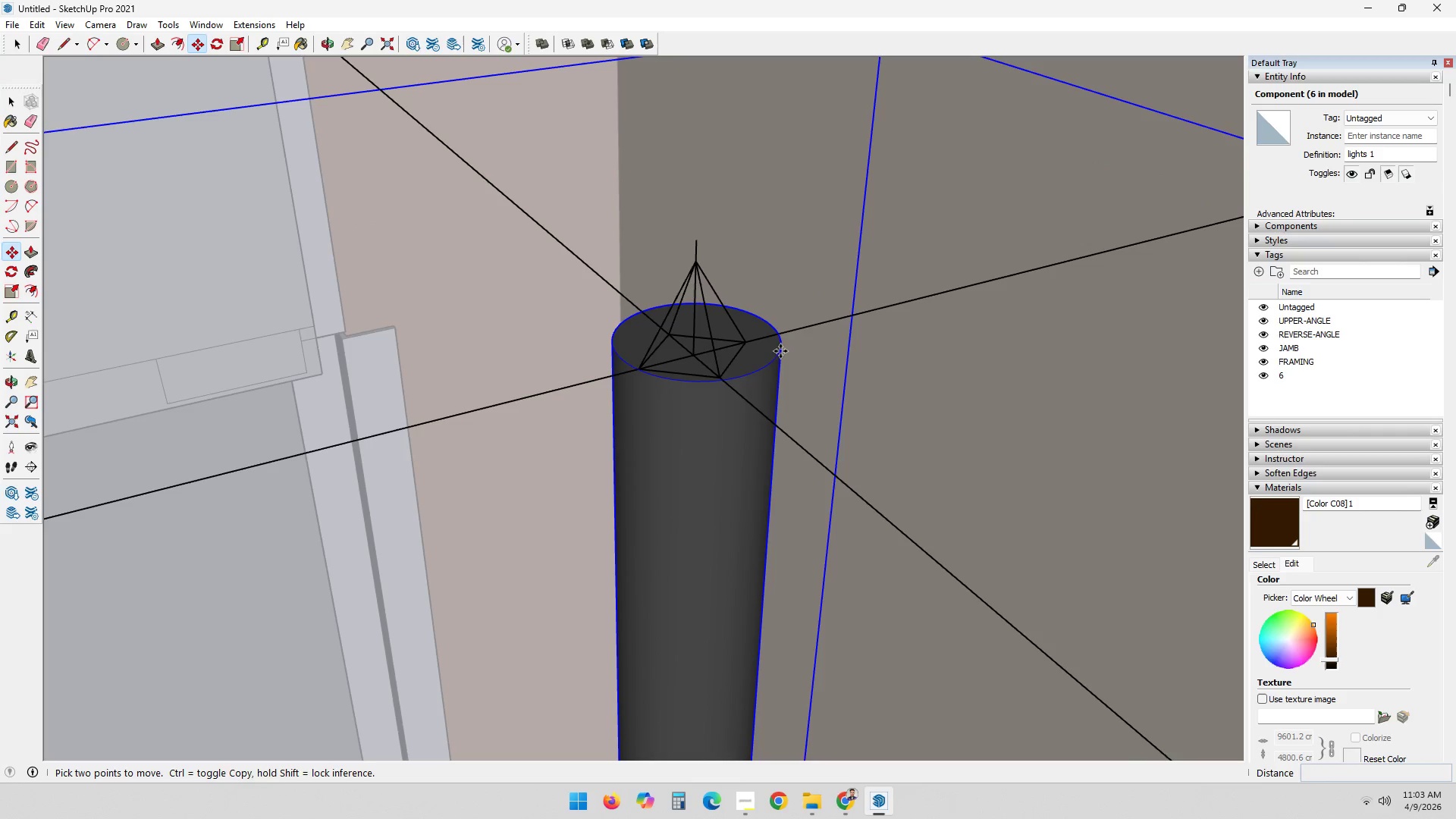 
left_click([780, 351])
 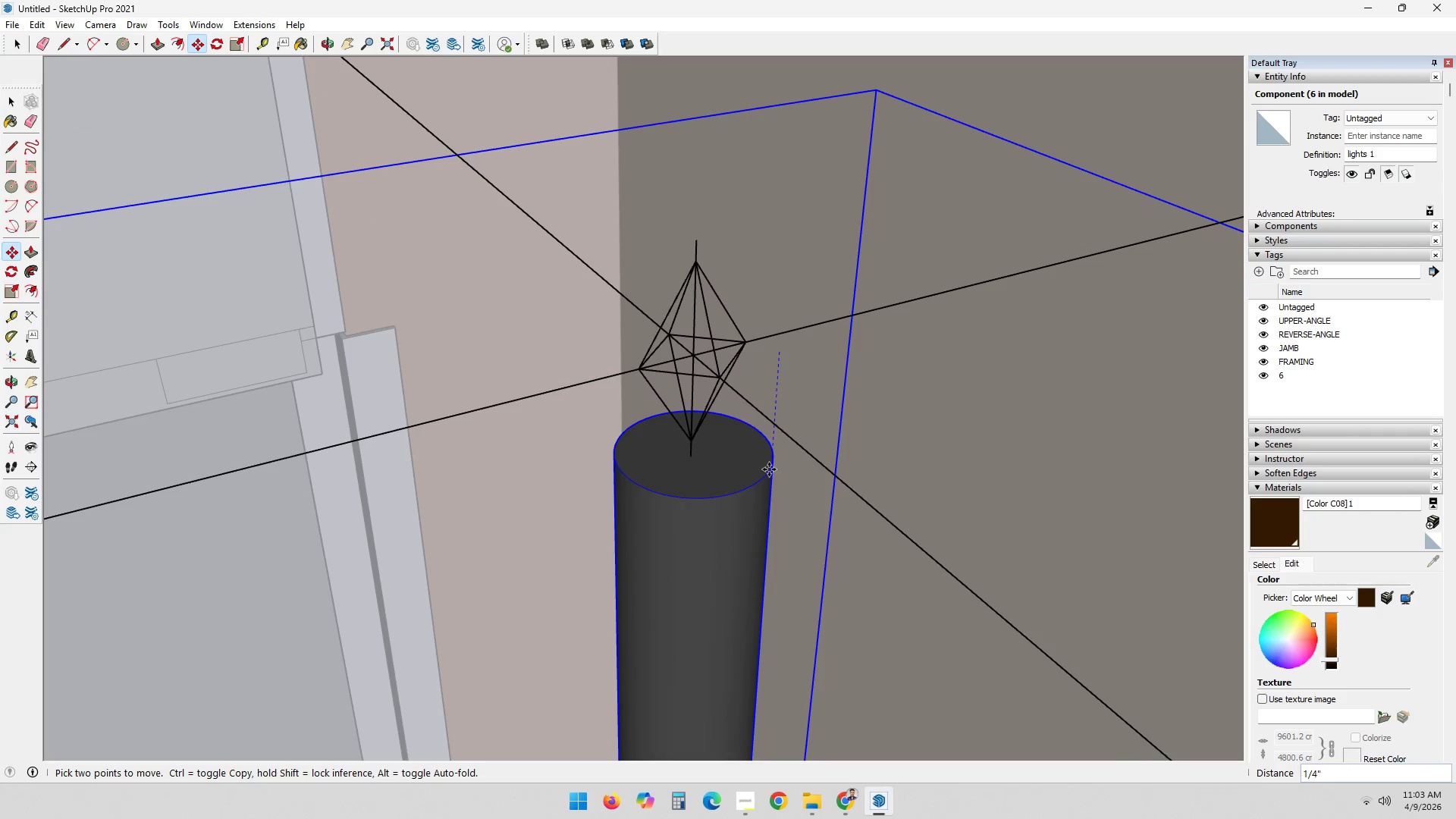 
left_click([767, 482])
 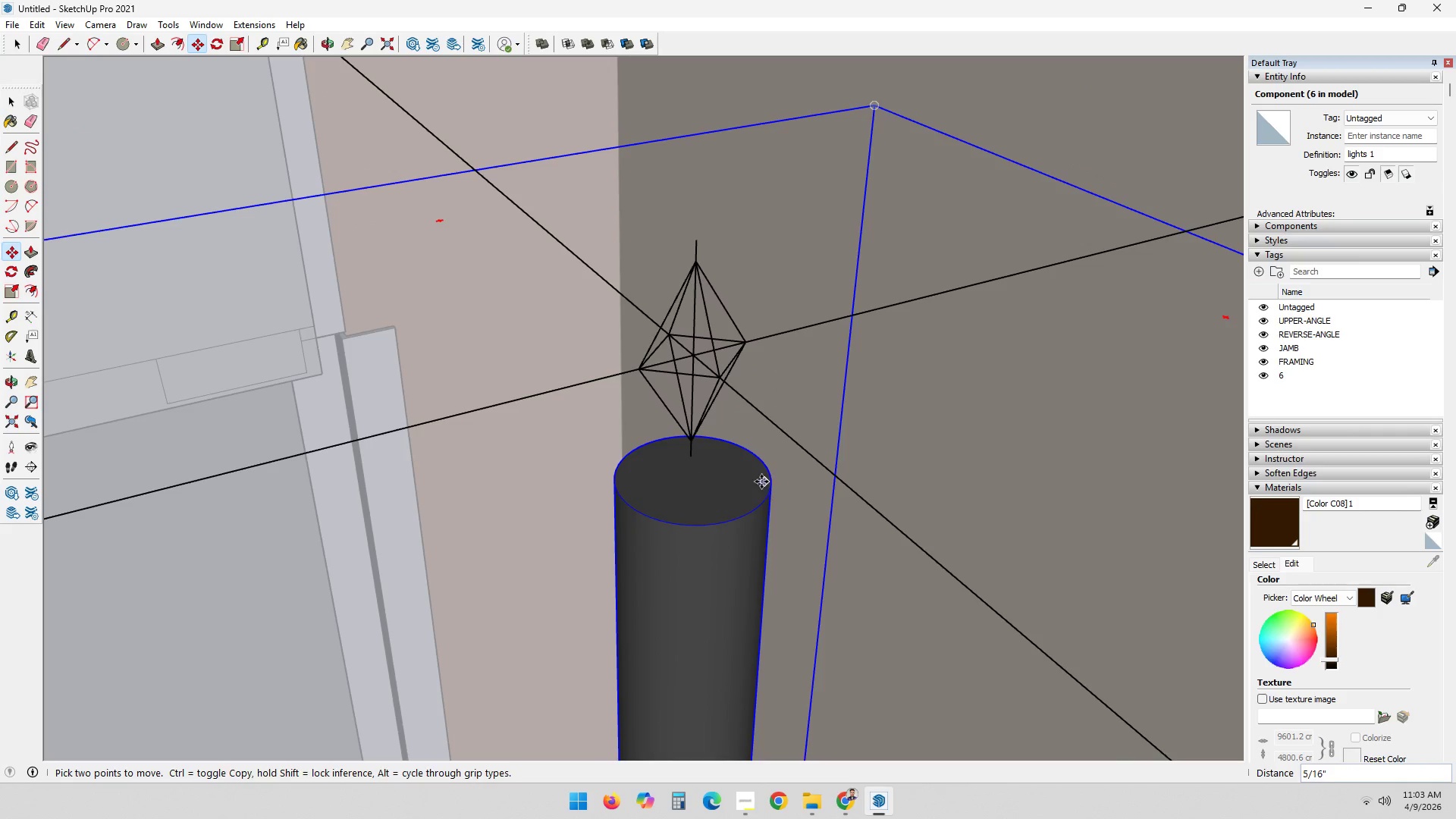 
key(M)
 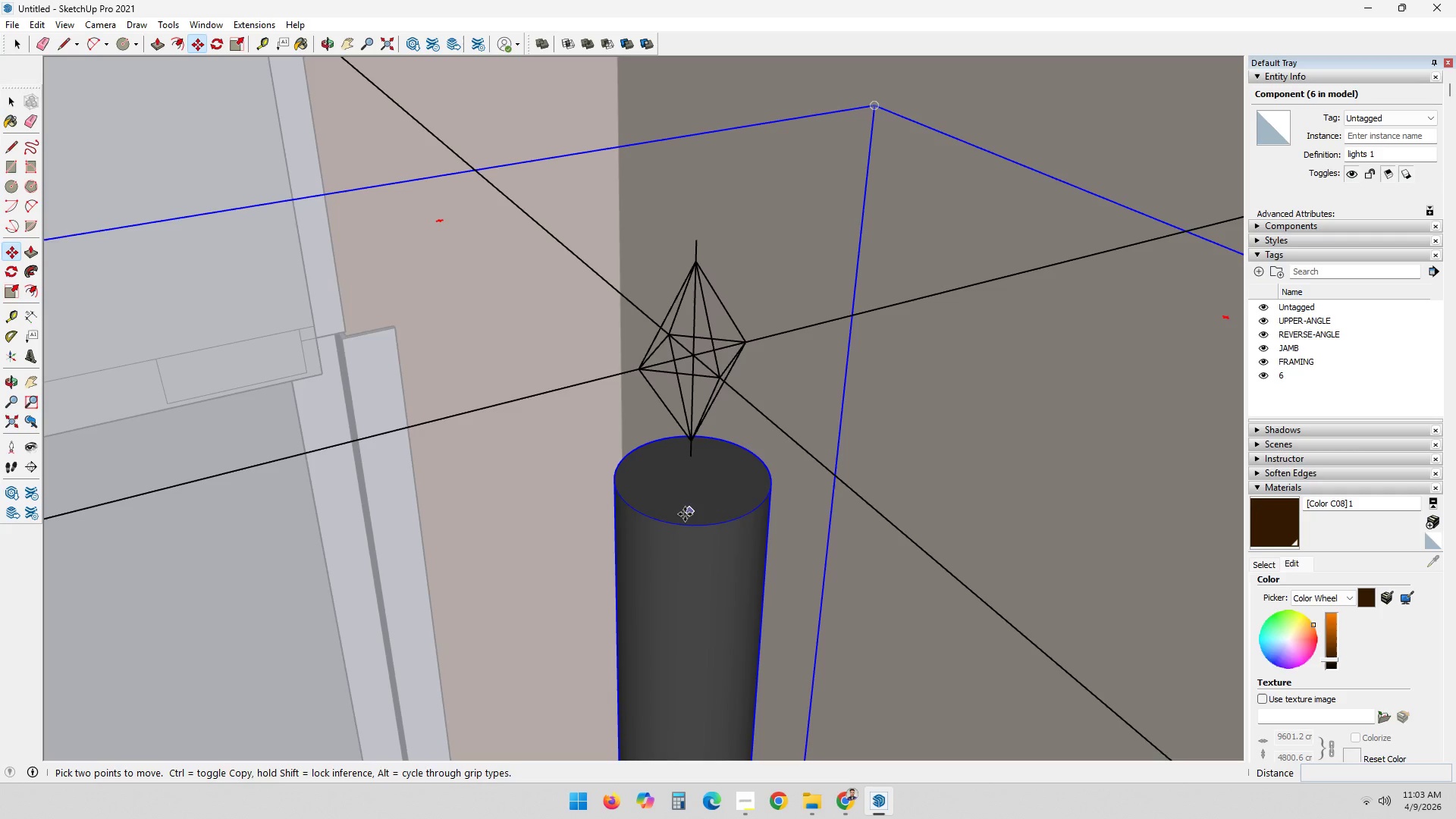 
key(Space)
 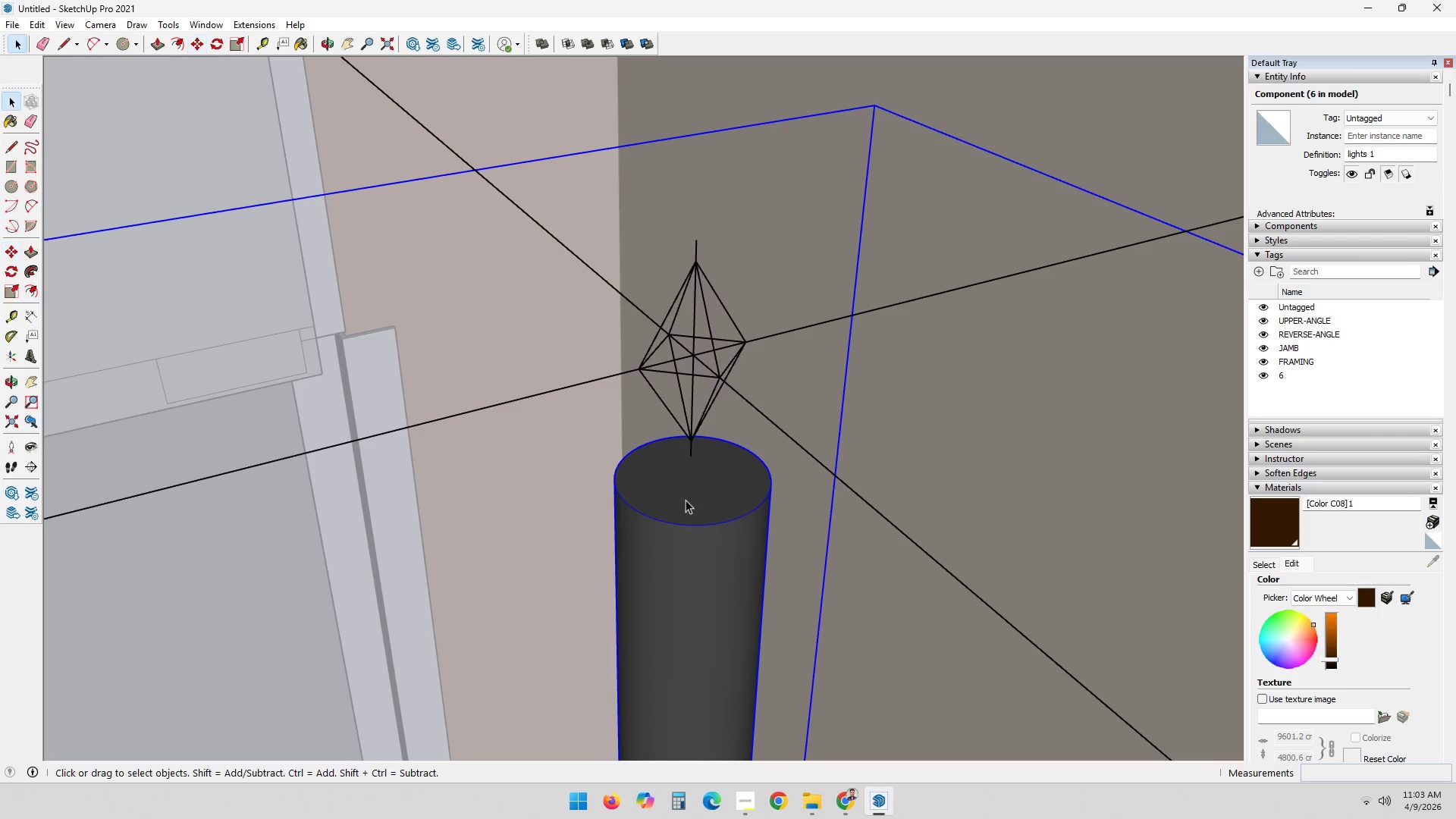 
key(N)
 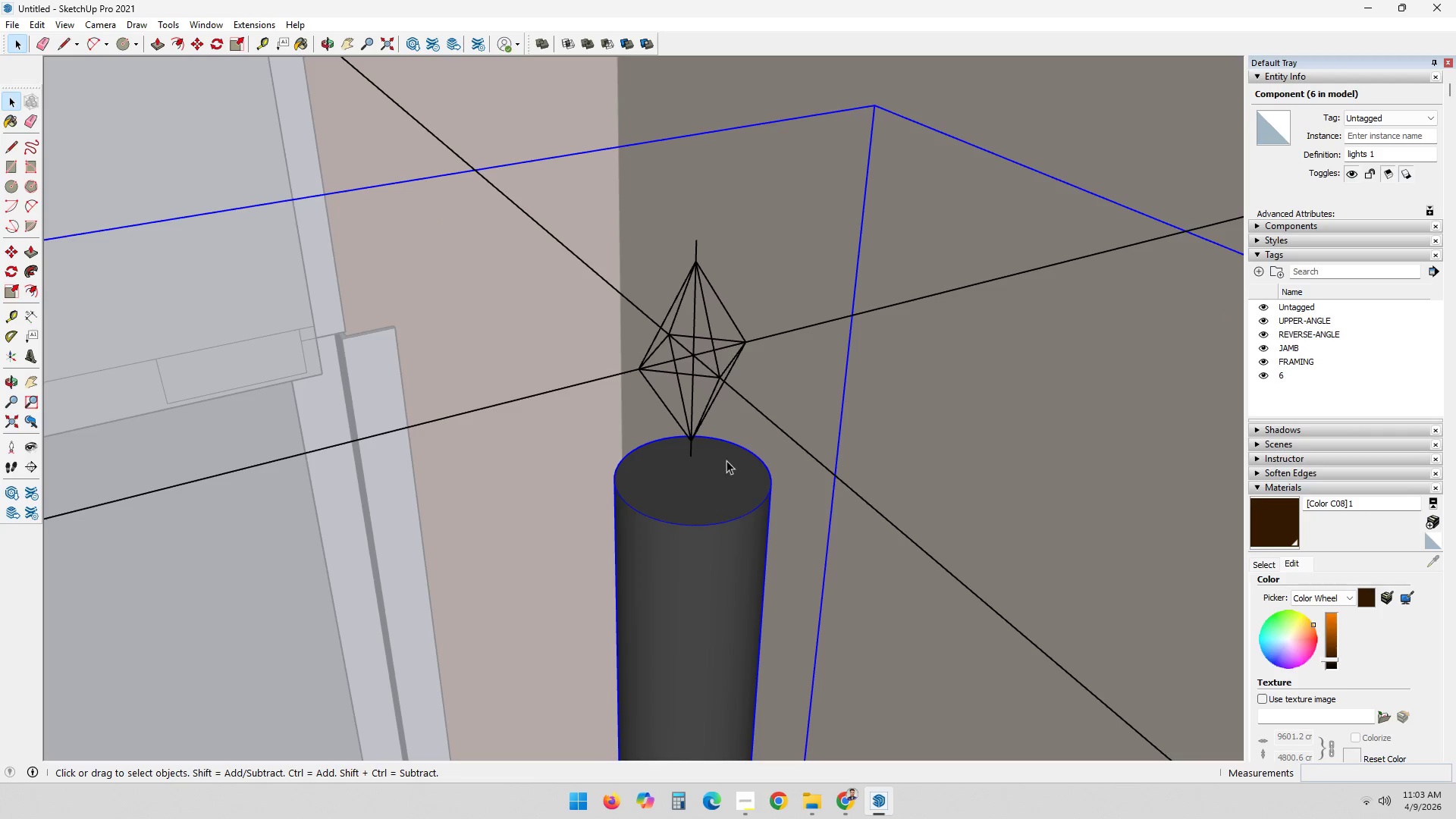 
left_click([738, 451])
 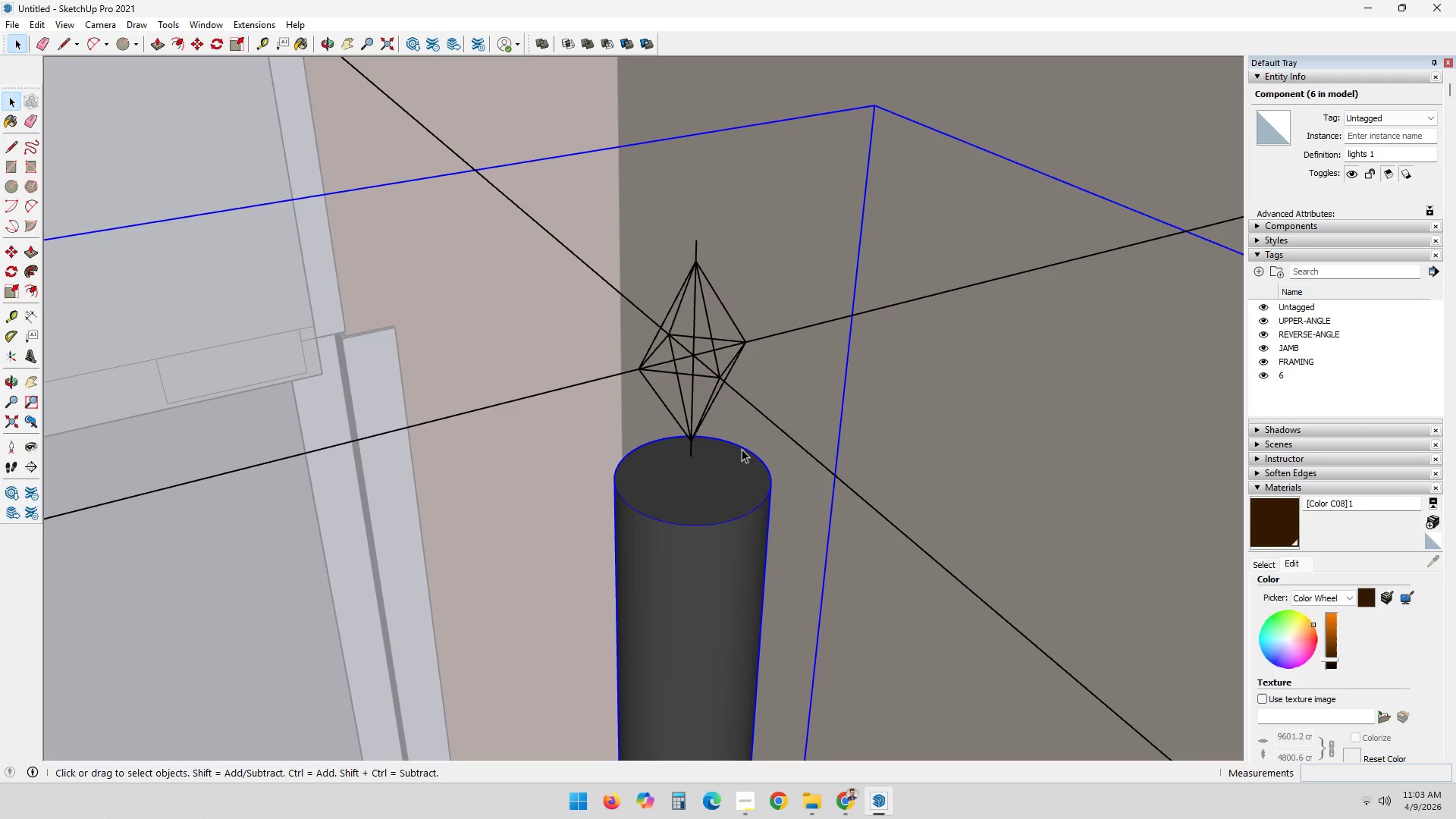 
key(M)
 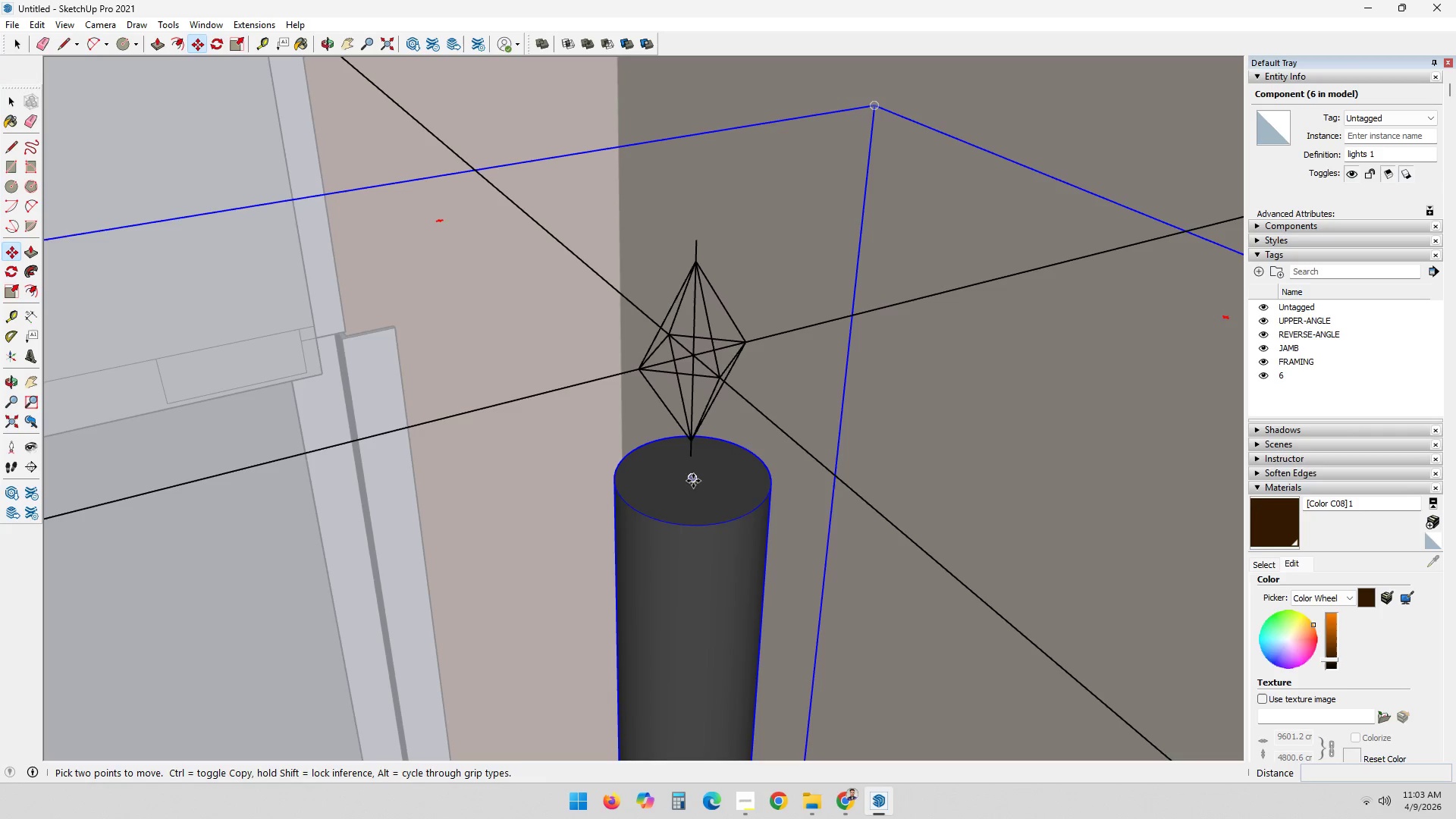 
left_click([693, 456])
 